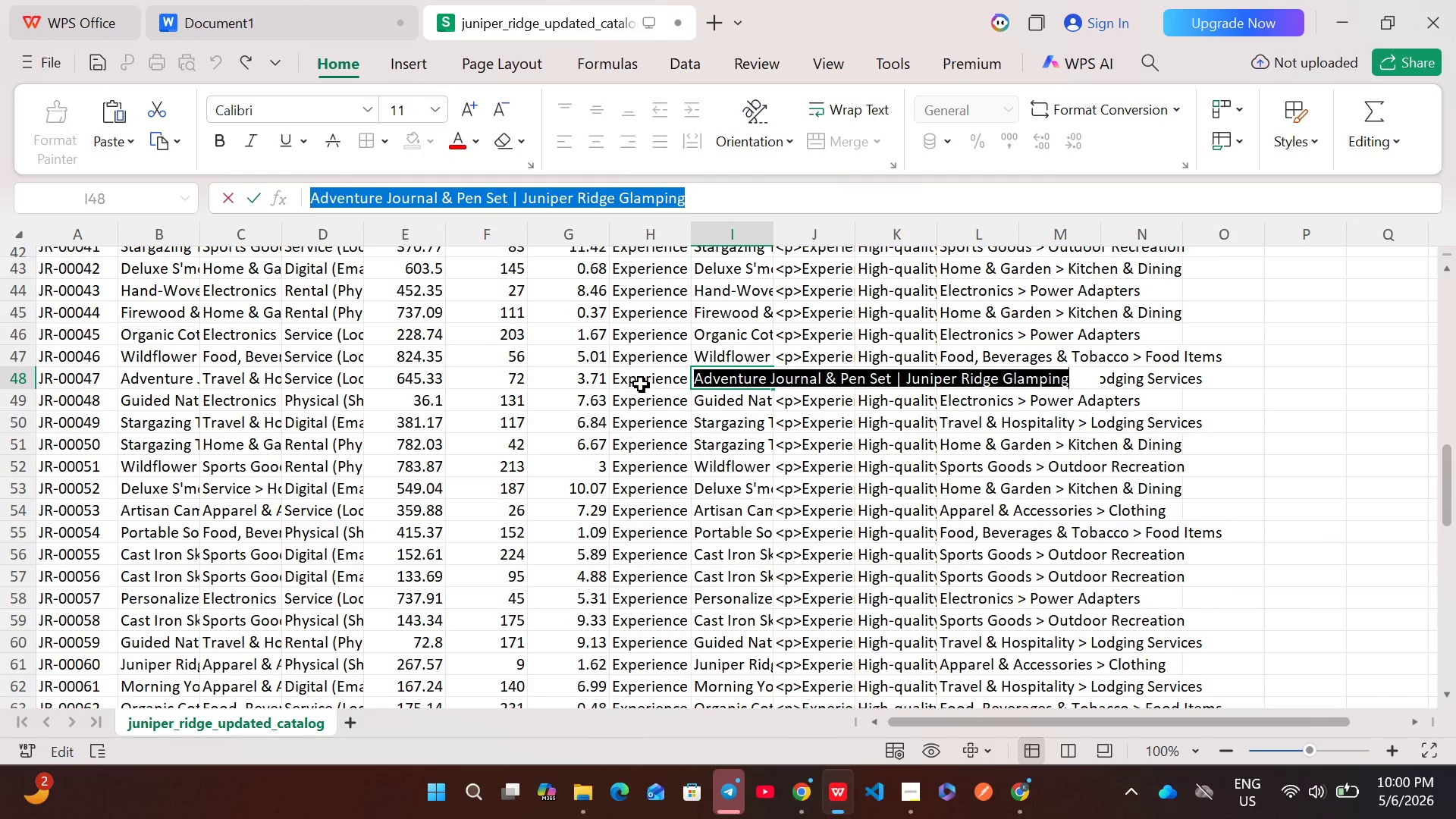 
double_click([641, 384])
 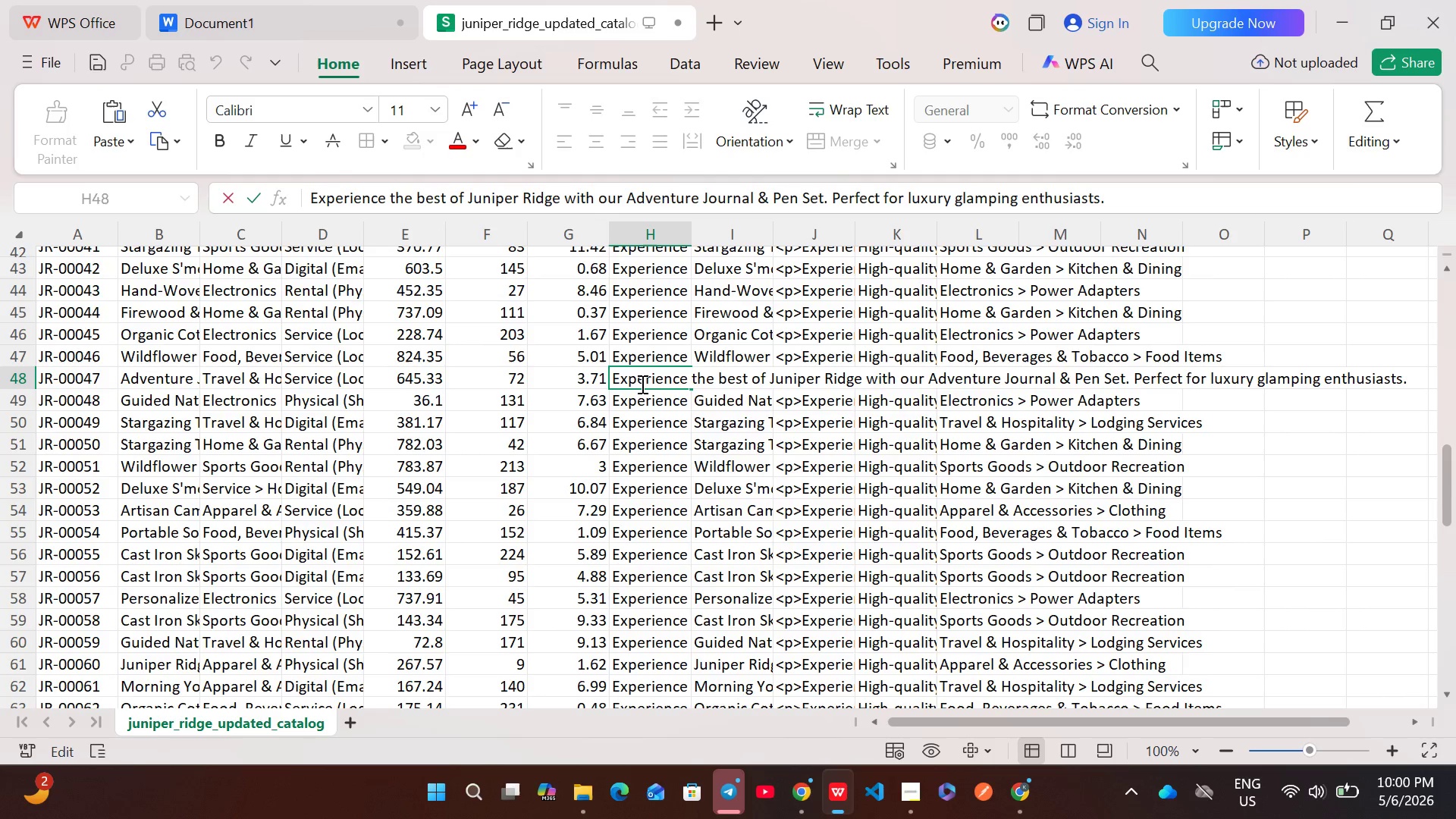 
key(Control+A)
 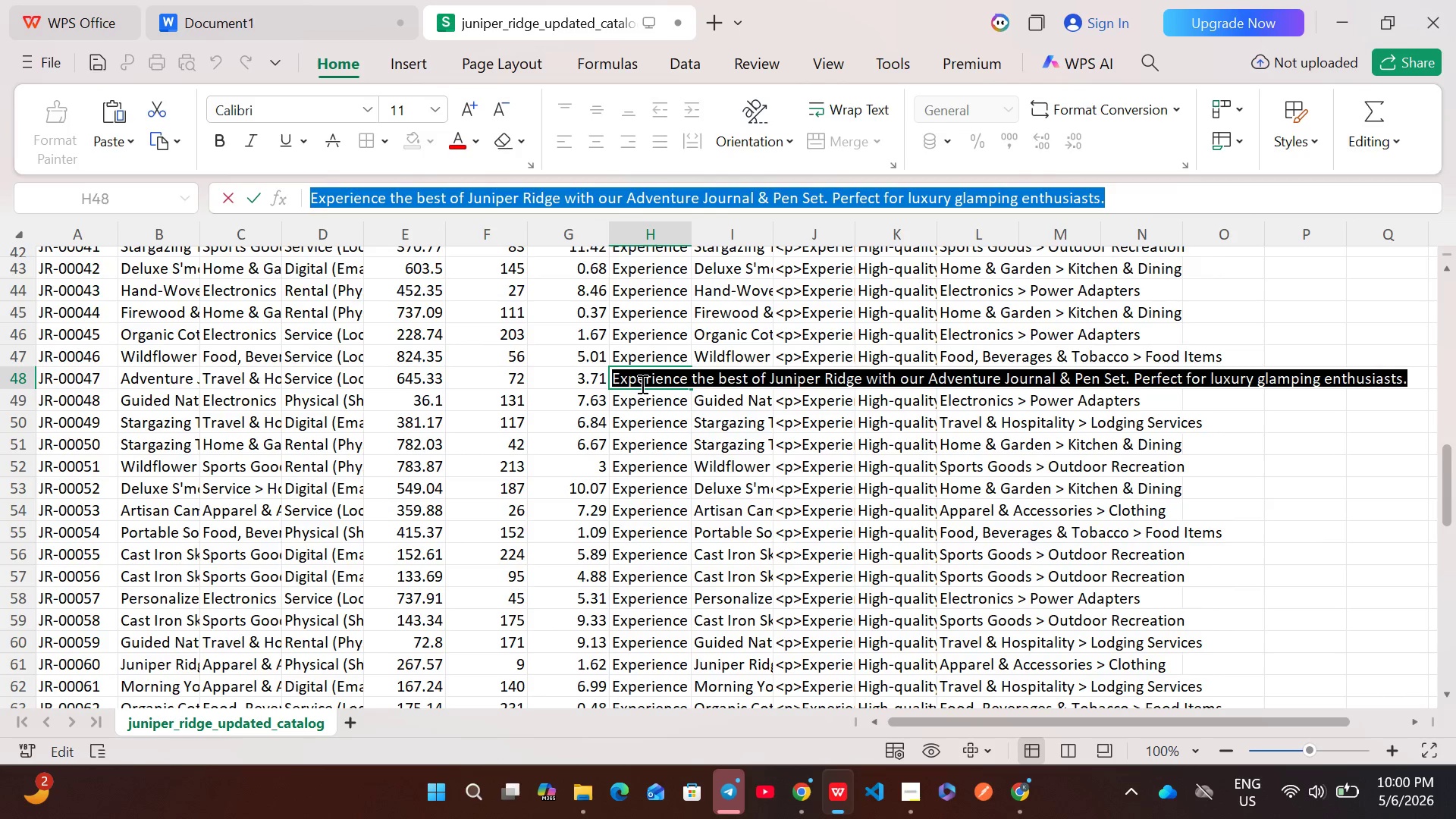 
key(Control+C)
 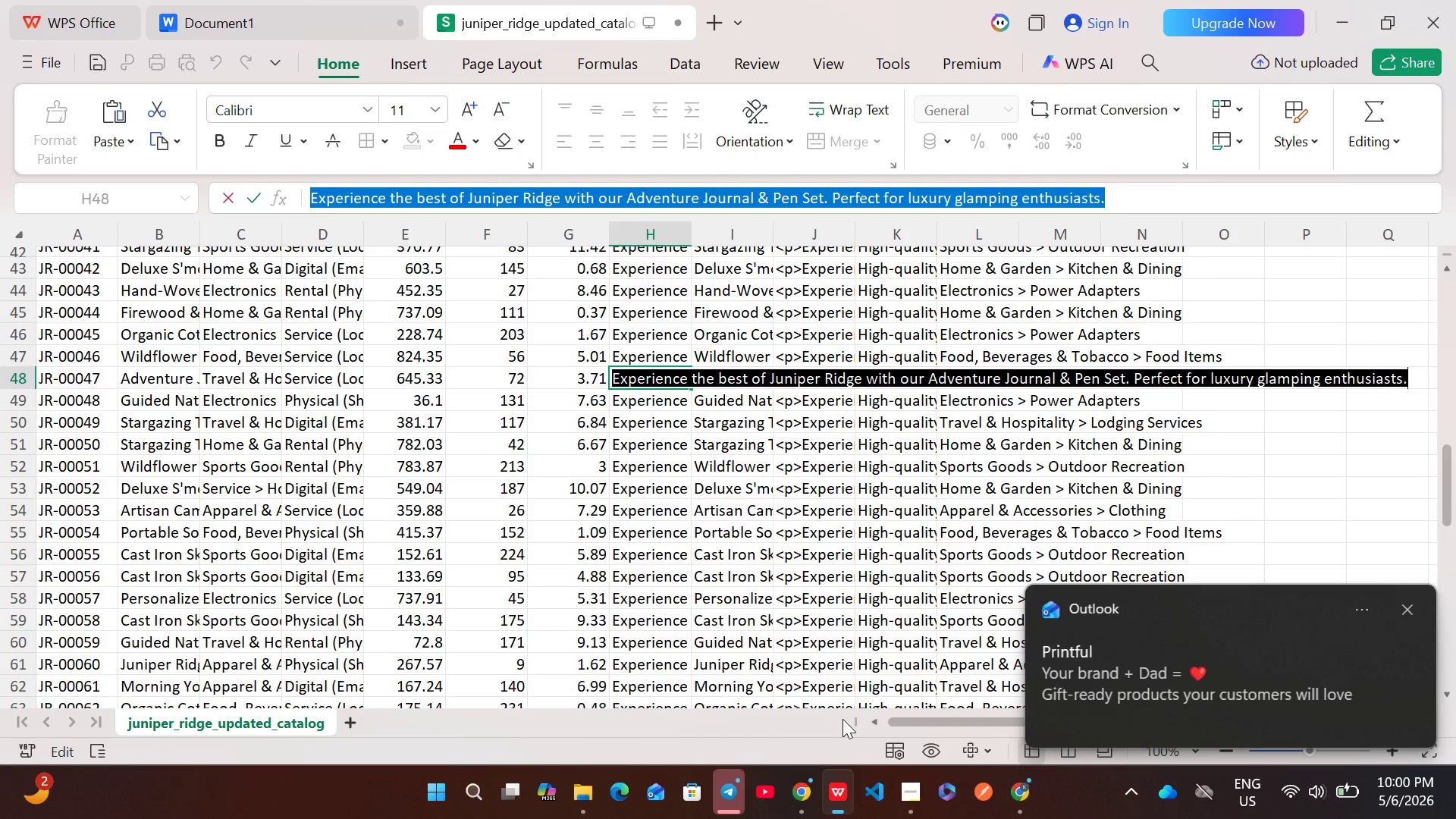 
left_click([795, 786])
 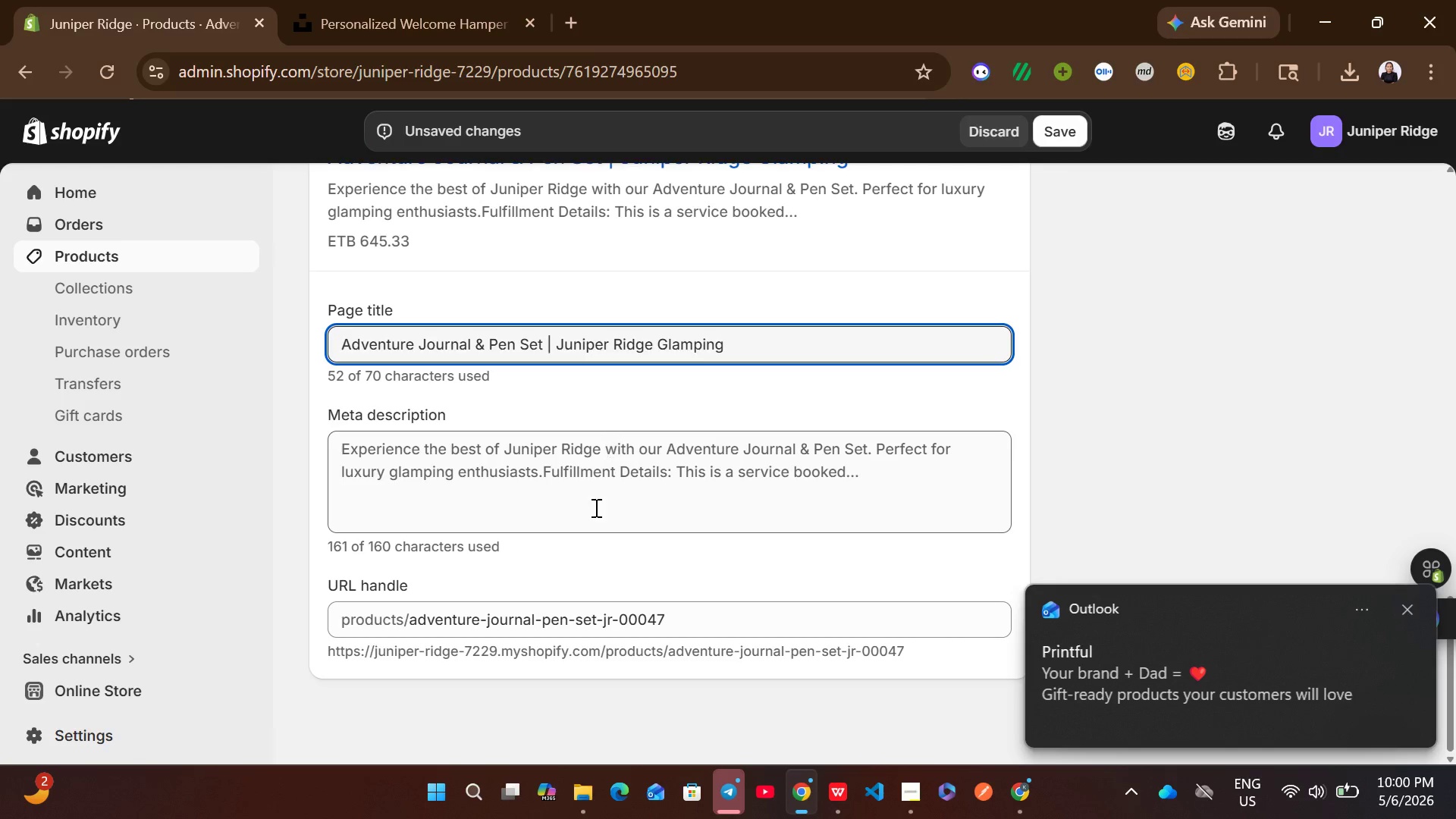 
left_click([595, 509])
 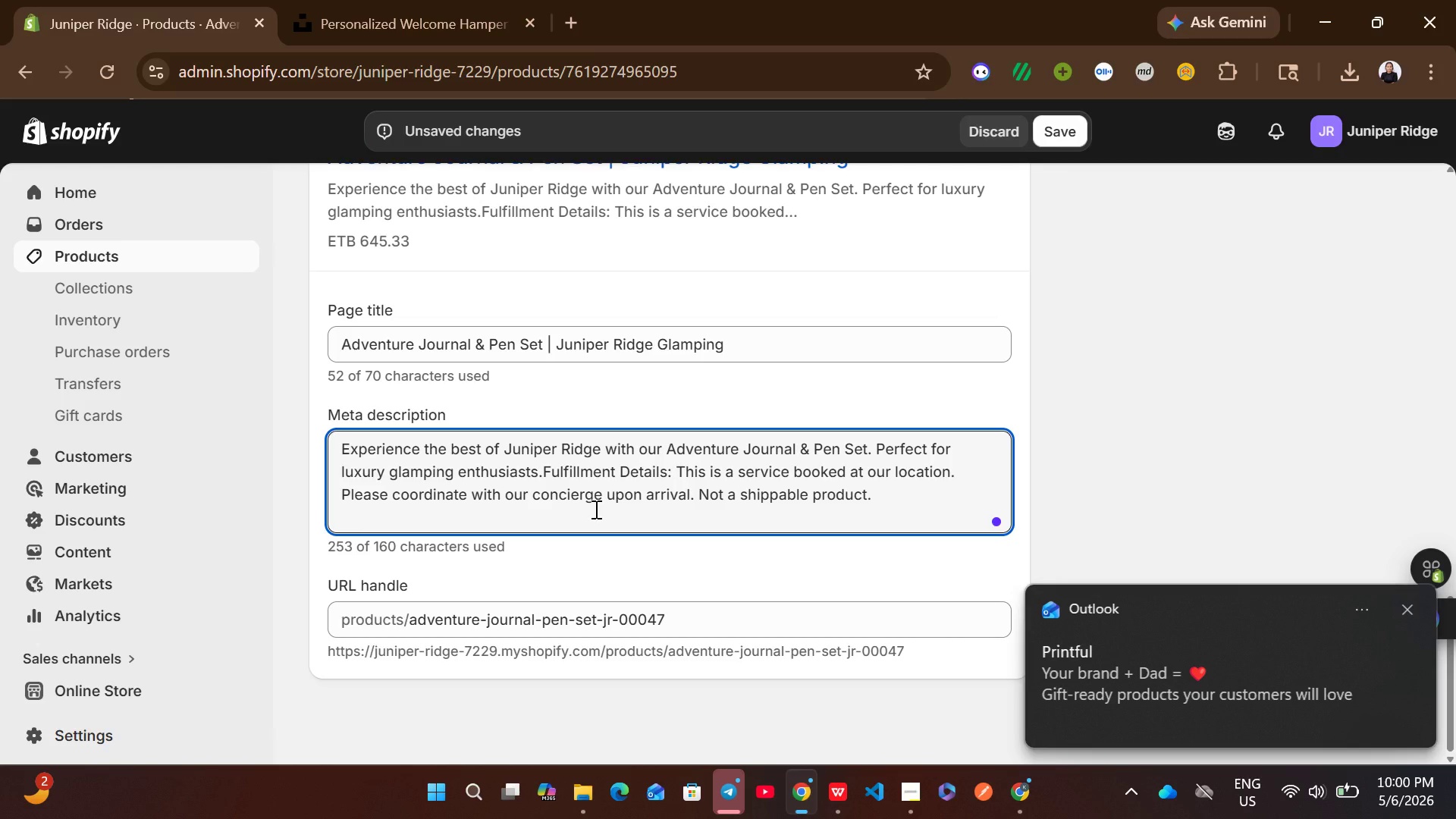 
key(Control+A)
 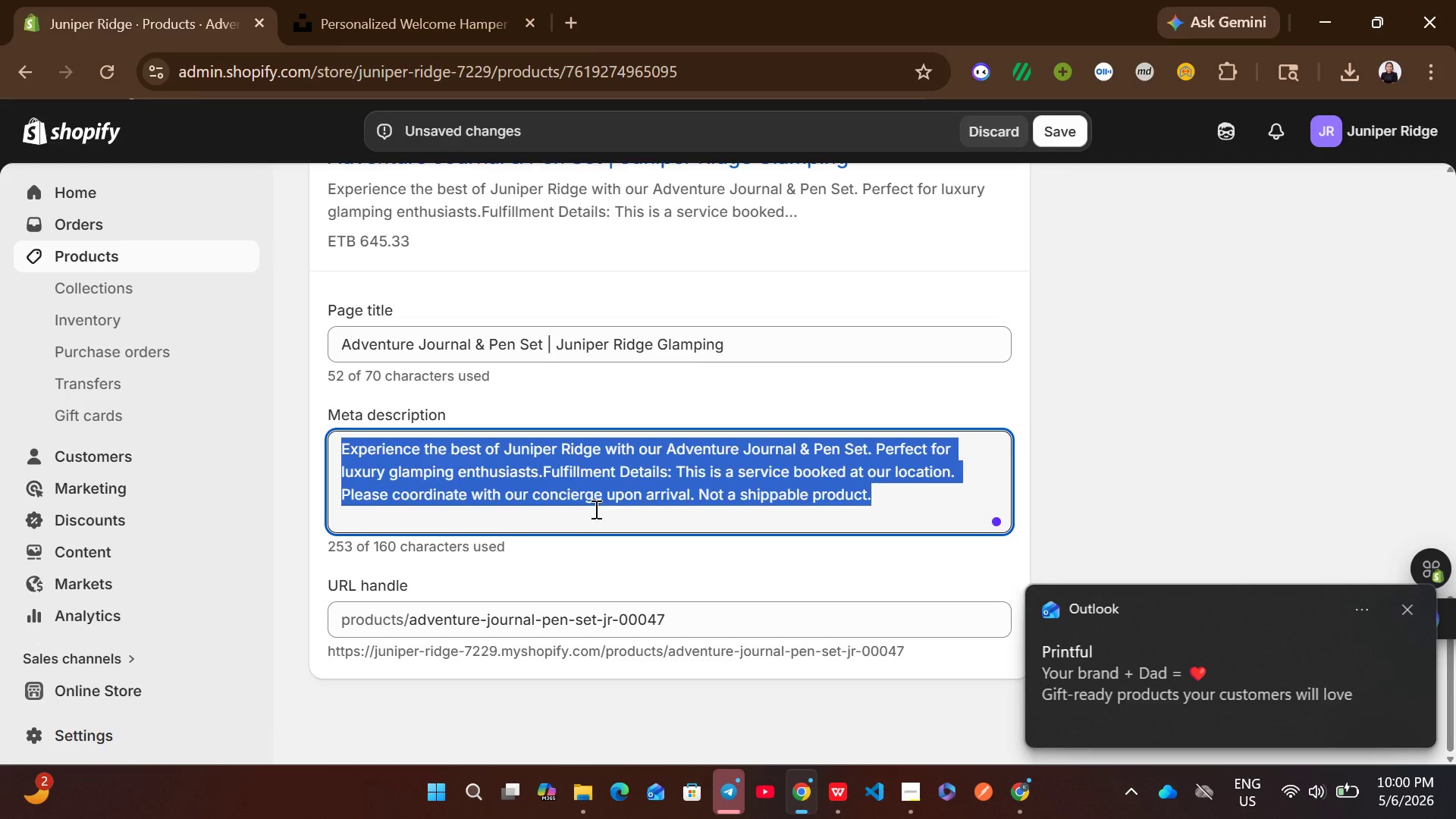 
key(Control+V)
 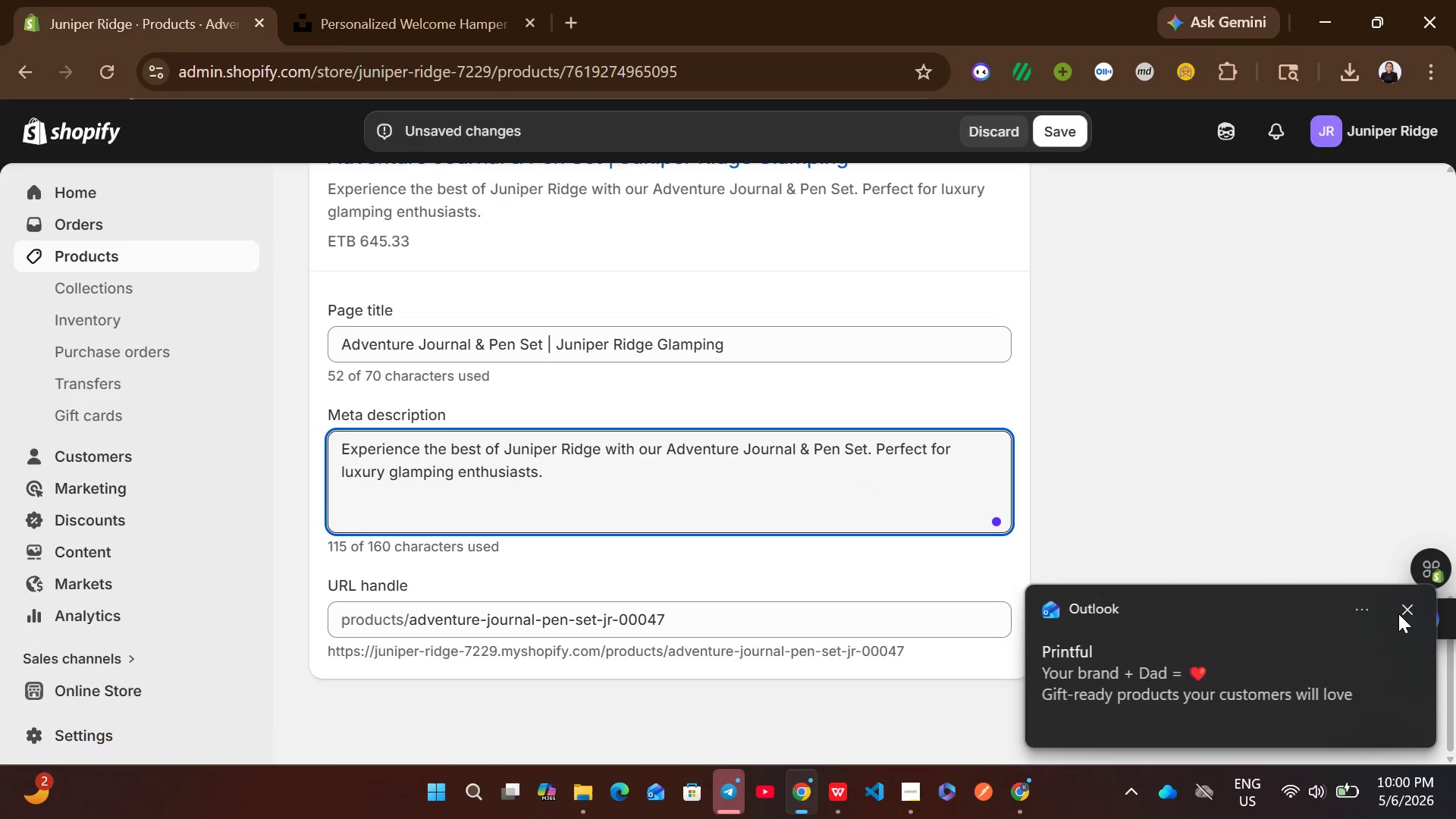 
left_click([1404, 610])
 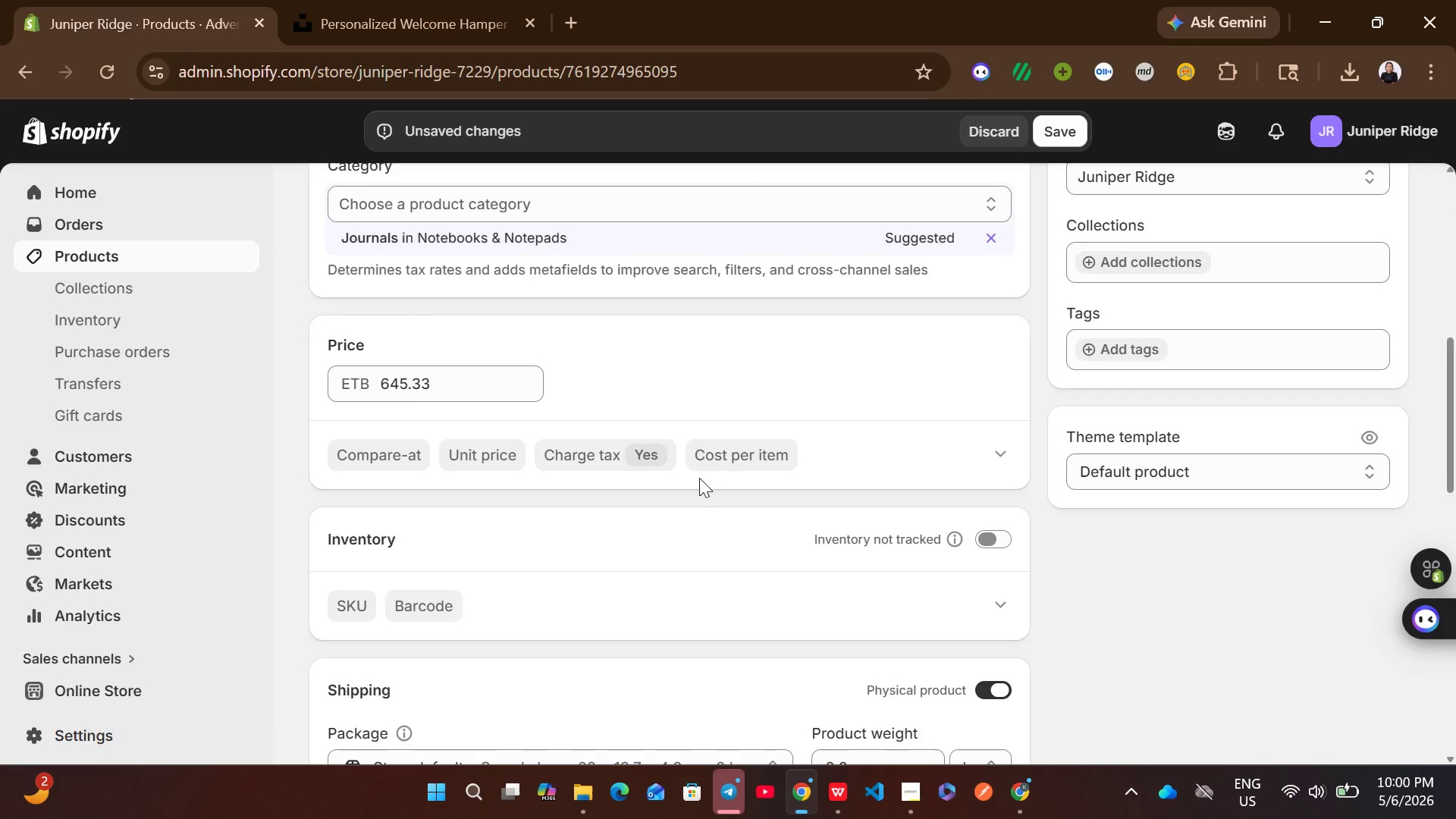 
left_click([494, 364])
 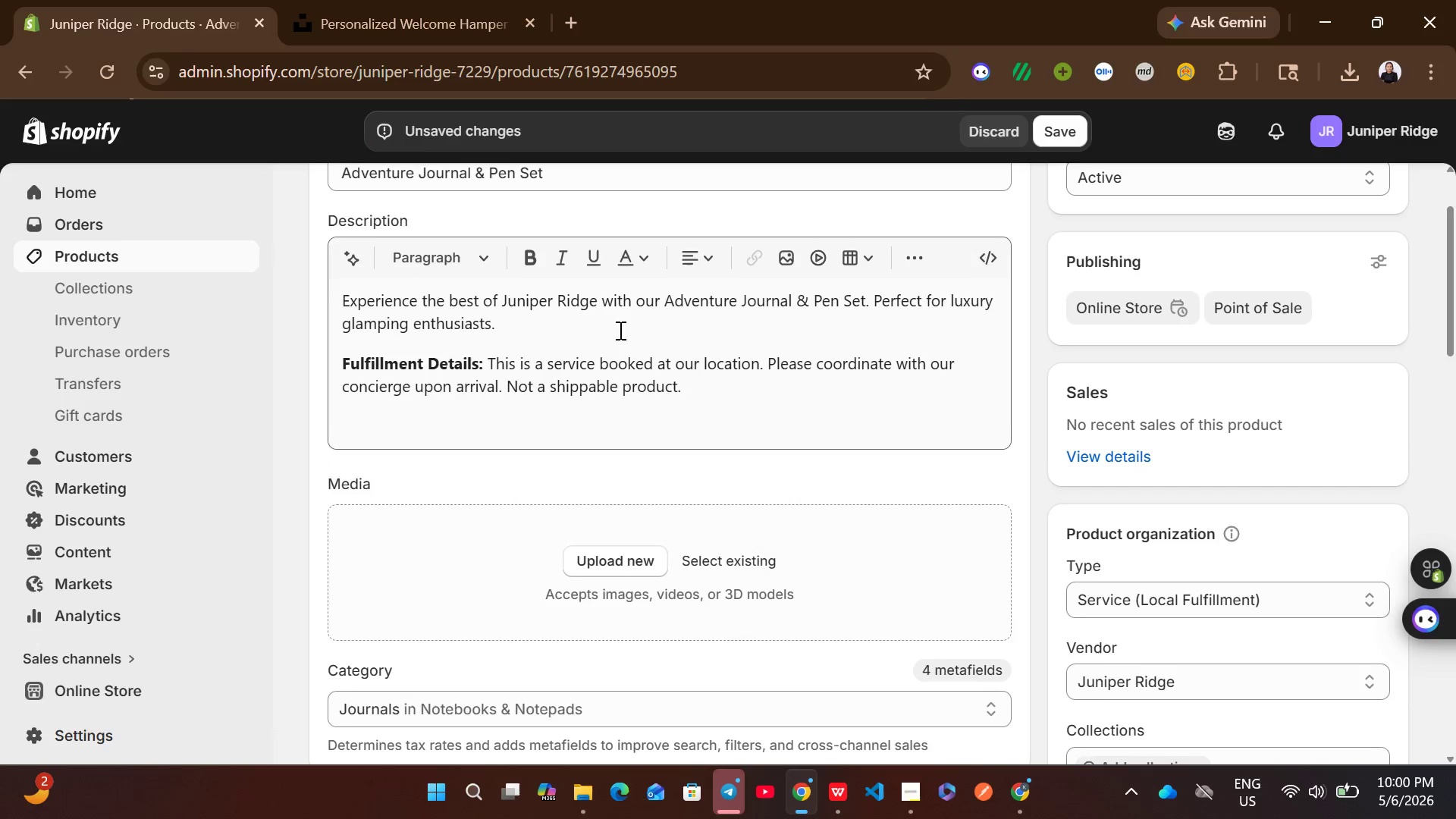 
wait(6.34)
 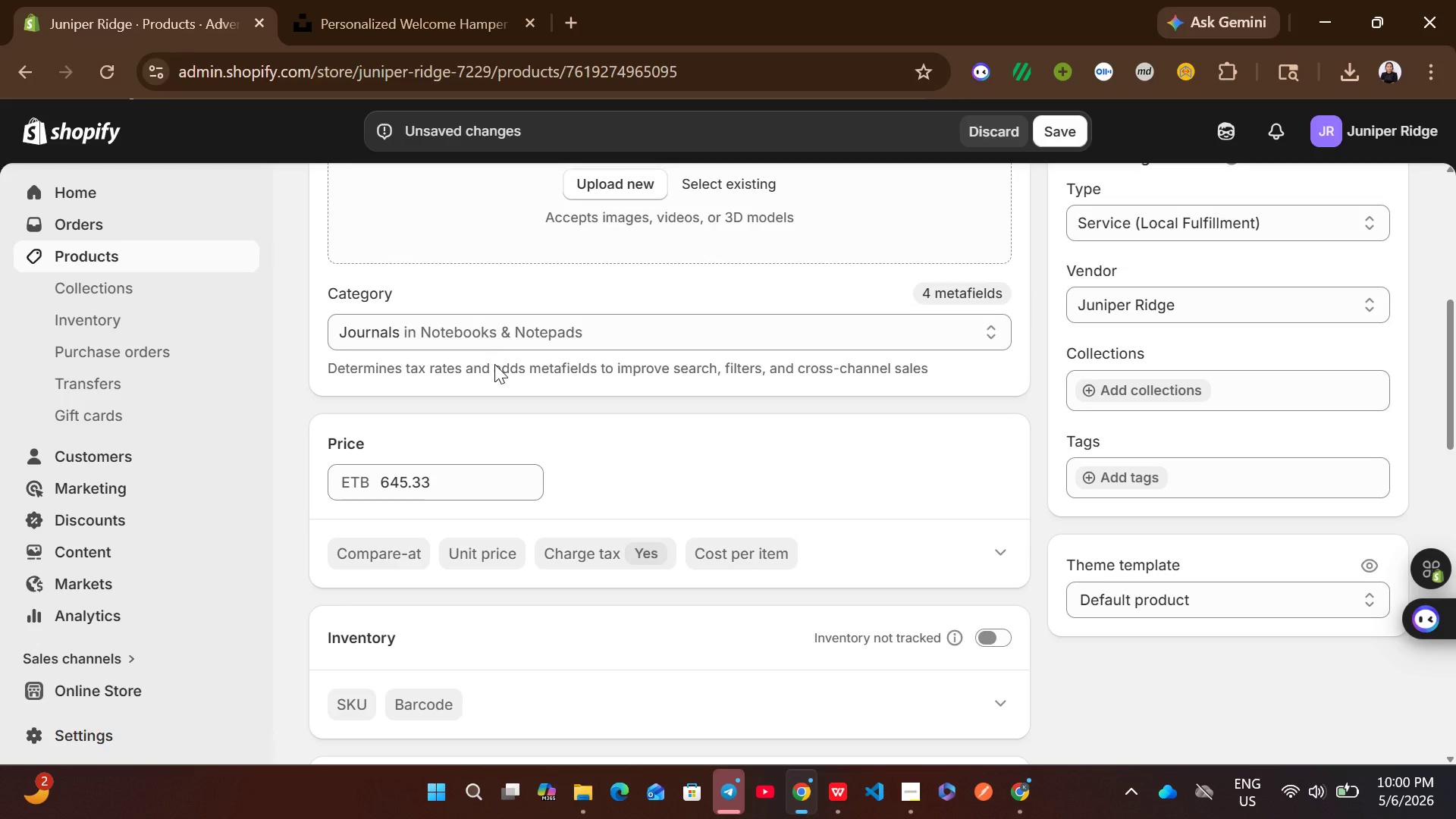 
left_click([1070, 120])
 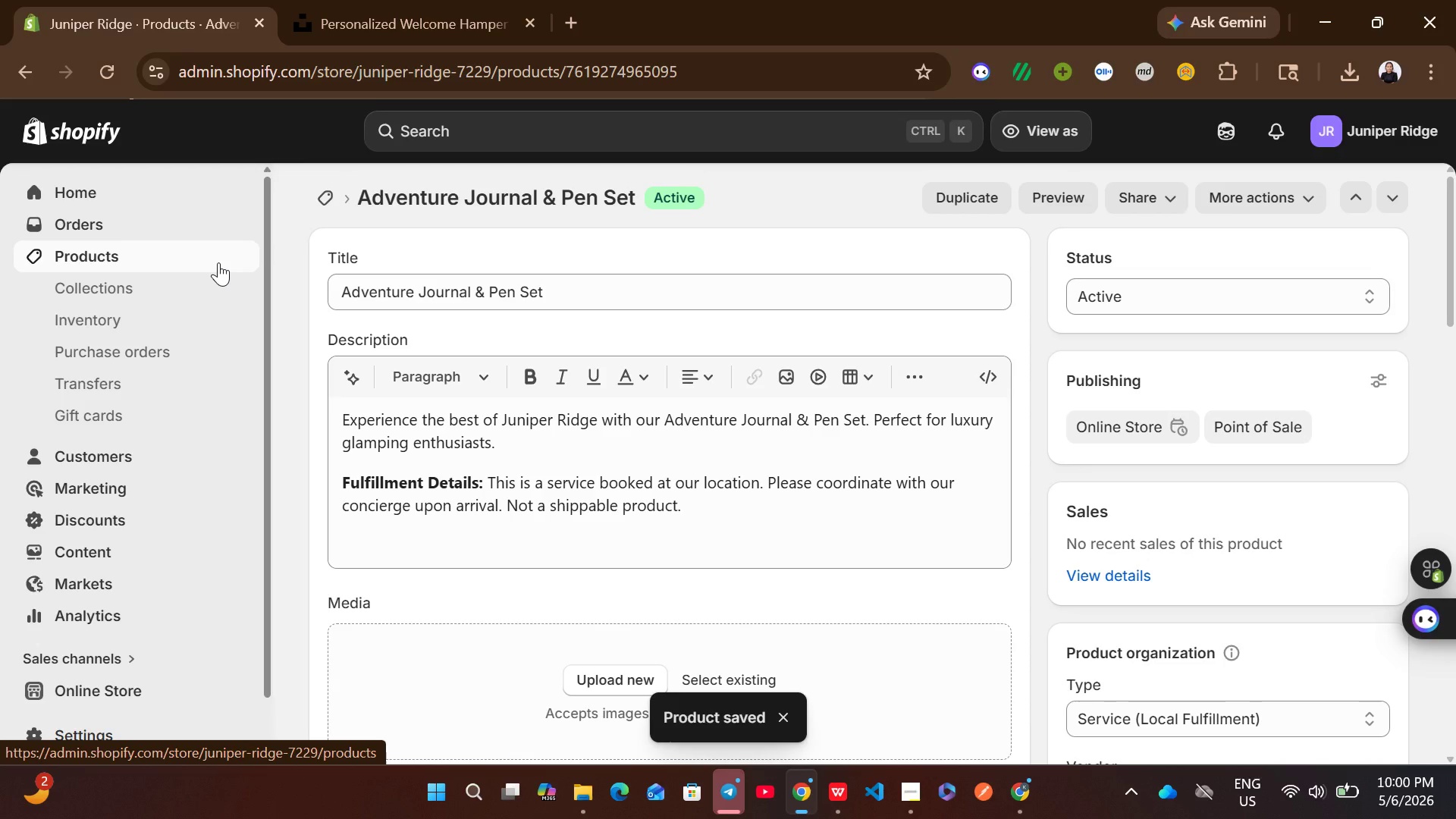 
wait(7.62)
 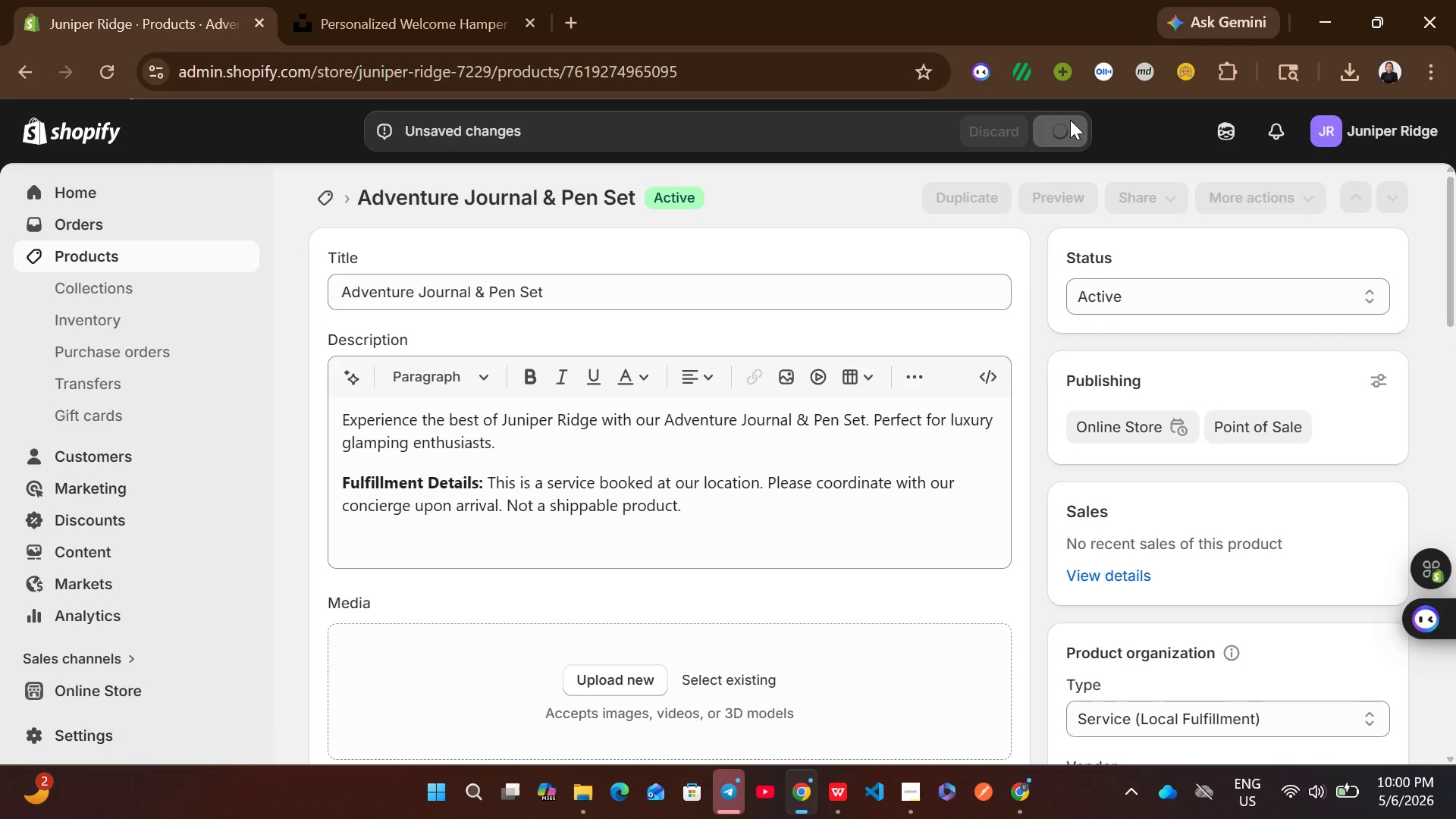 
left_click([218, 262])
 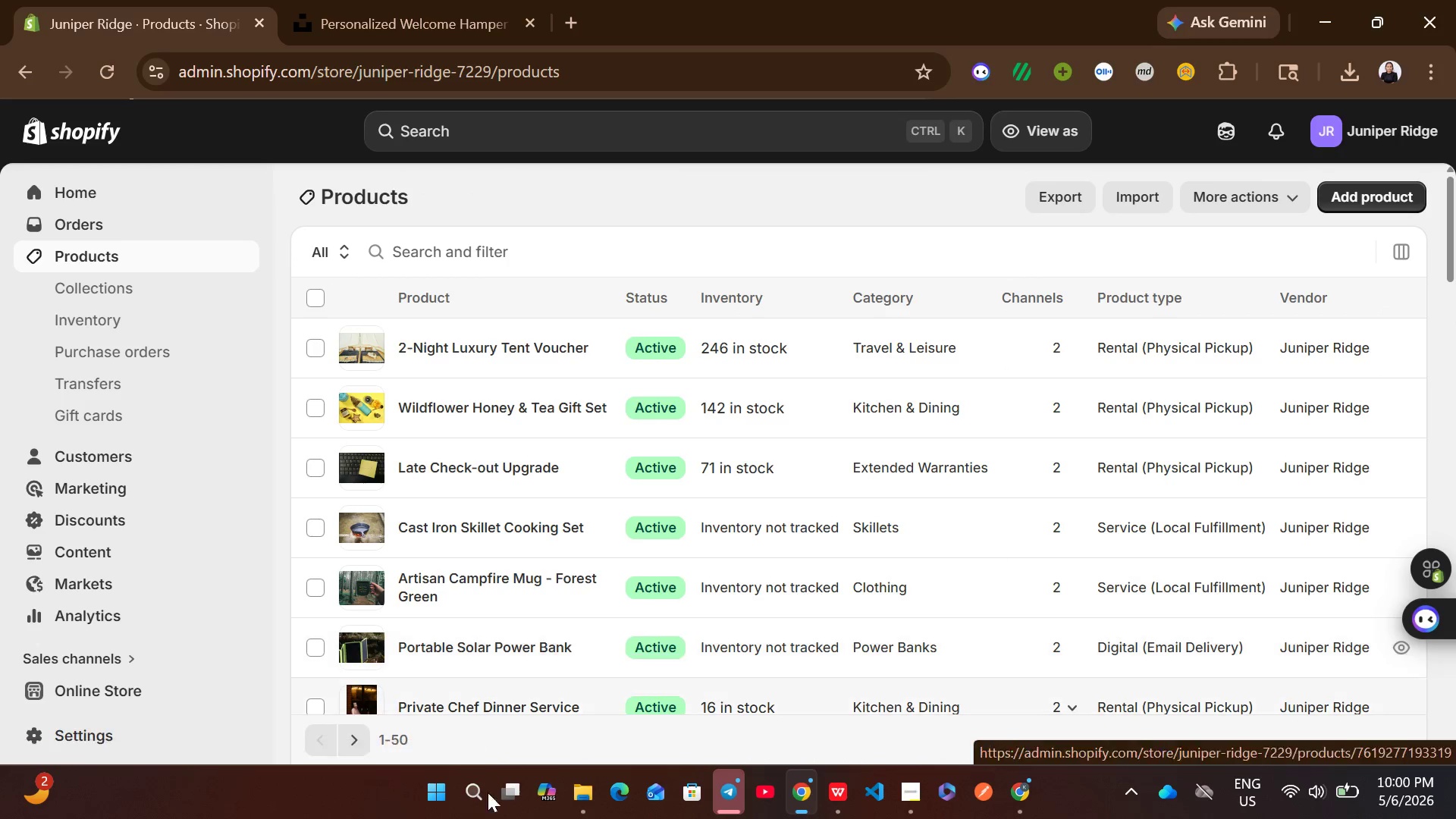 
wait(5.11)
 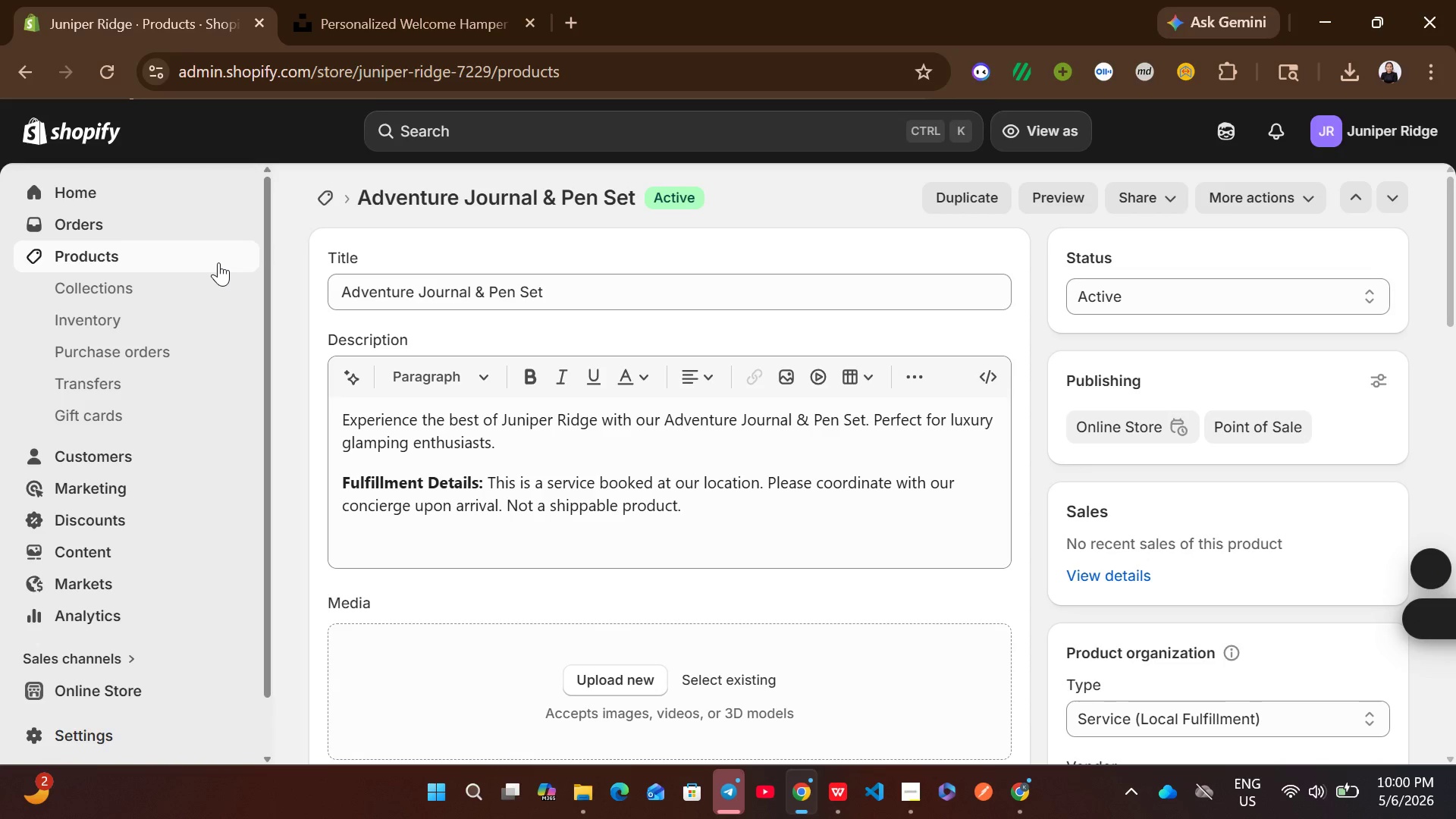 
left_click([355, 742])
 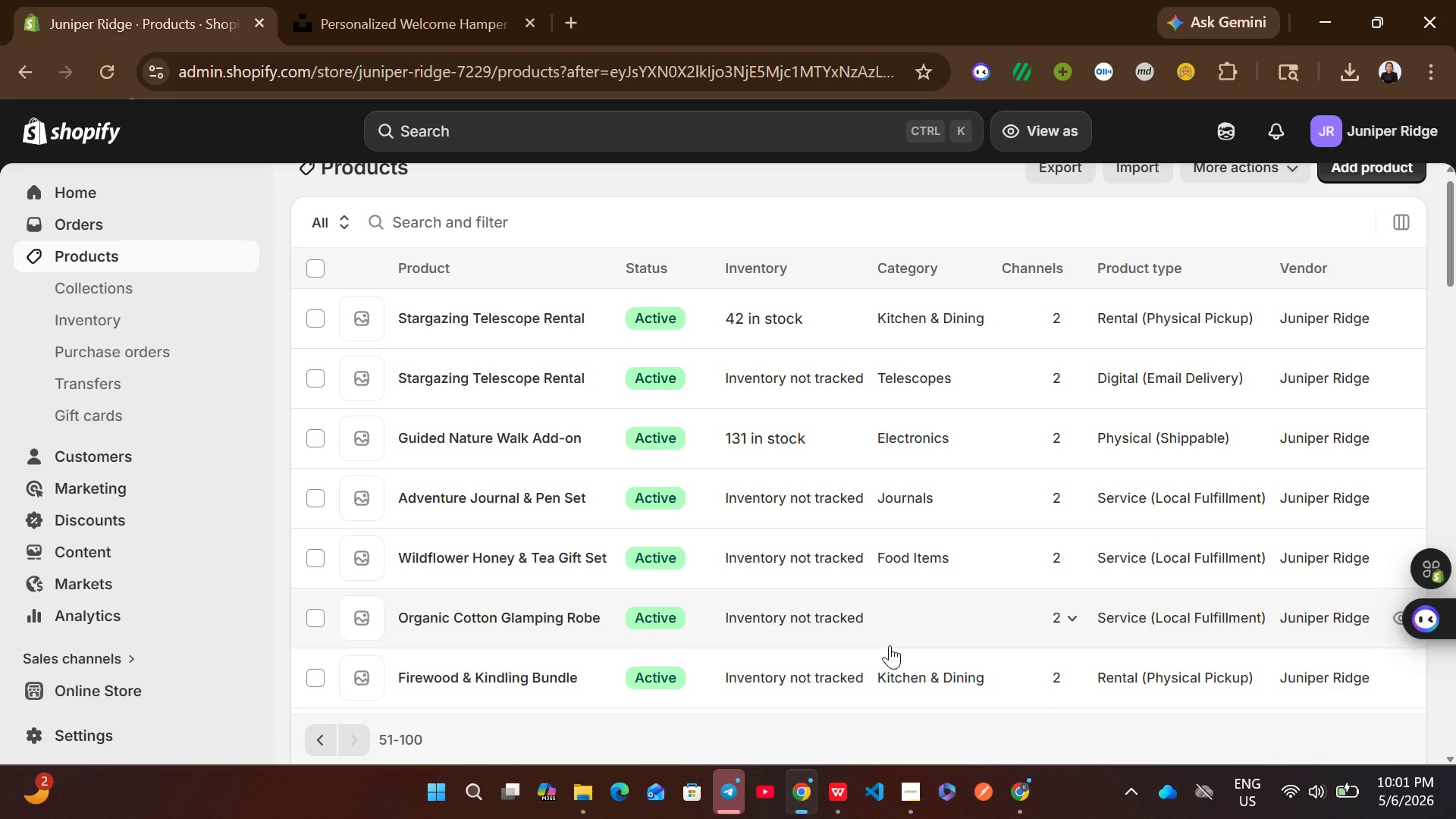 
wait(12.56)
 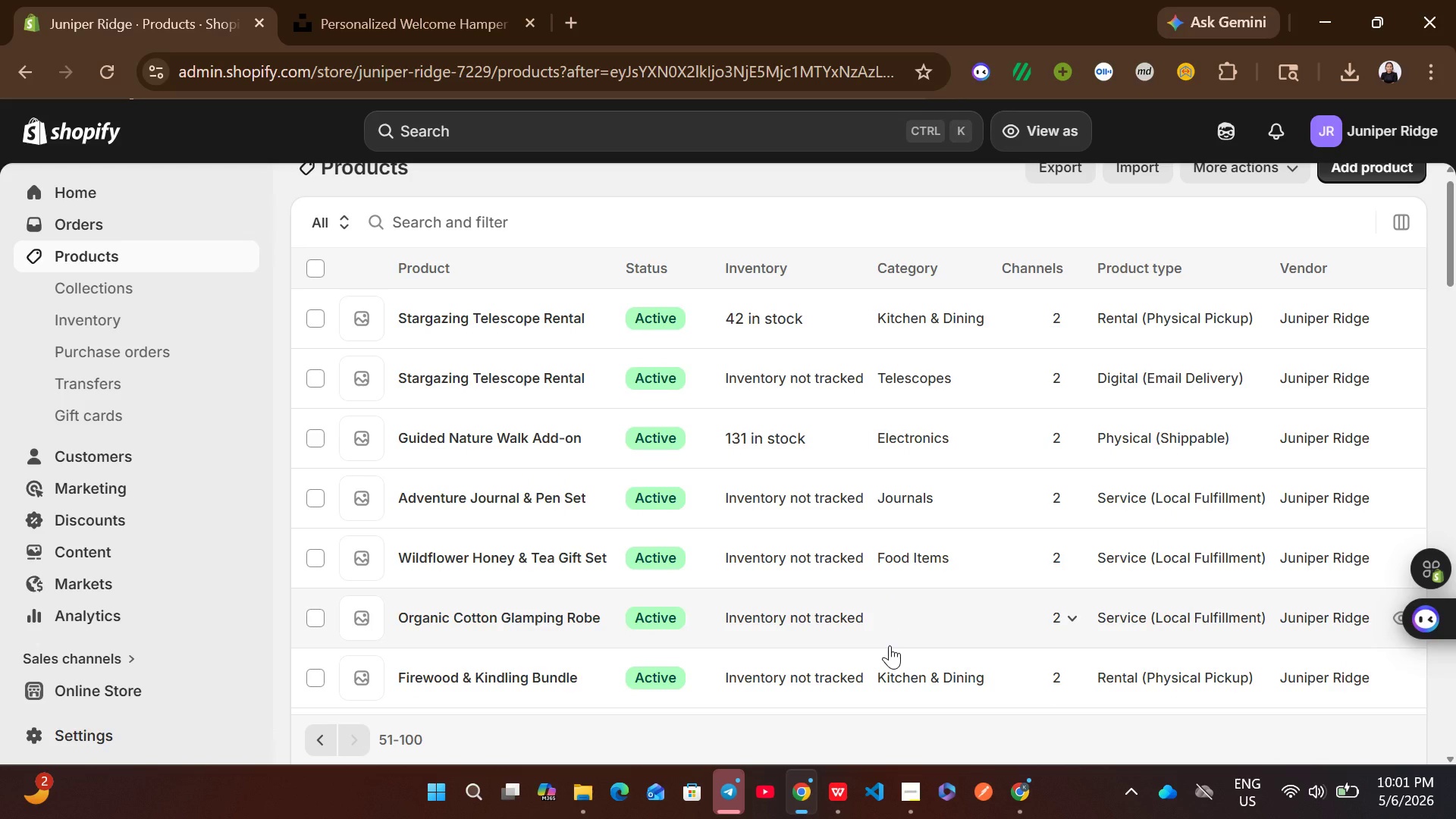 
left_click([846, 789])
 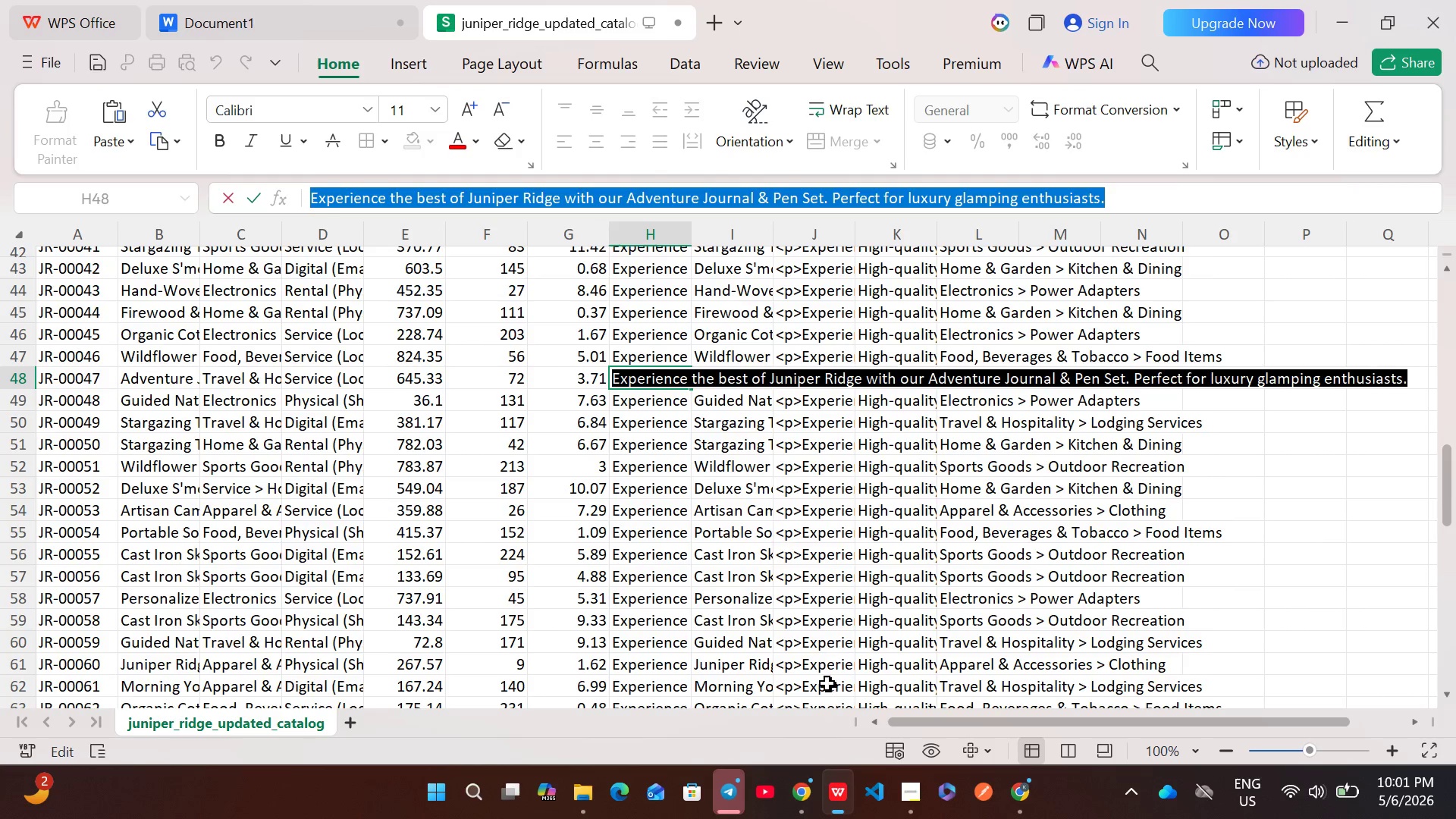 
left_click([802, 789])
 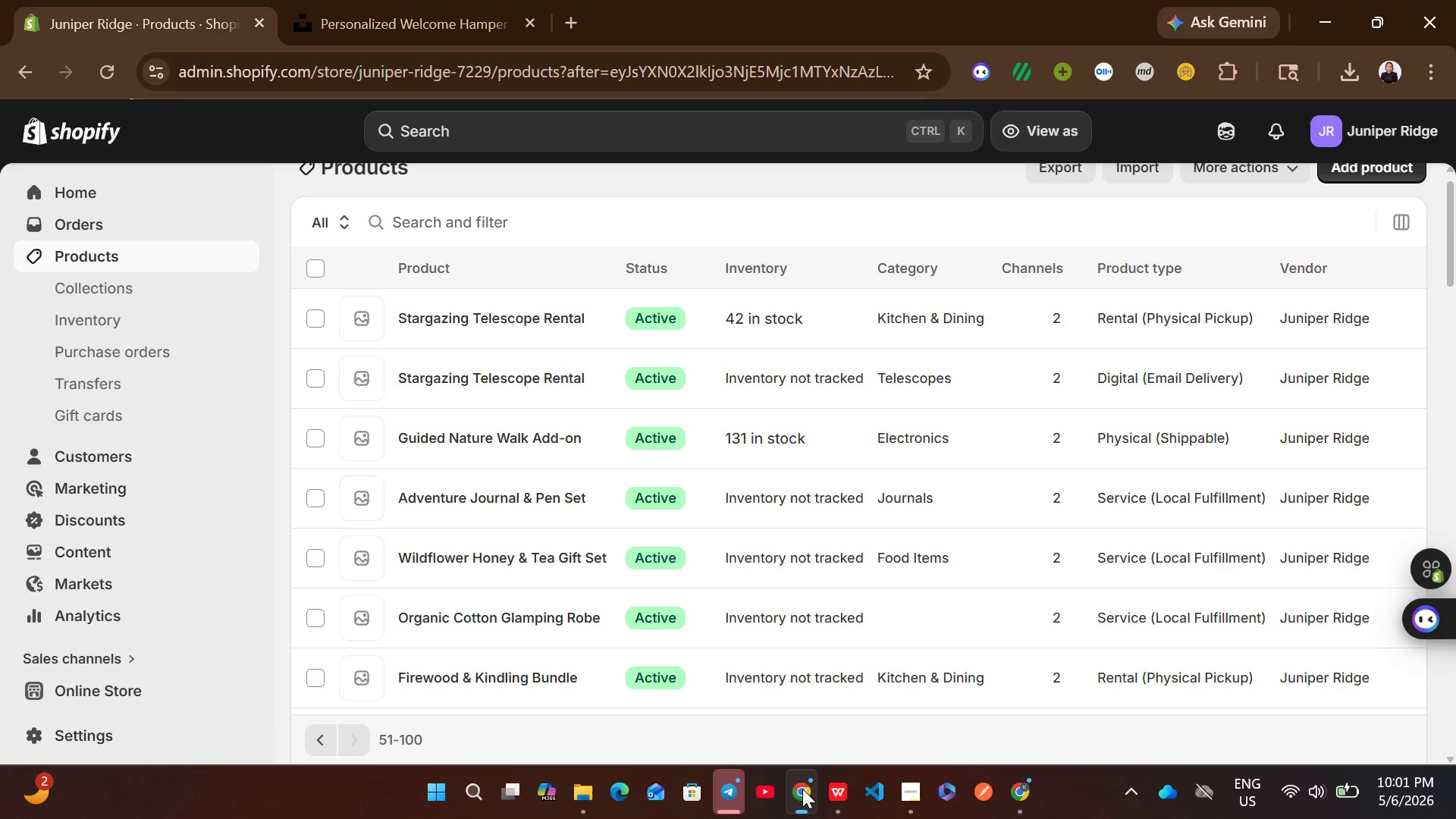 
left_click([827, 786])
 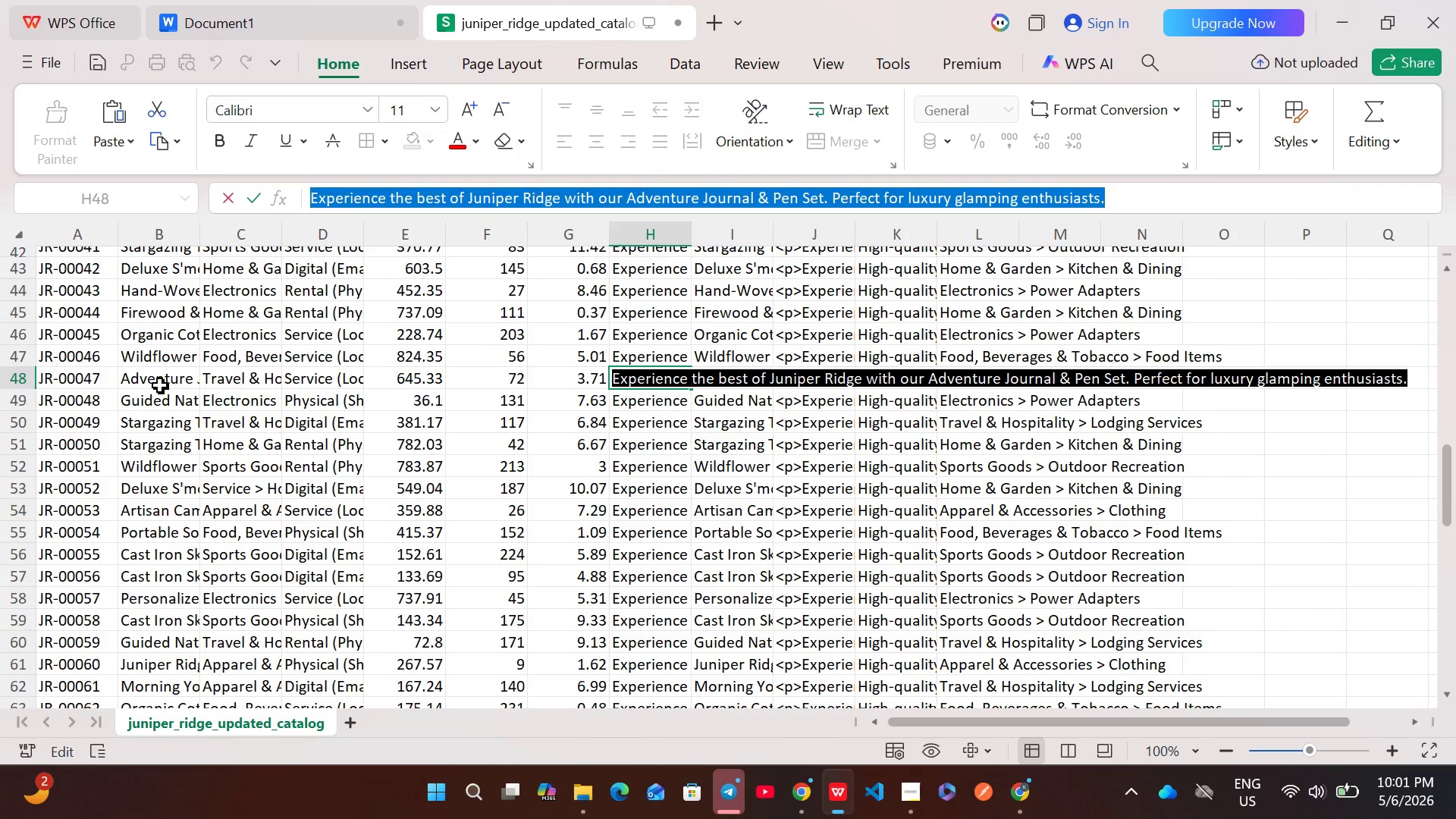 
wait(6.09)
 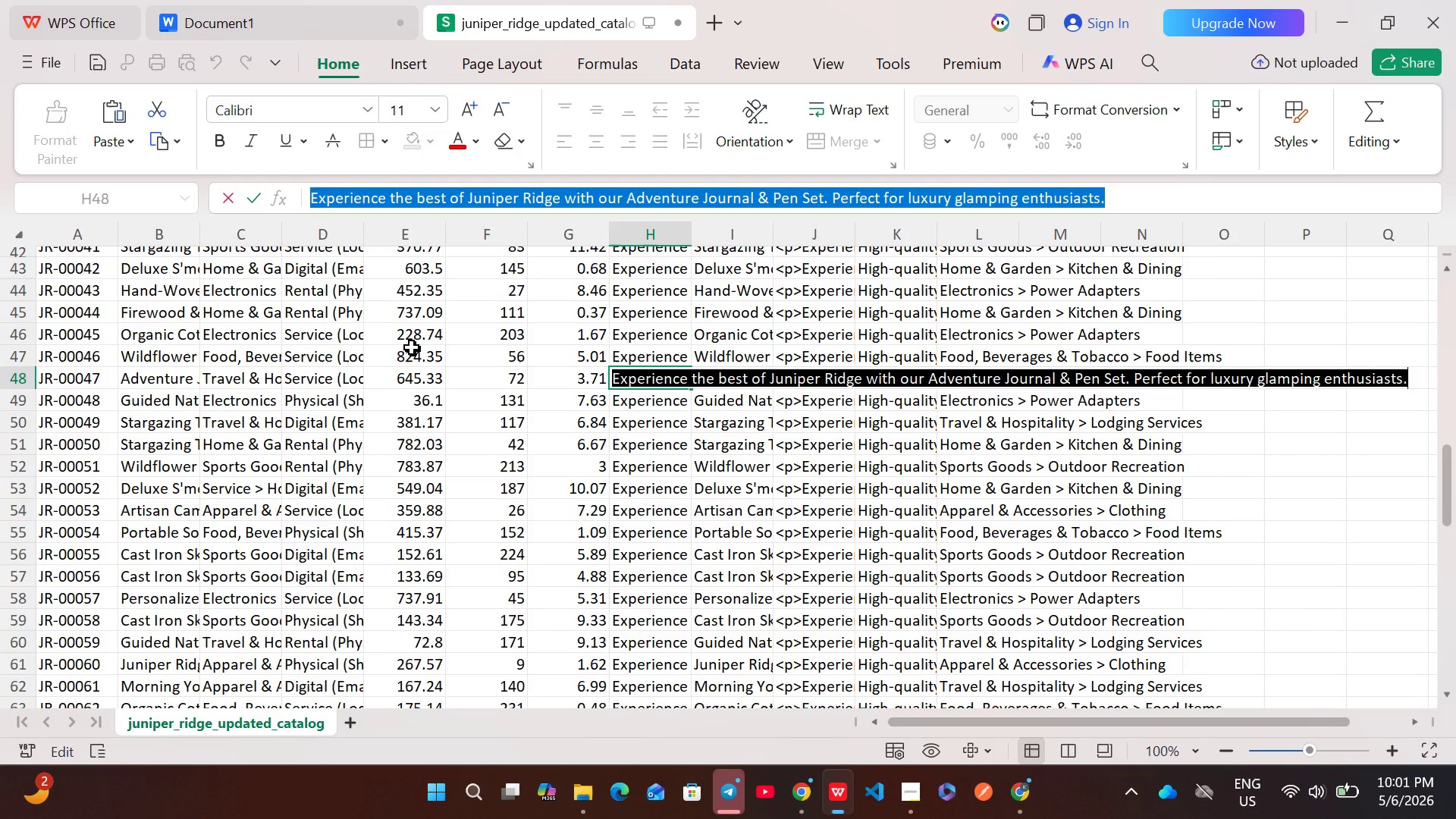 
left_click([805, 782])
 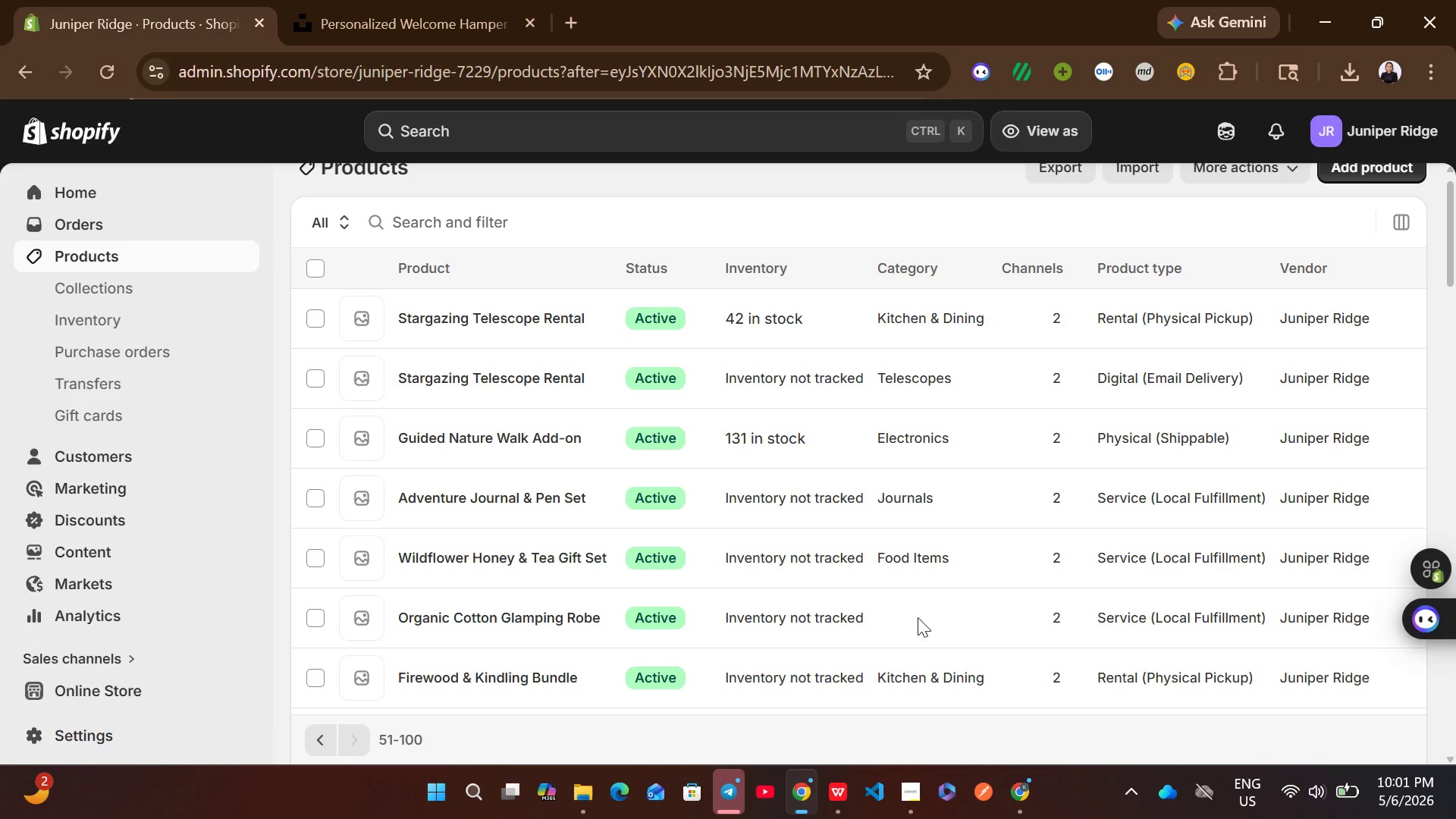 
left_click([938, 565])
 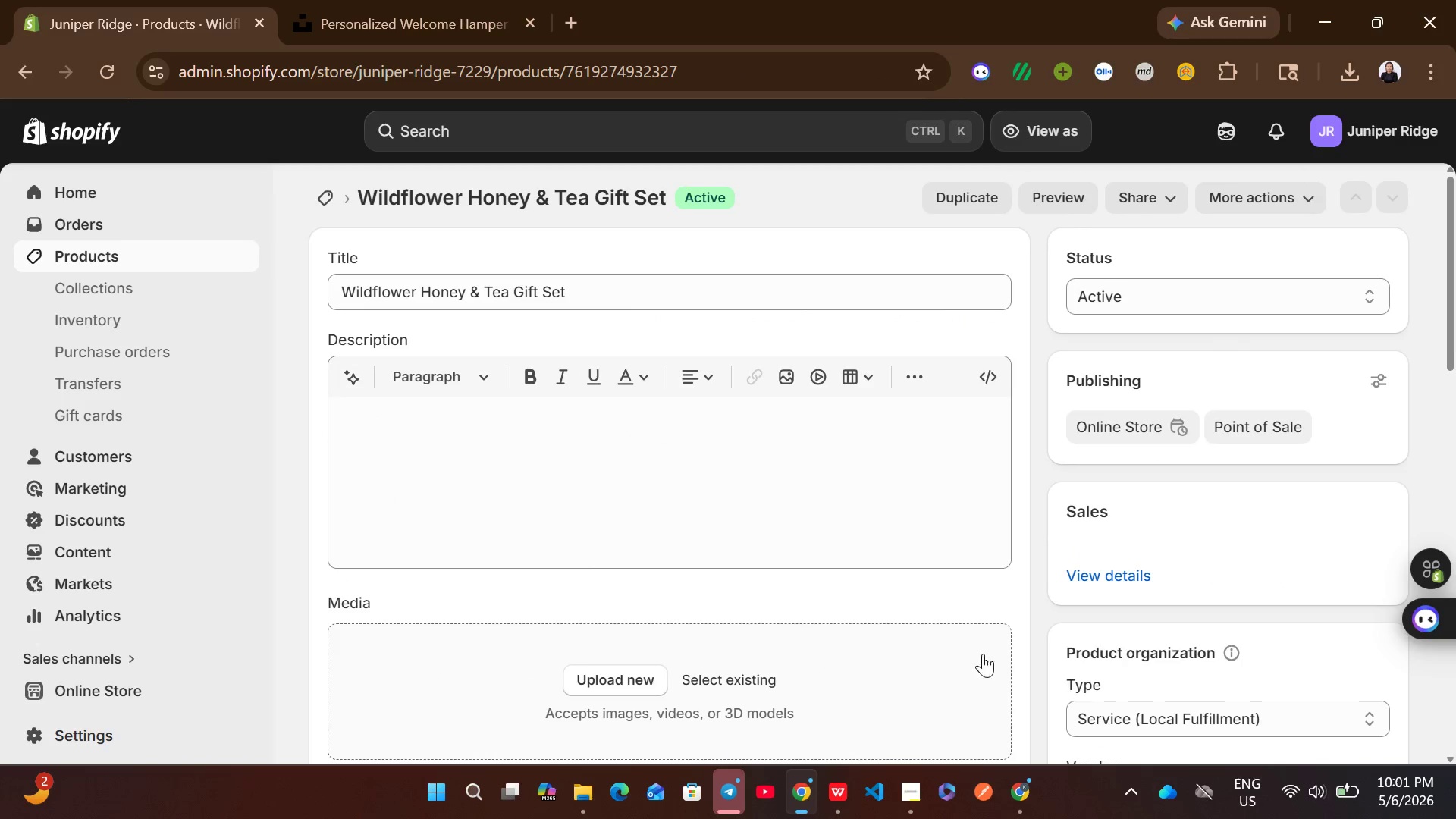 
left_click([825, 782])
 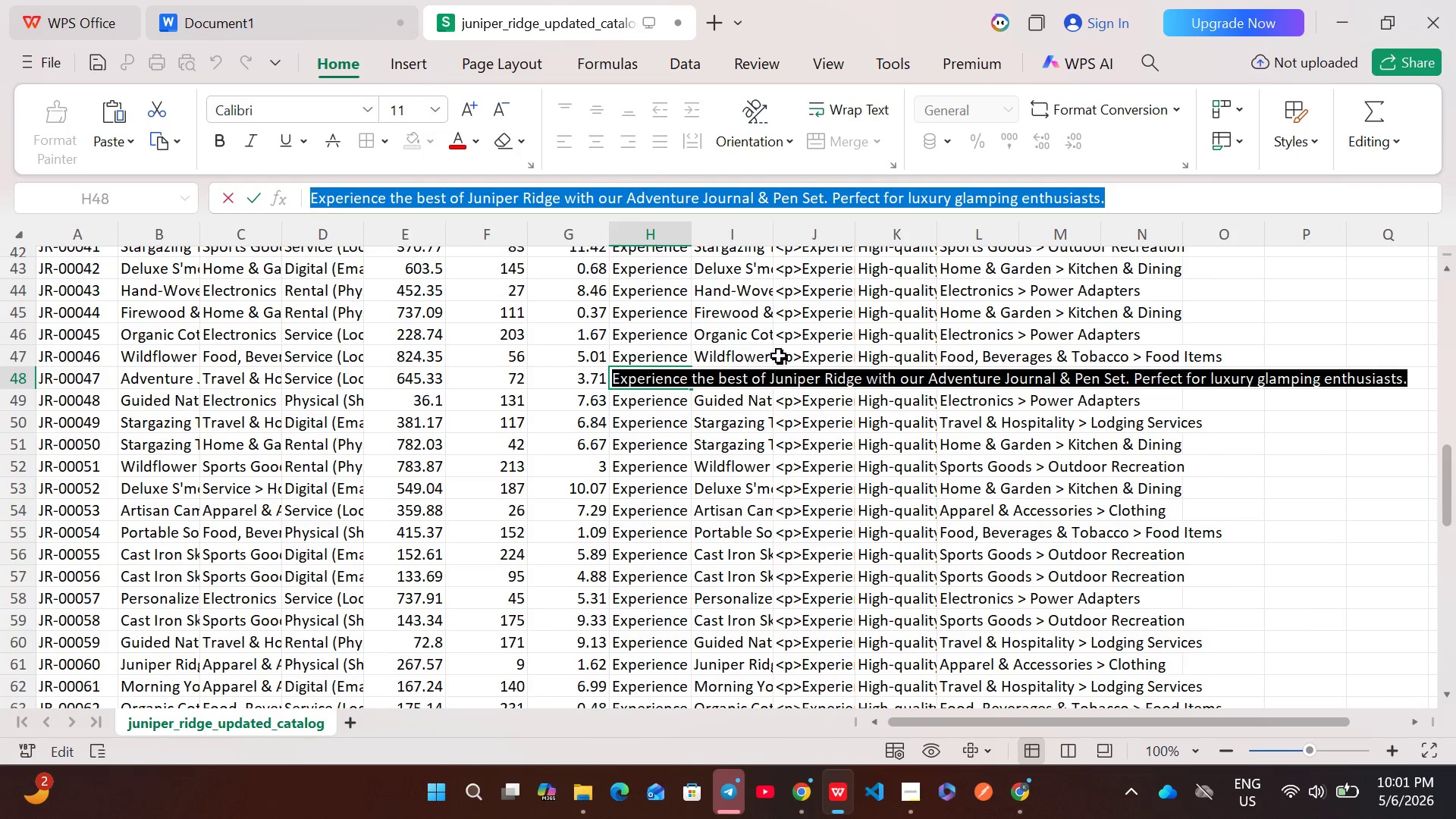 
double_click([811, 355])
 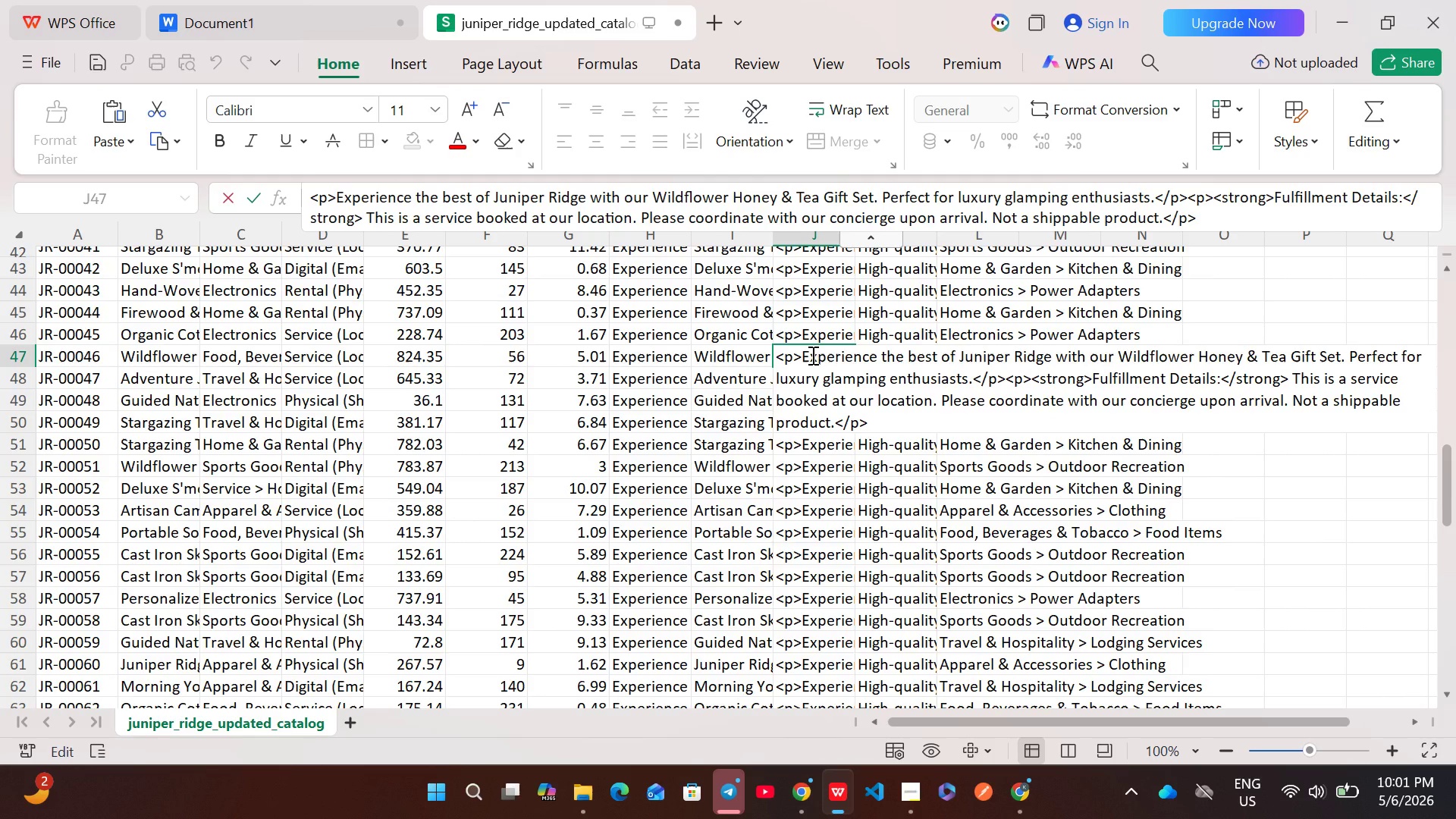 
key(Control+A)
 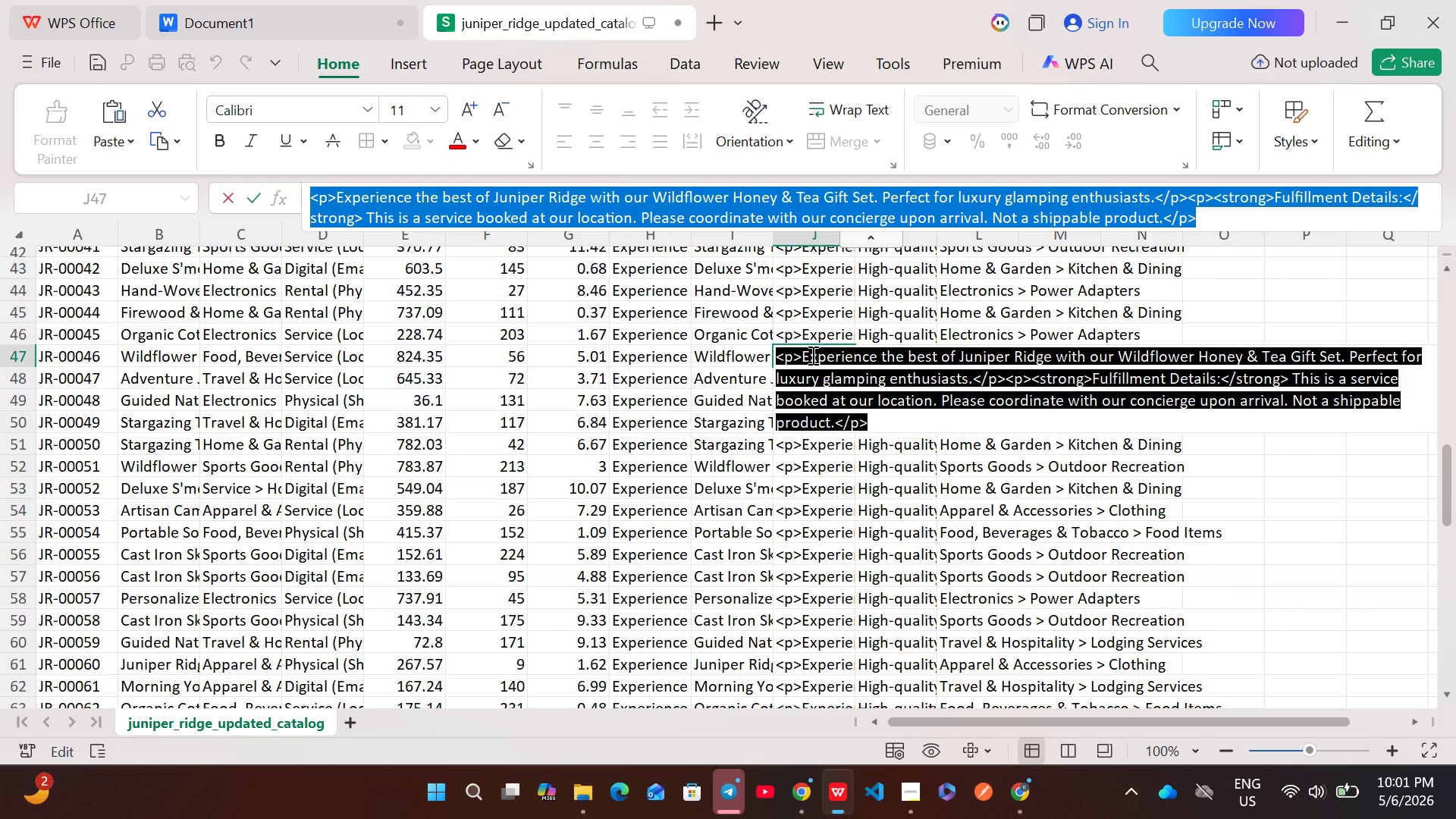 
key(Control+C)
 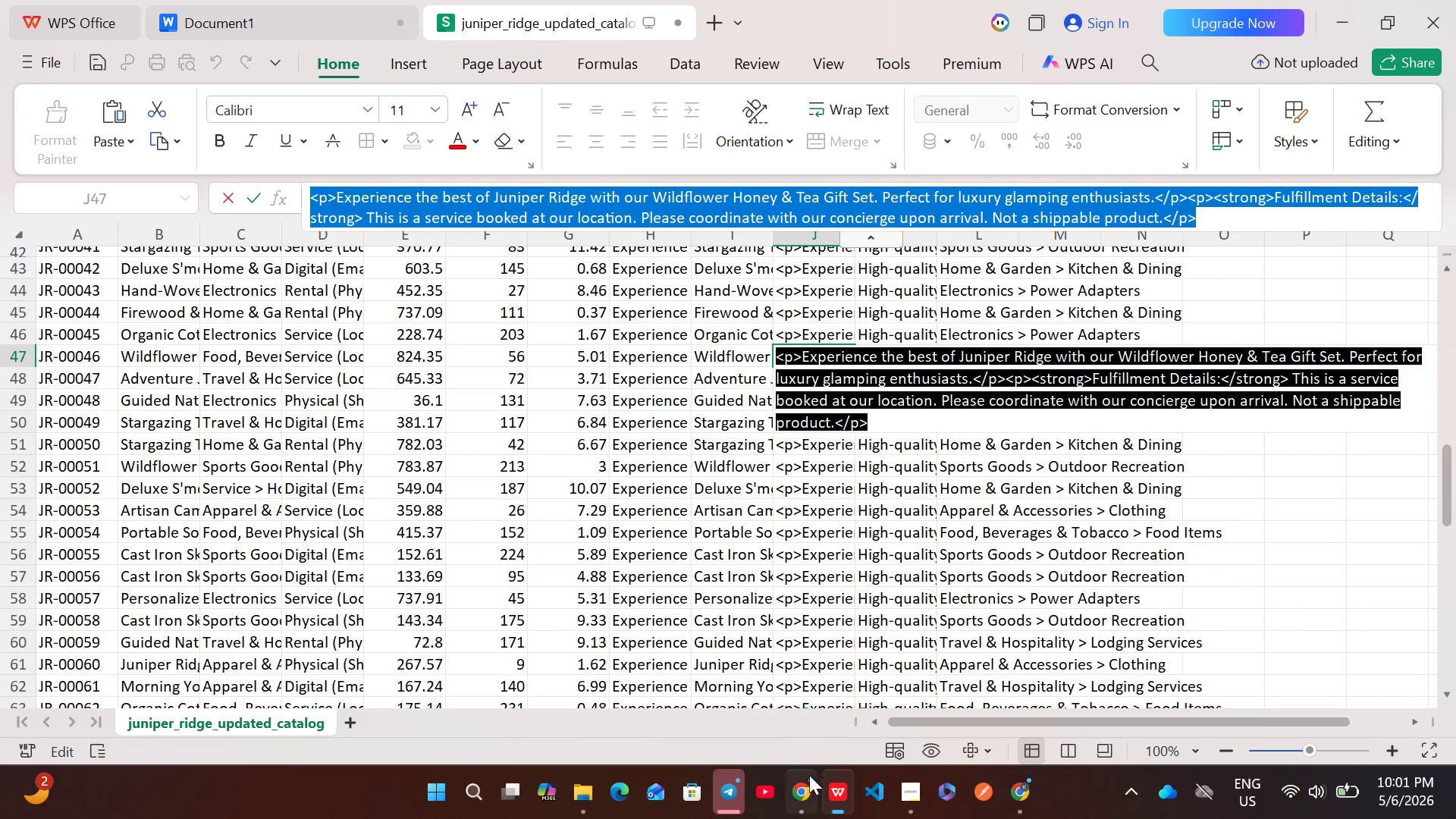 
left_click([799, 796])
 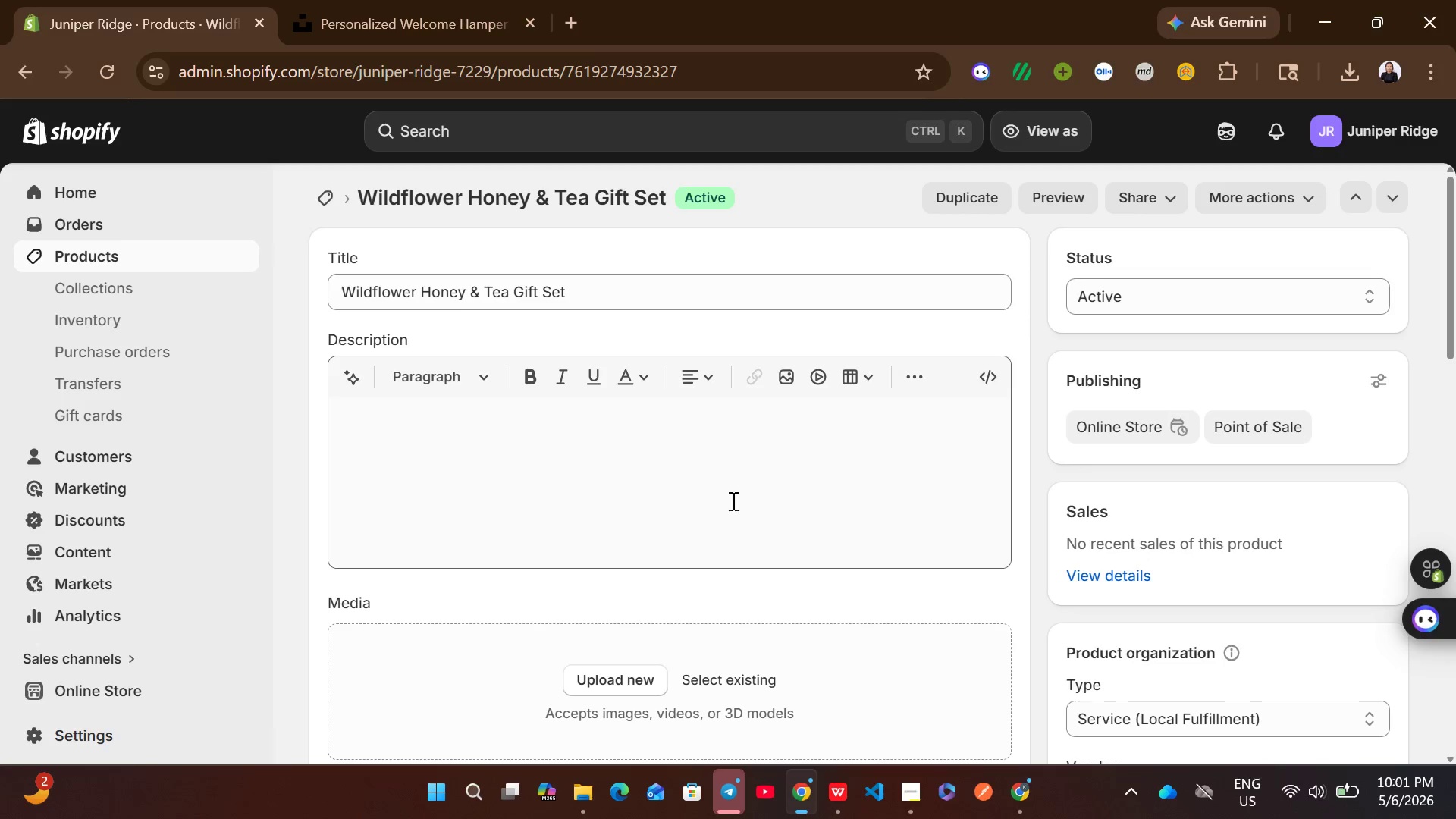 
left_click([726, 491])
 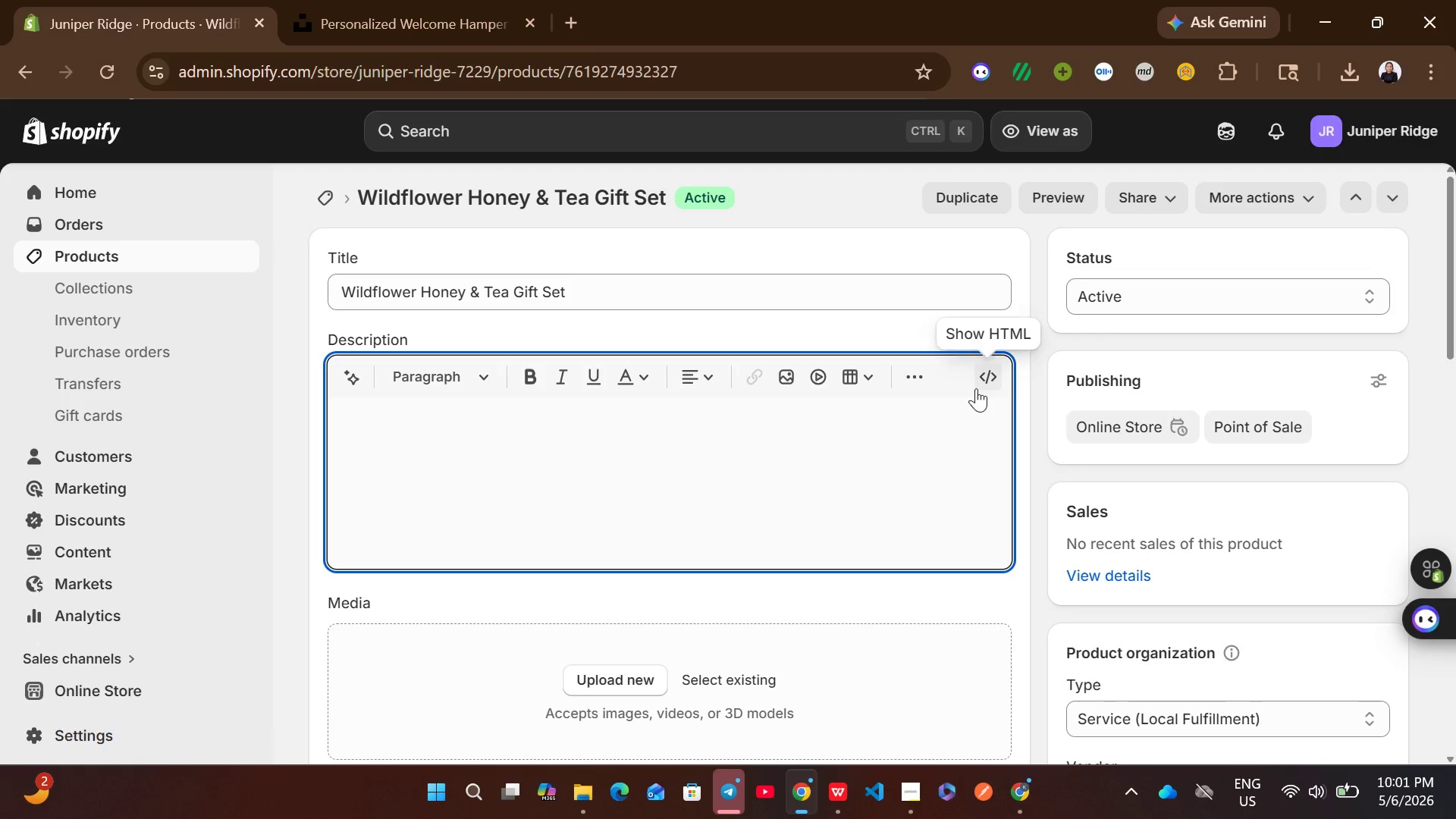 
left_click([976, 388])
 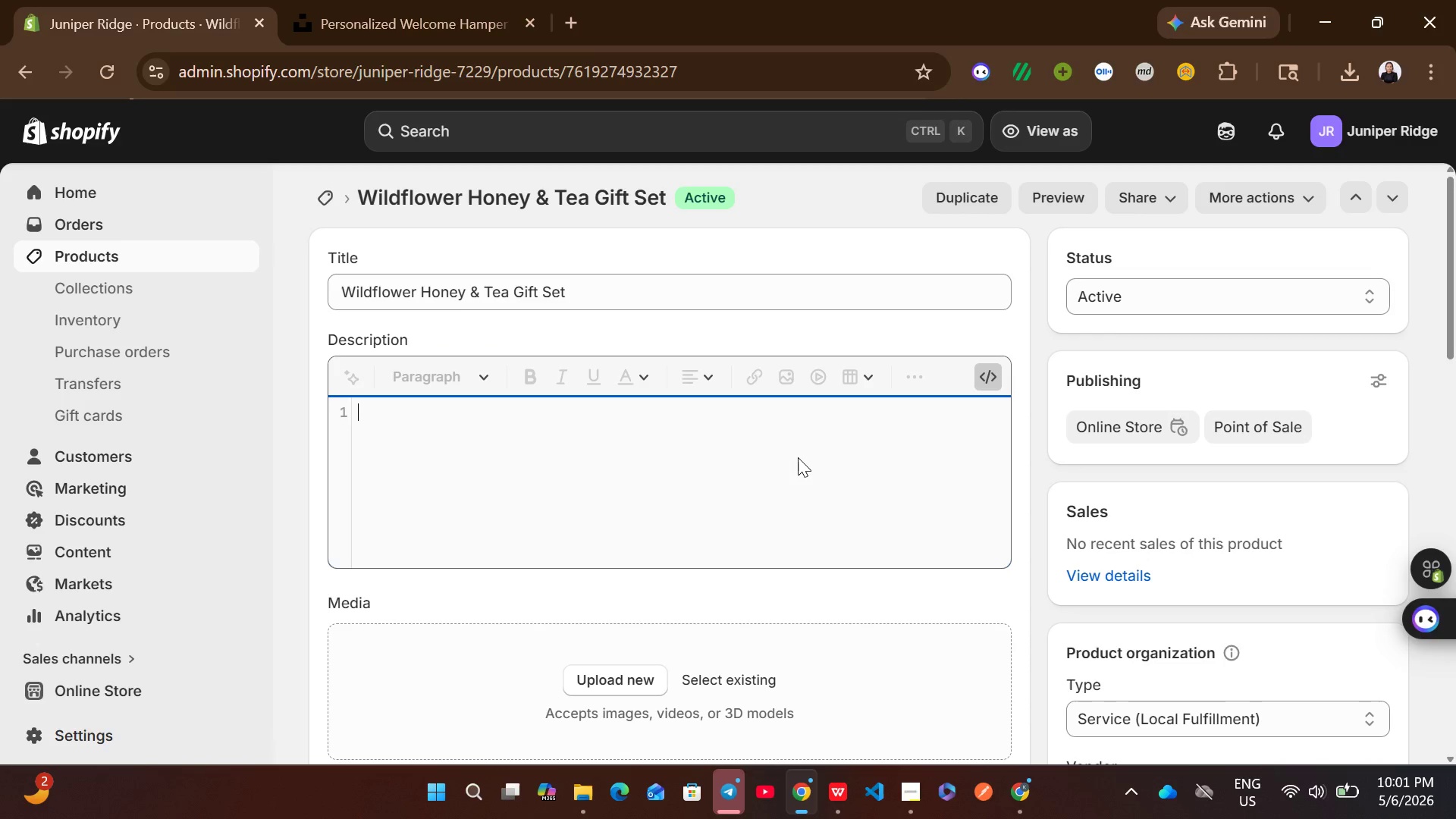 
left_click([798, 457])
 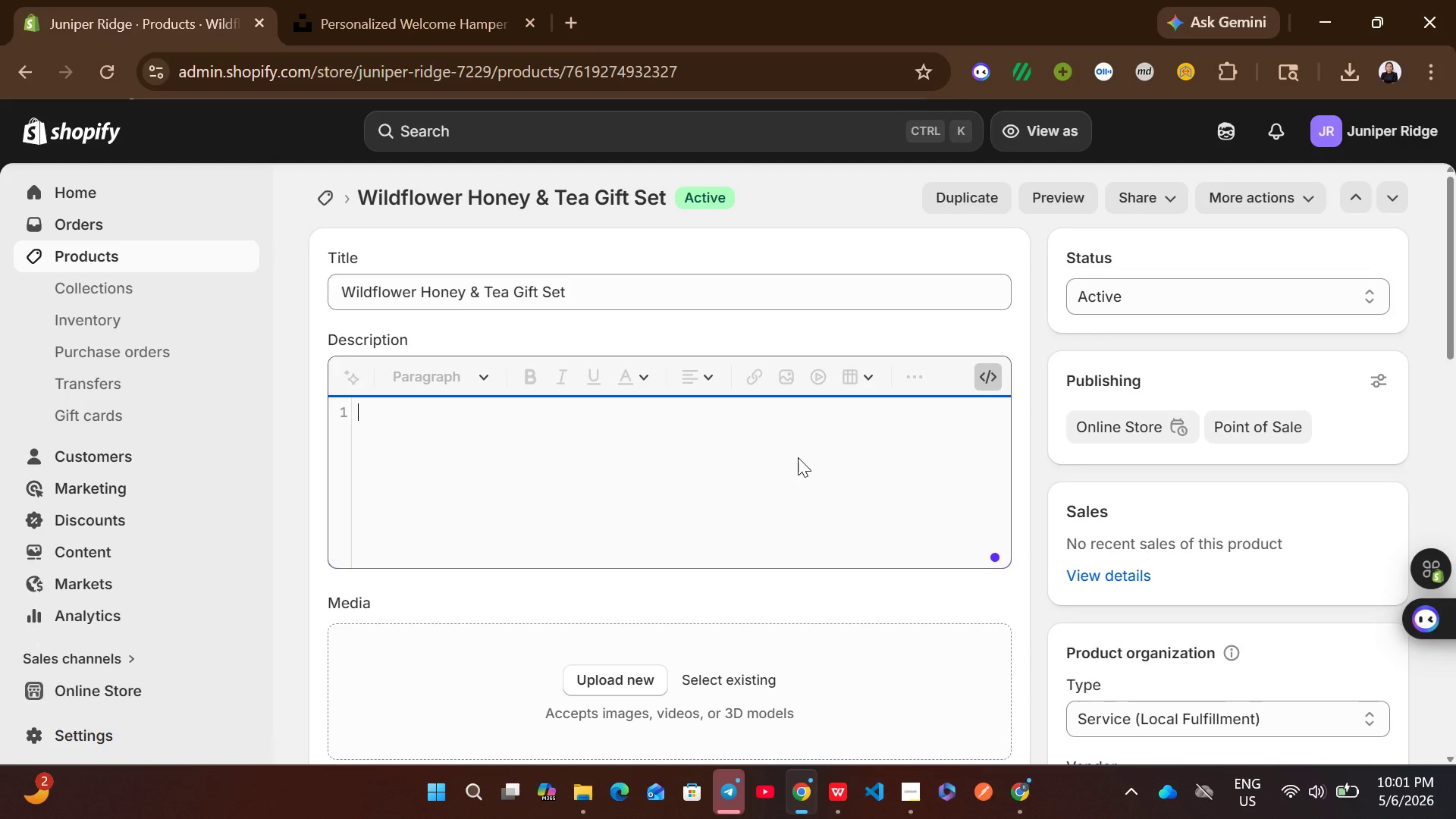 
key(Control+V)
 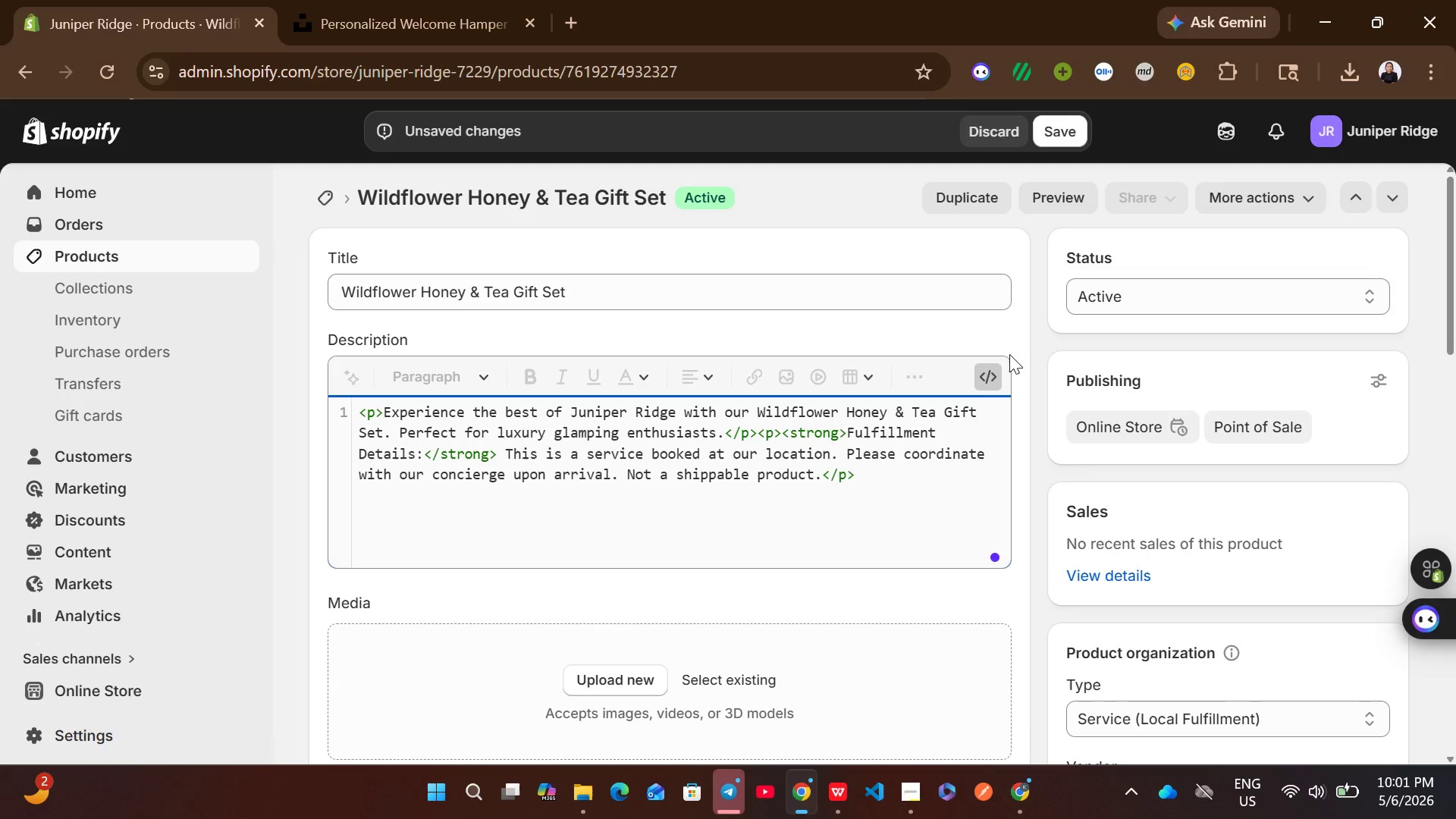 
left_click([990, 370])
 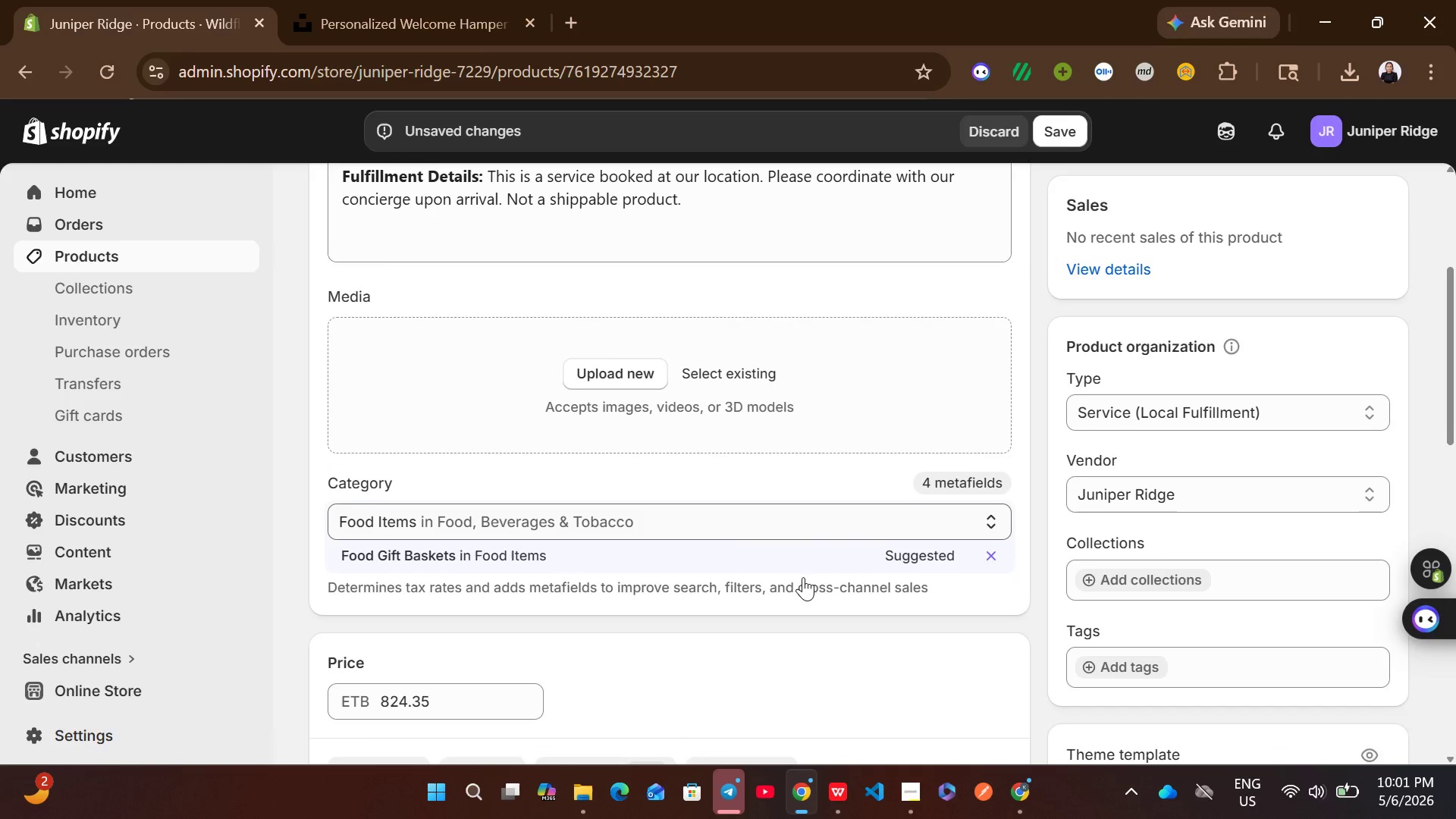 
wait(12.33)
 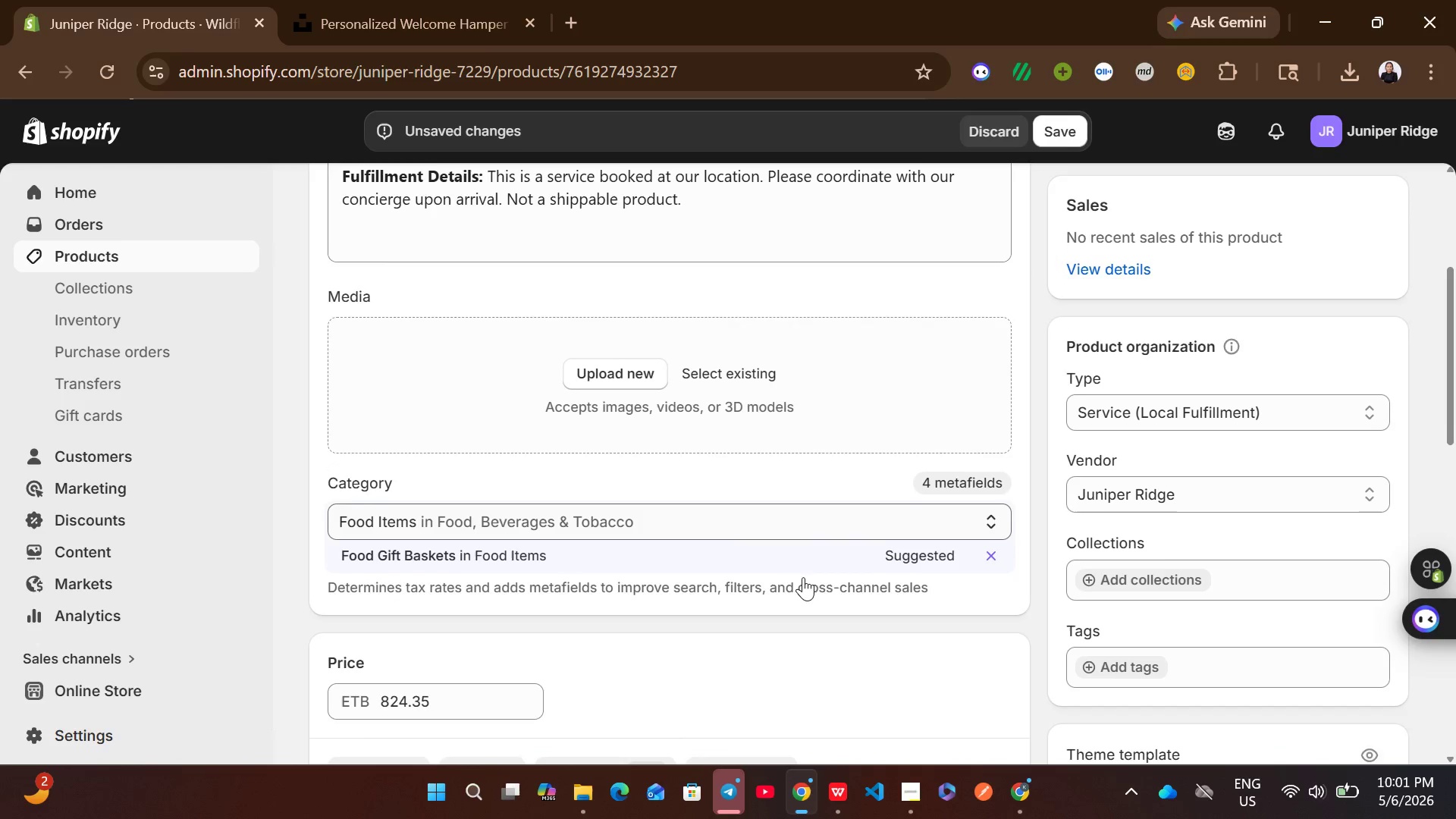 
left_click([985, 474])
 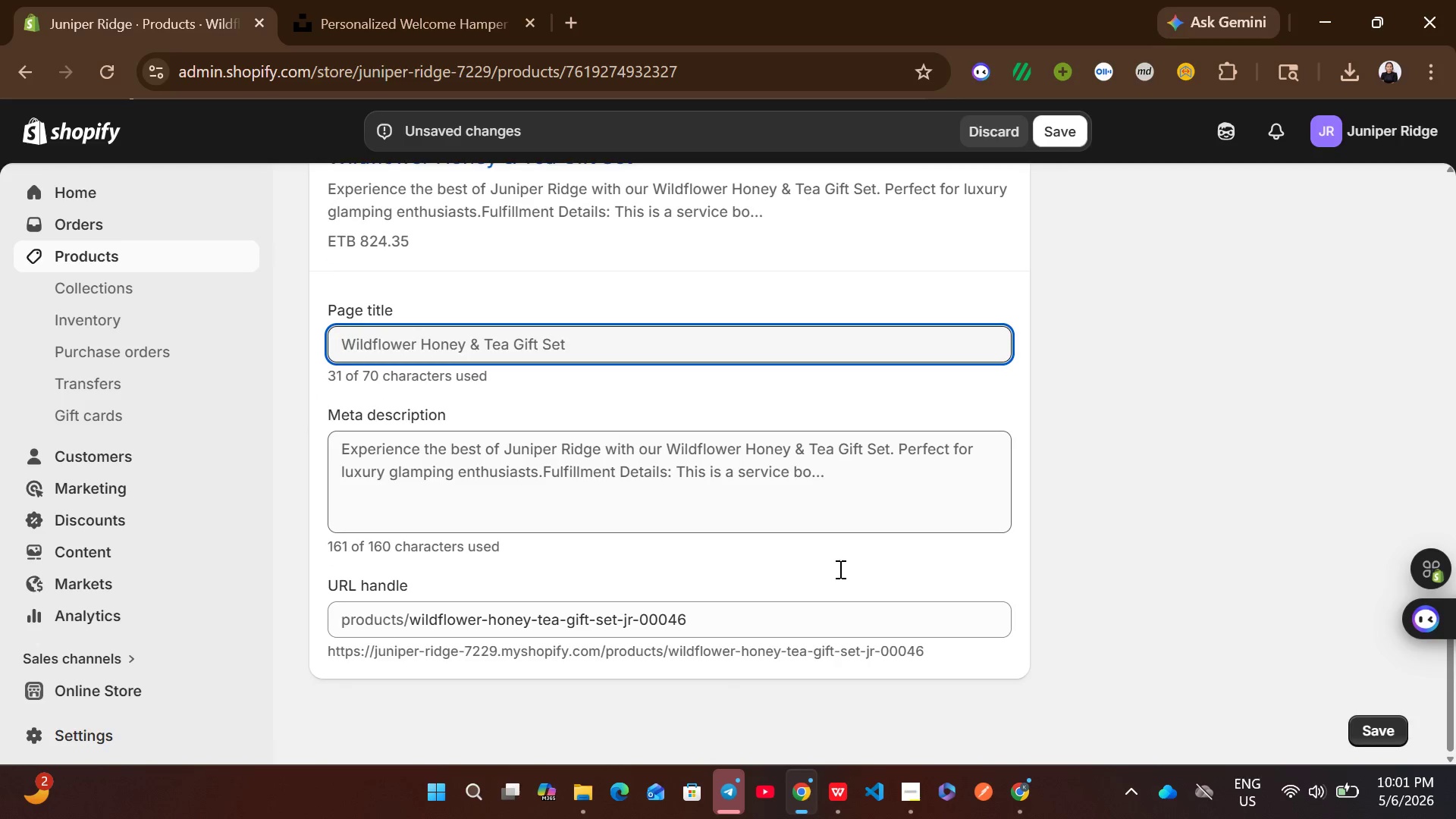 
left_click([802, 495])
 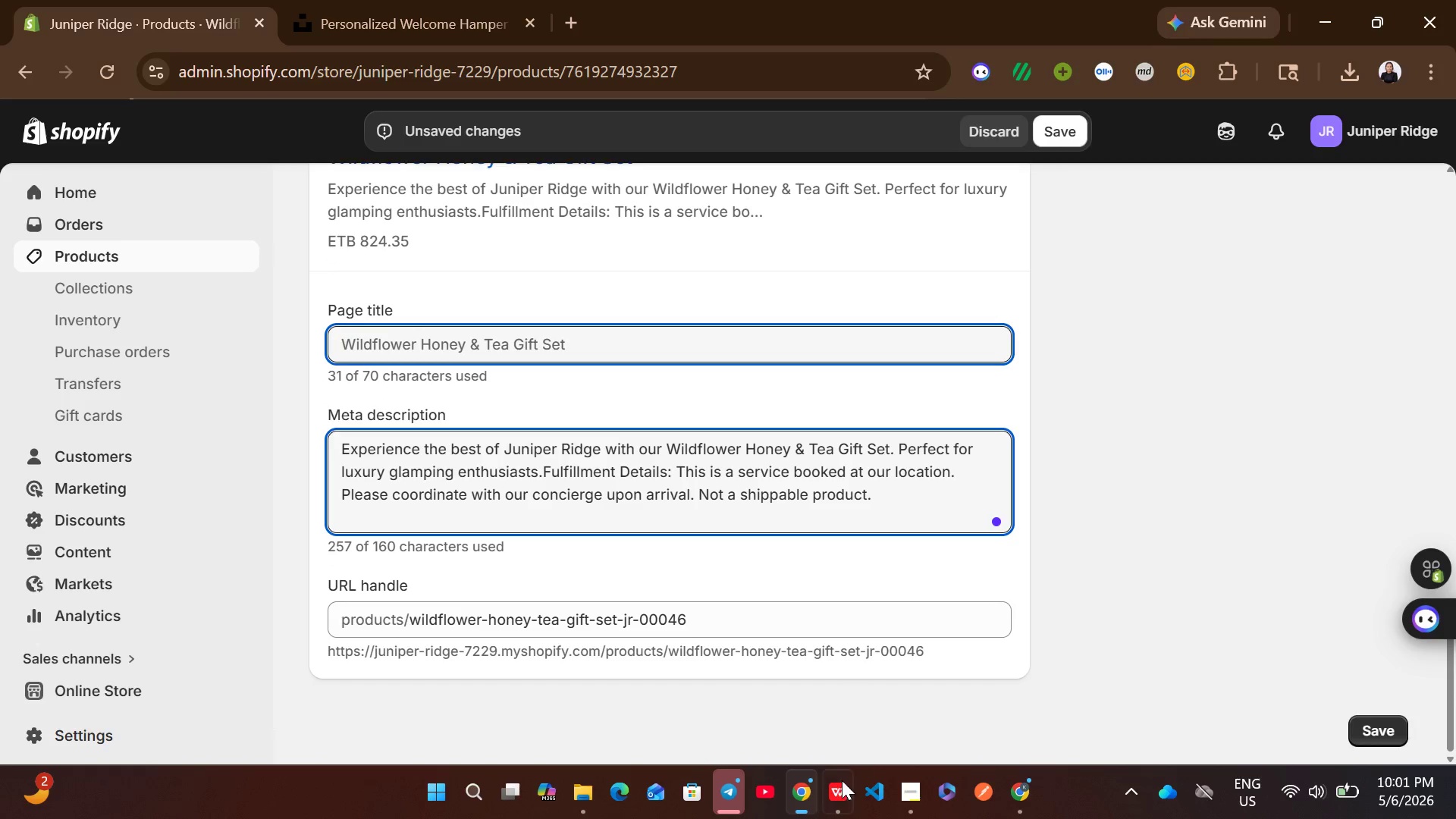 
left_click([841, 784])
 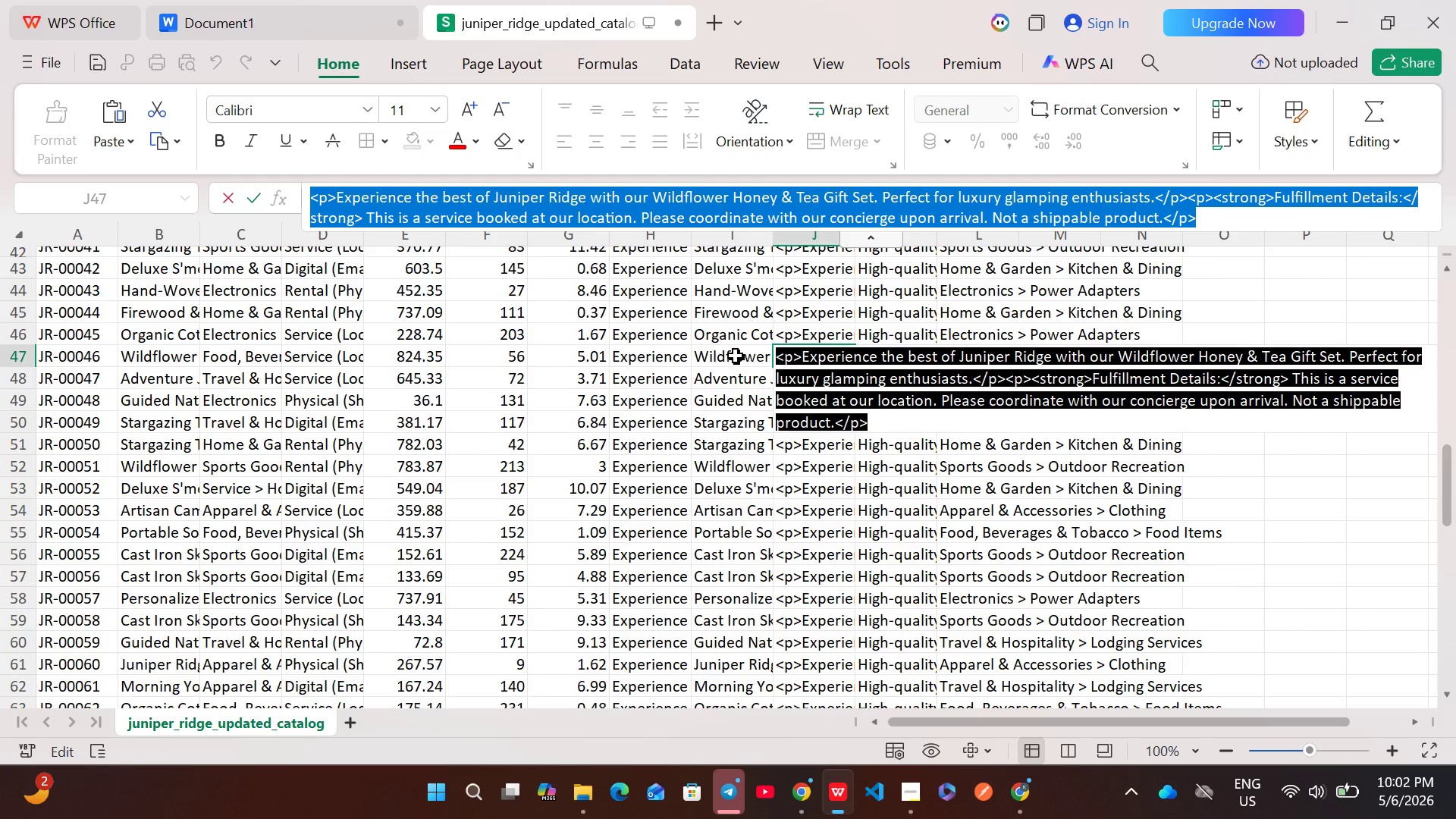 
double_click([735, 356])
 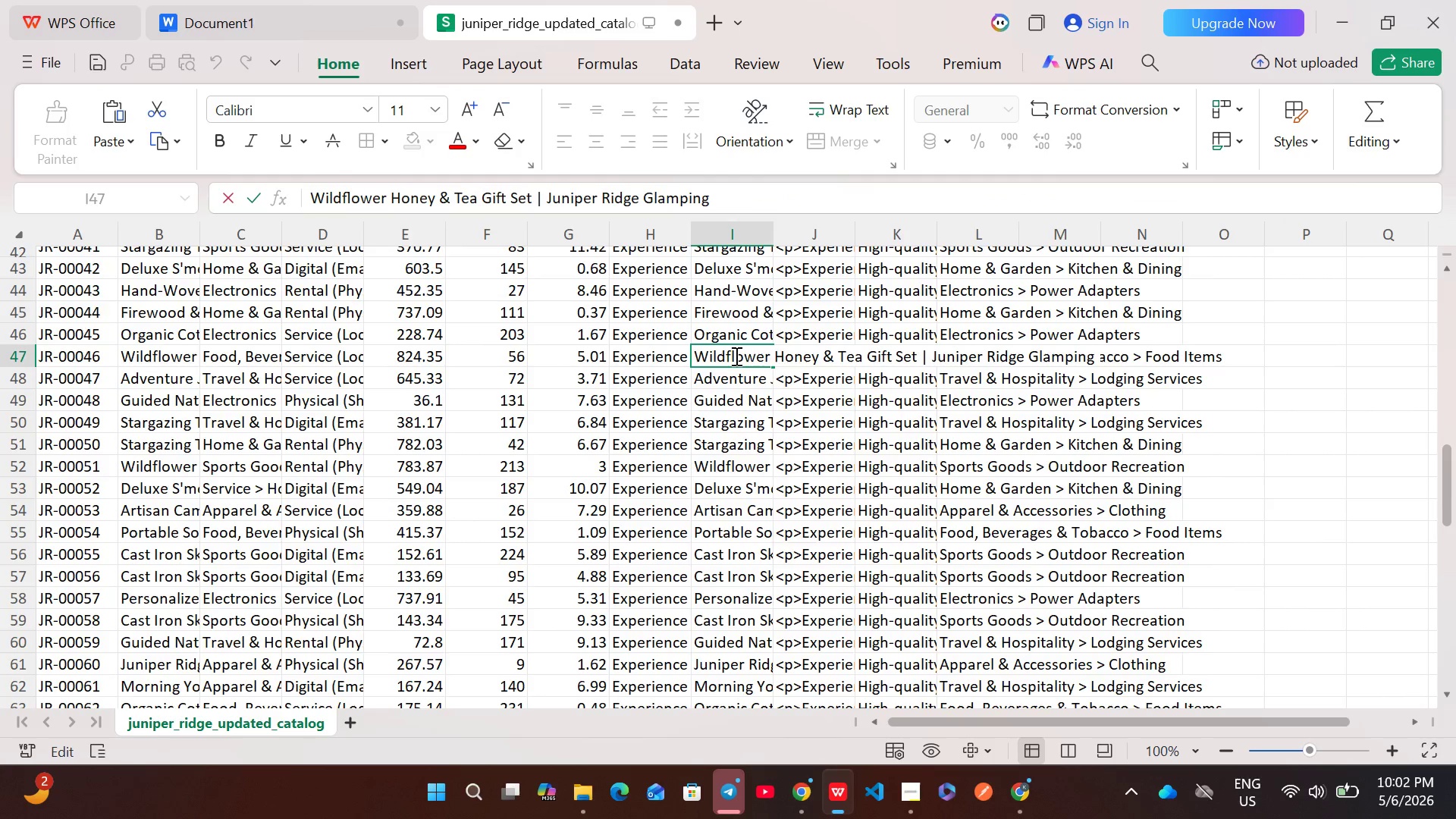 
key(Control+A)
 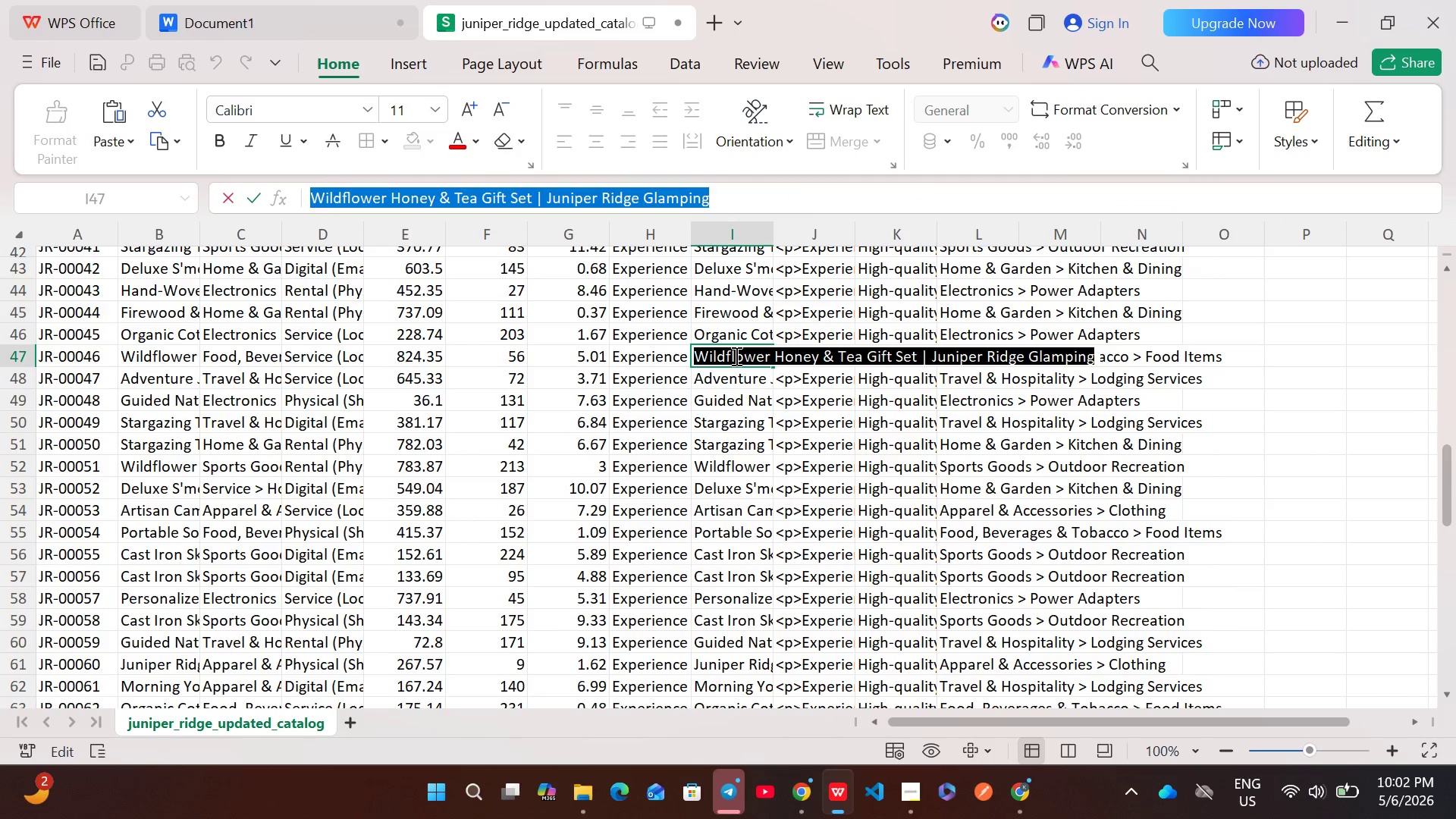 
key(Control+C)
 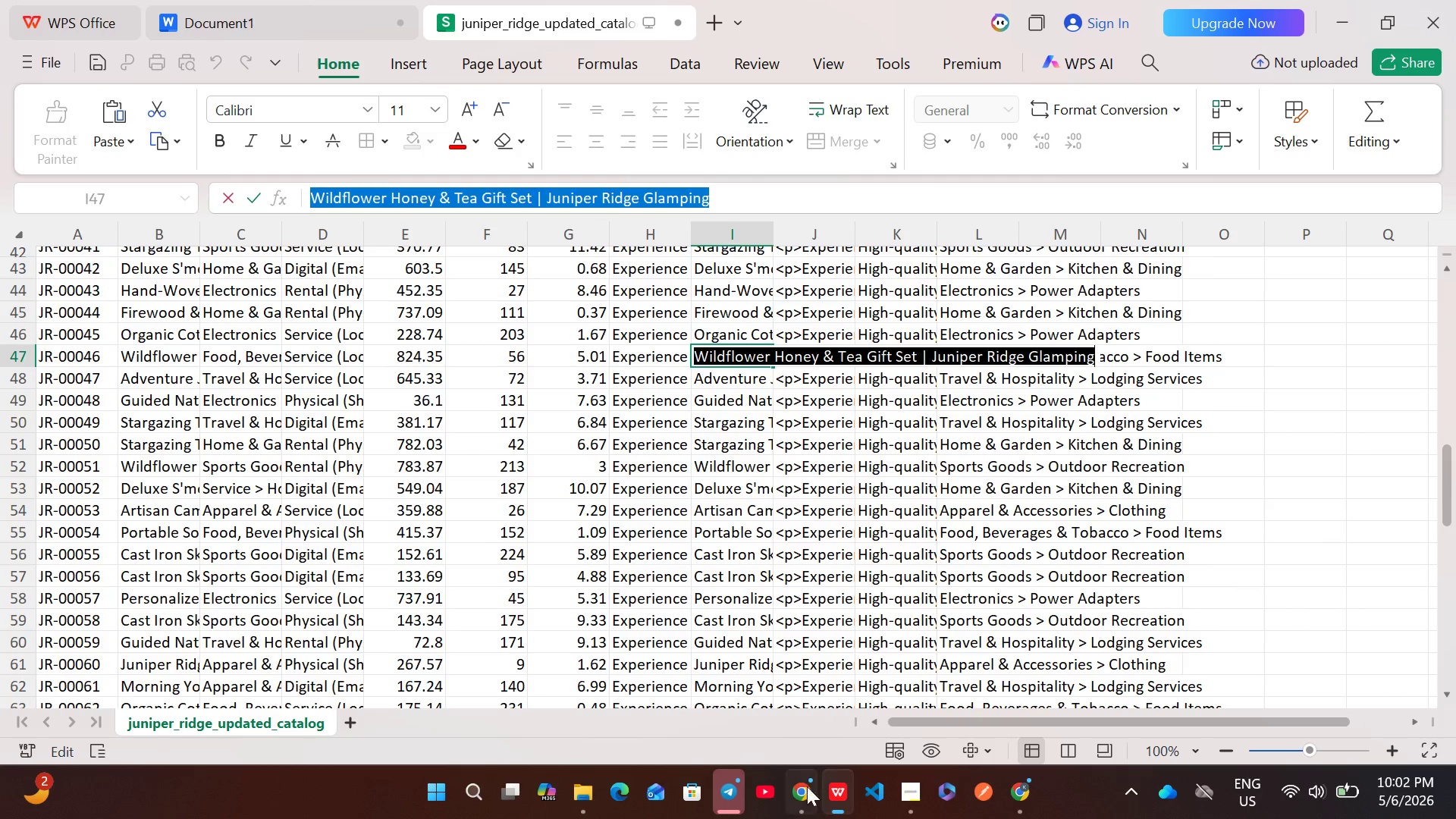 
left_click([799, 801])
 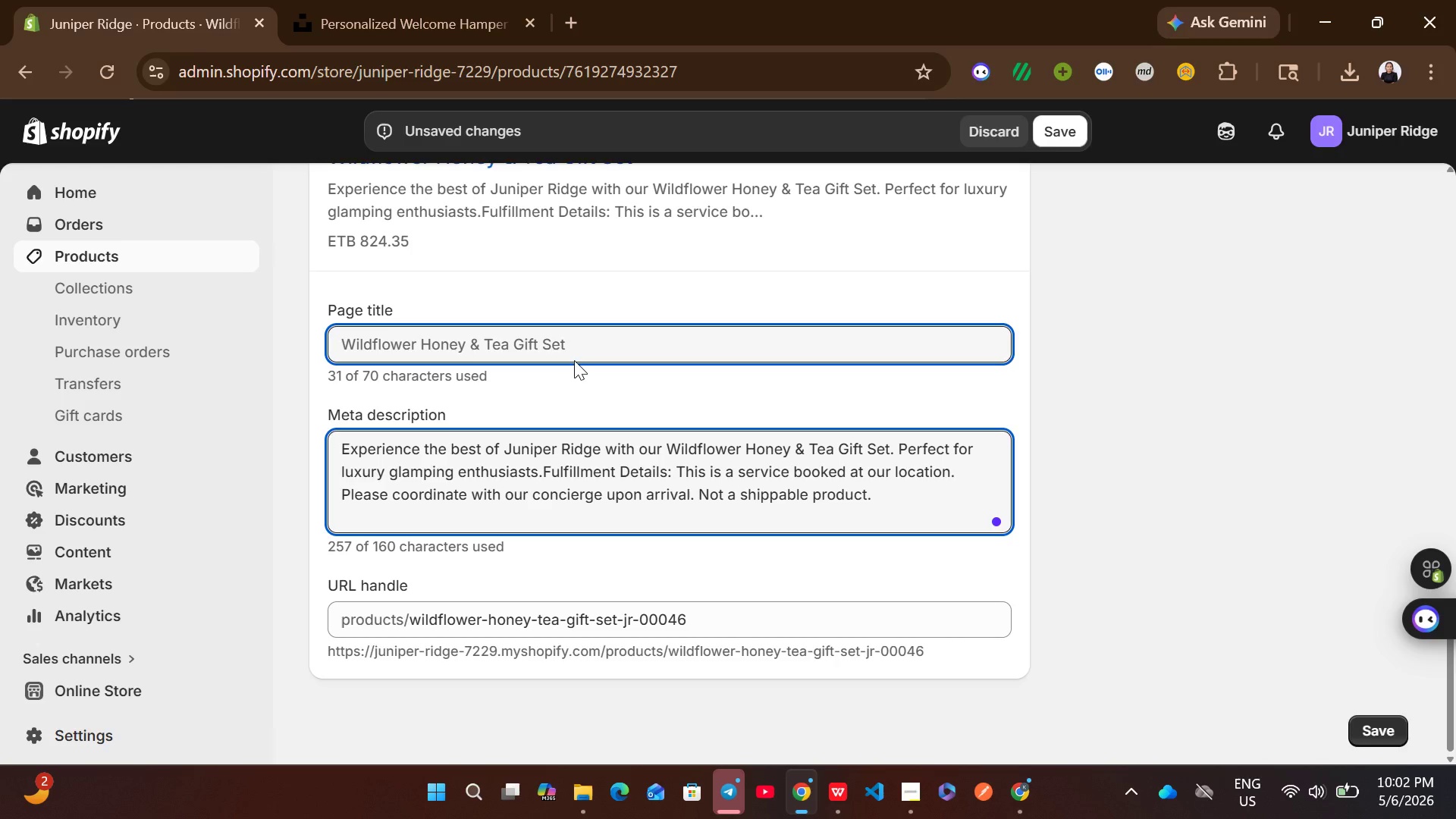 
left_click([573, 360])
 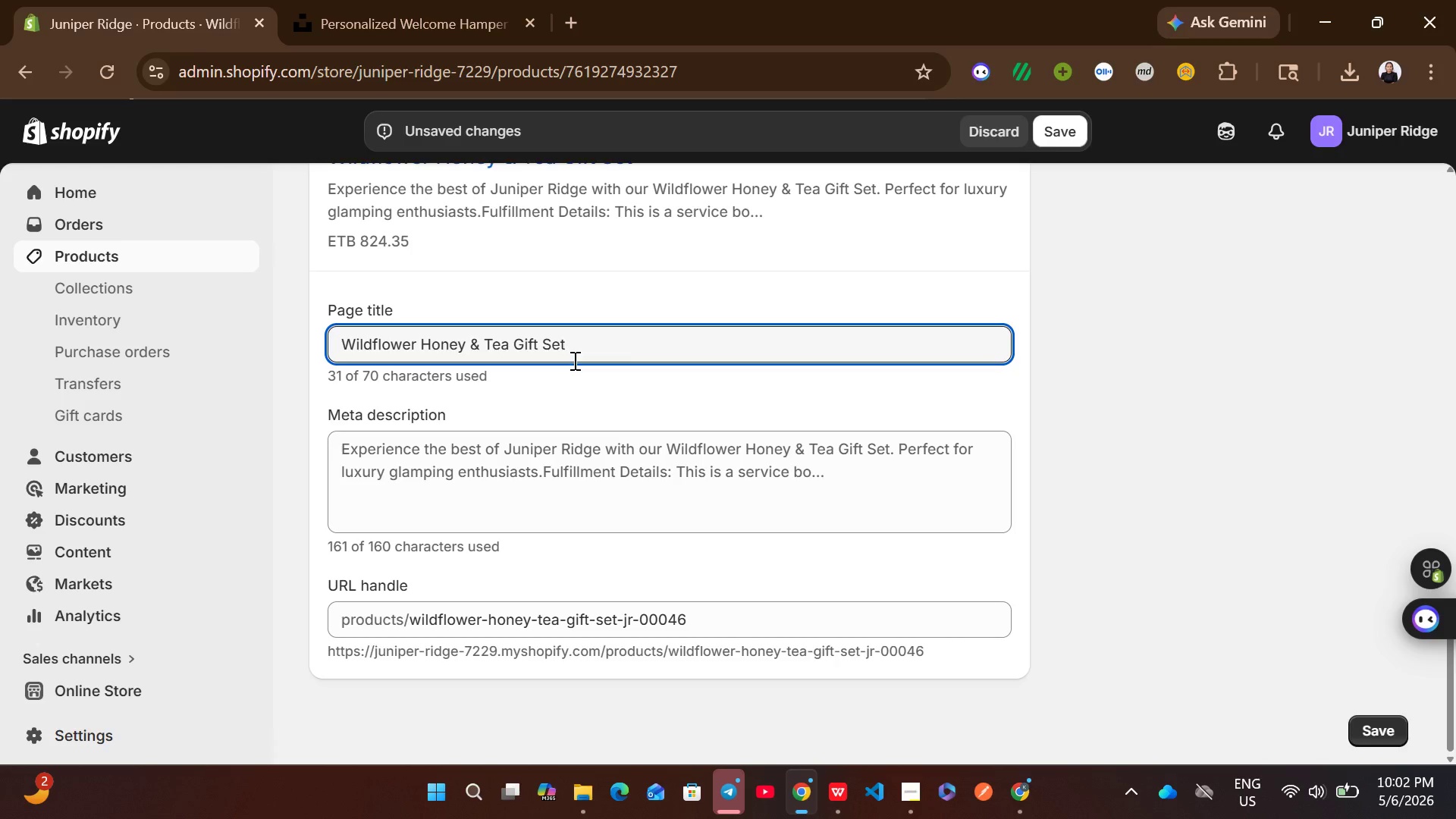 
key(Control+A)
 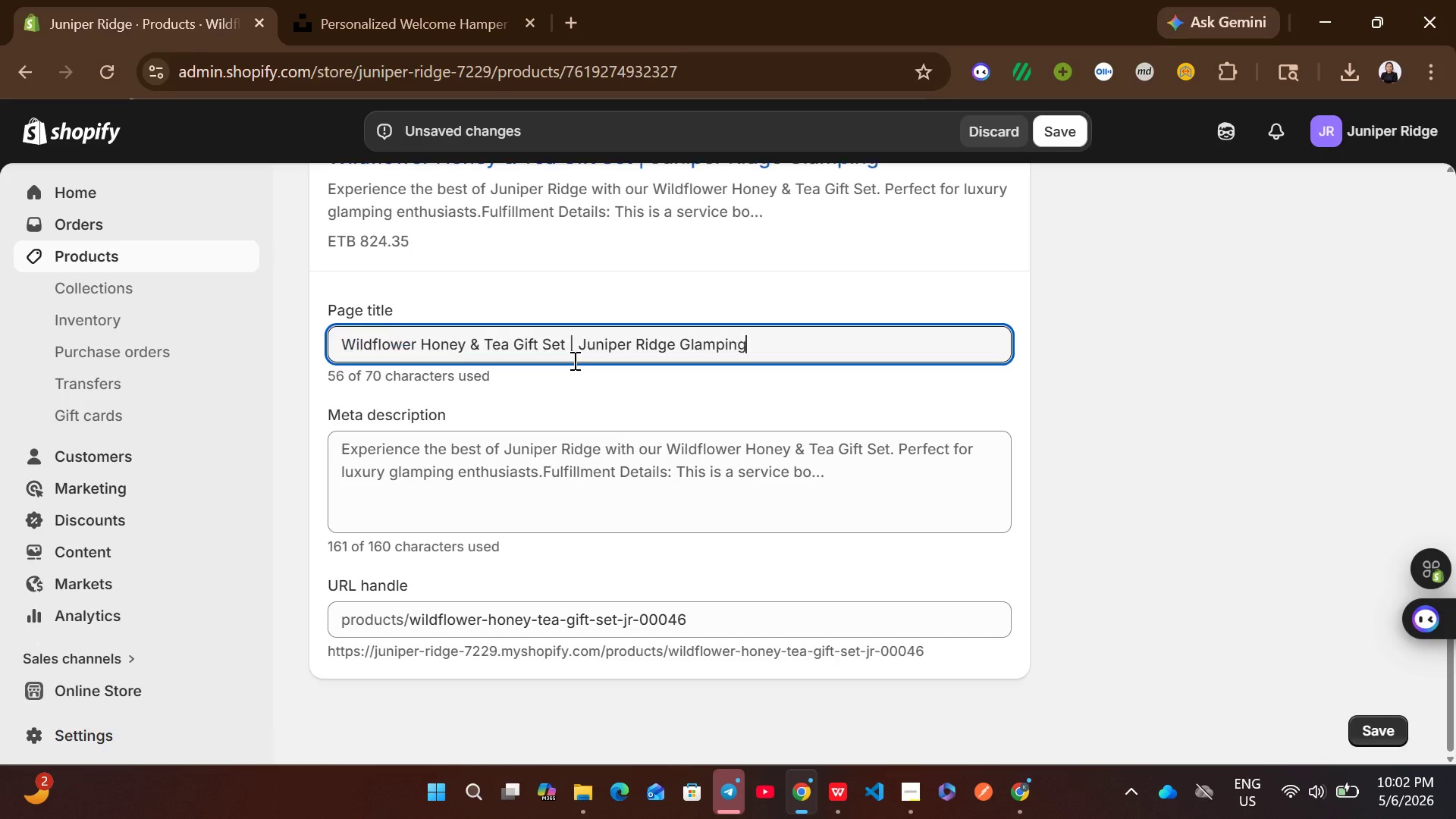 
key(Control+V)
 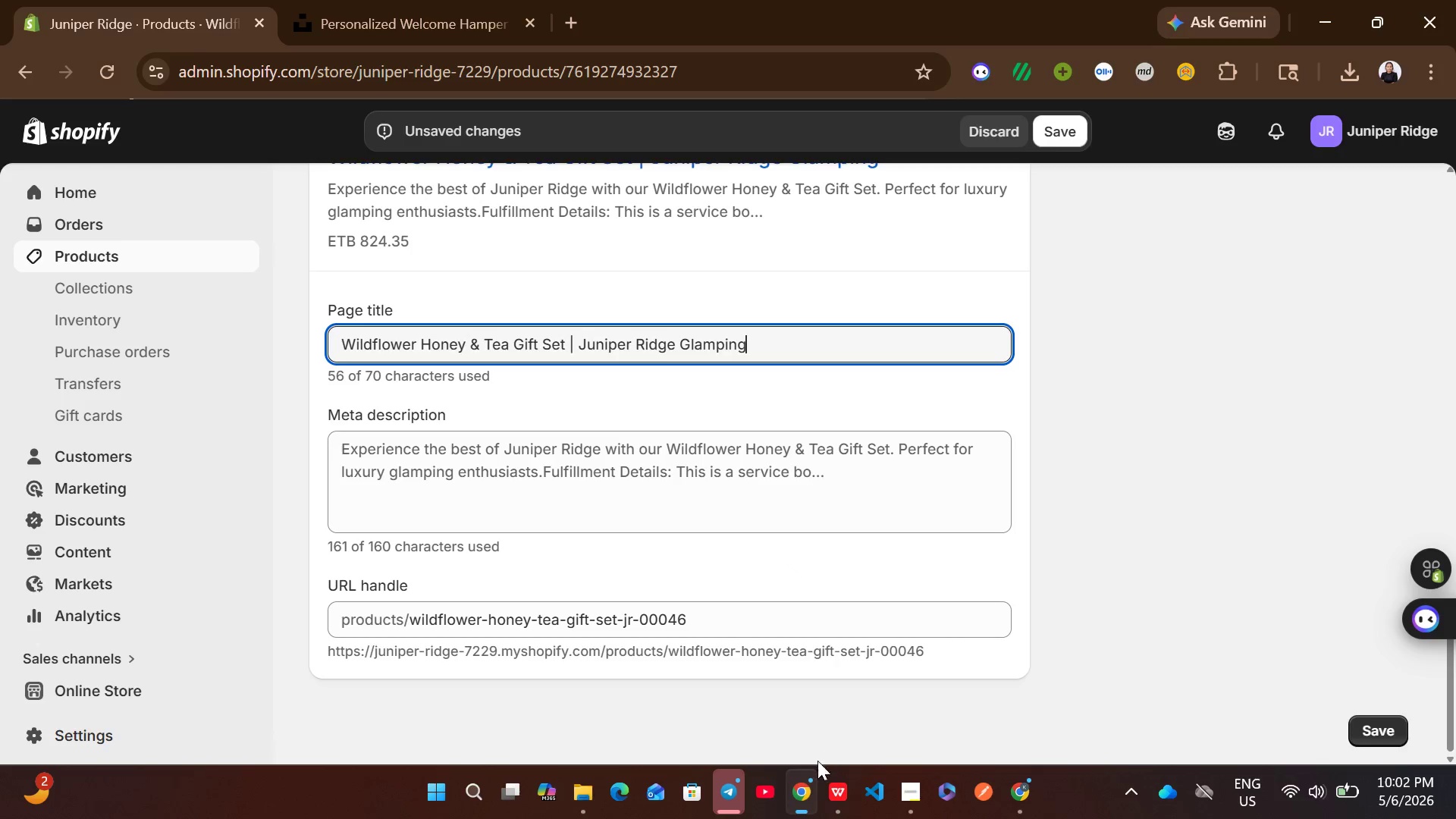 
left_click([824, 784])
 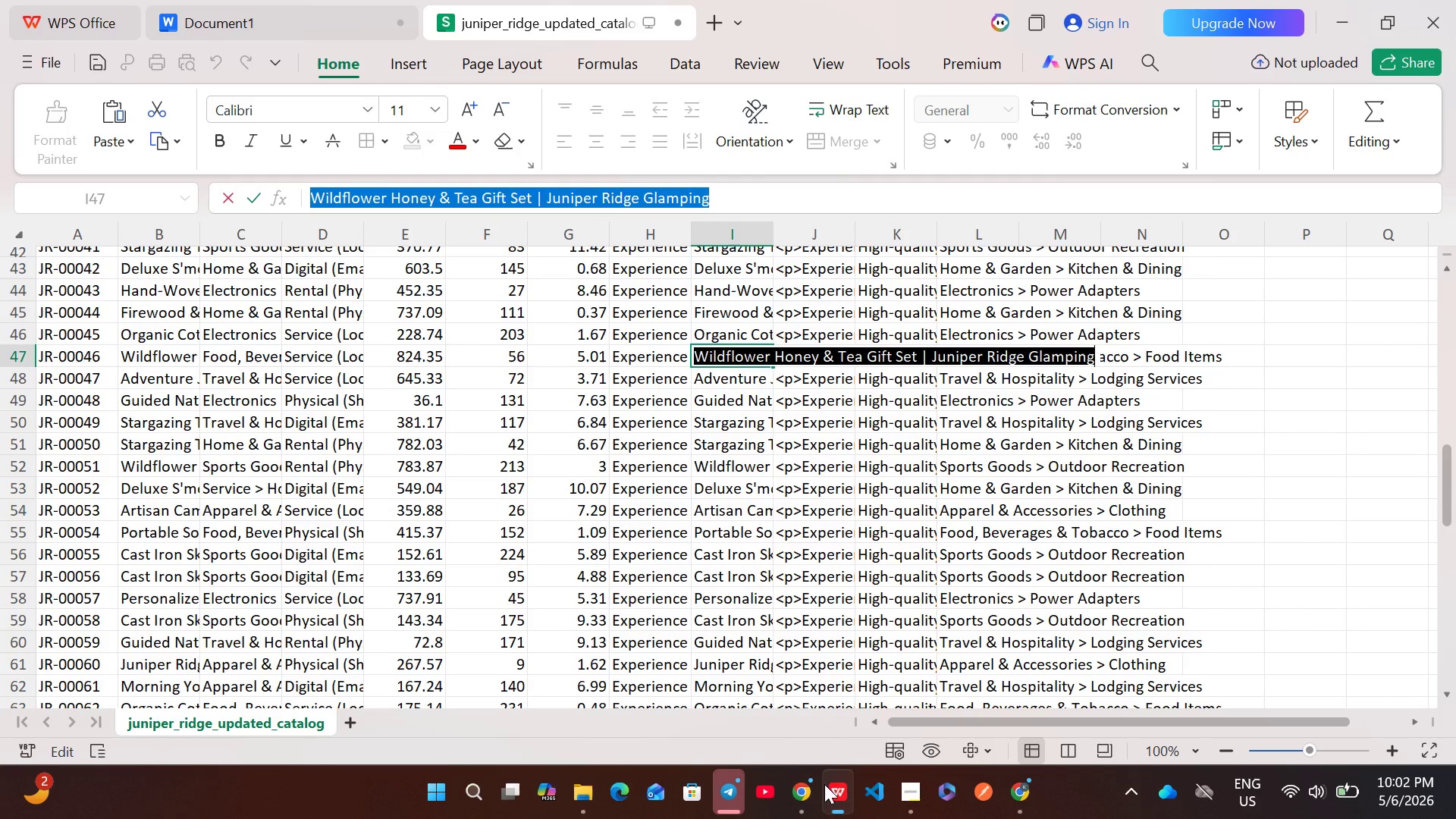 
wait(7.55)
 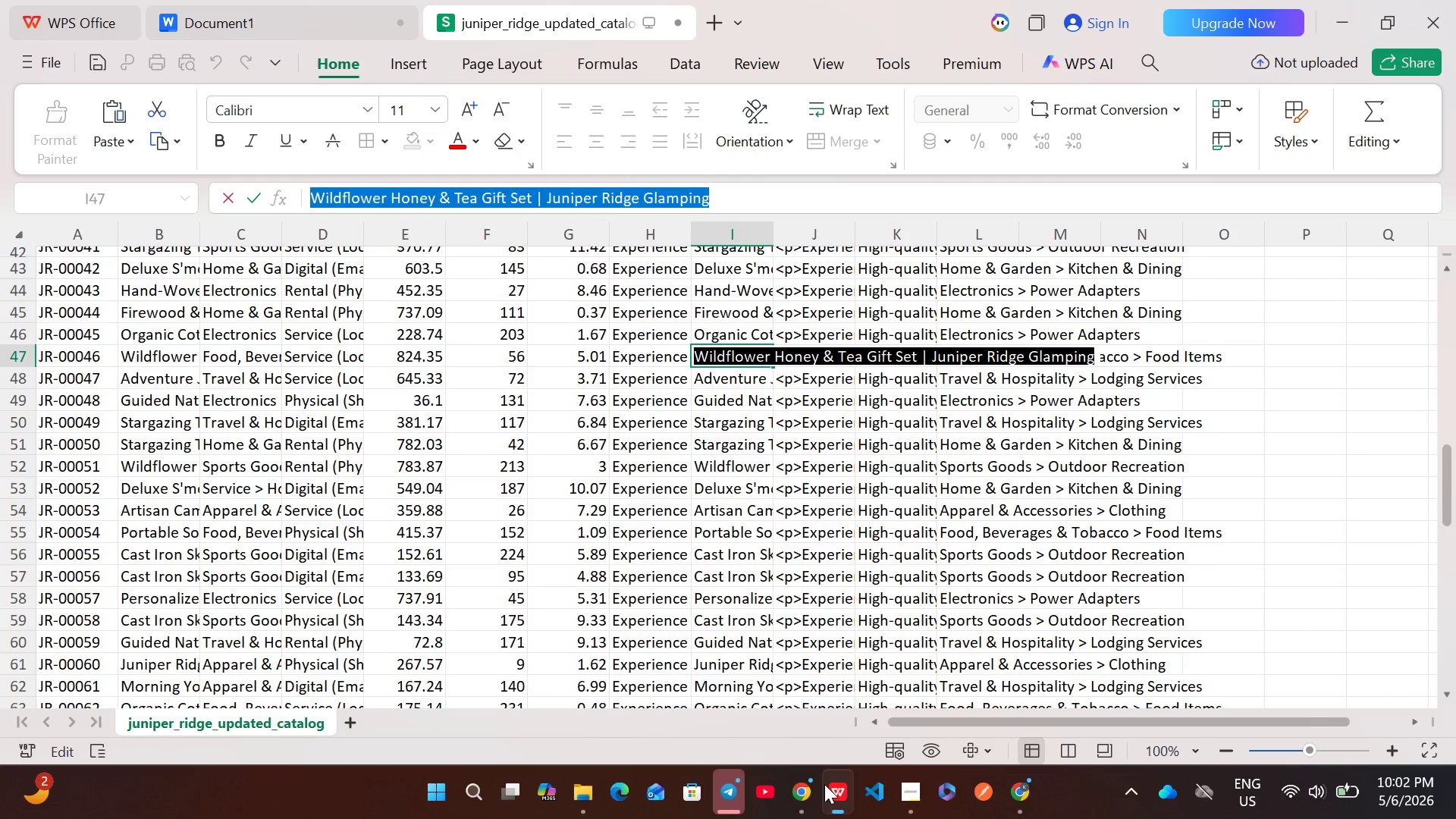 
double_click([654, 358])
 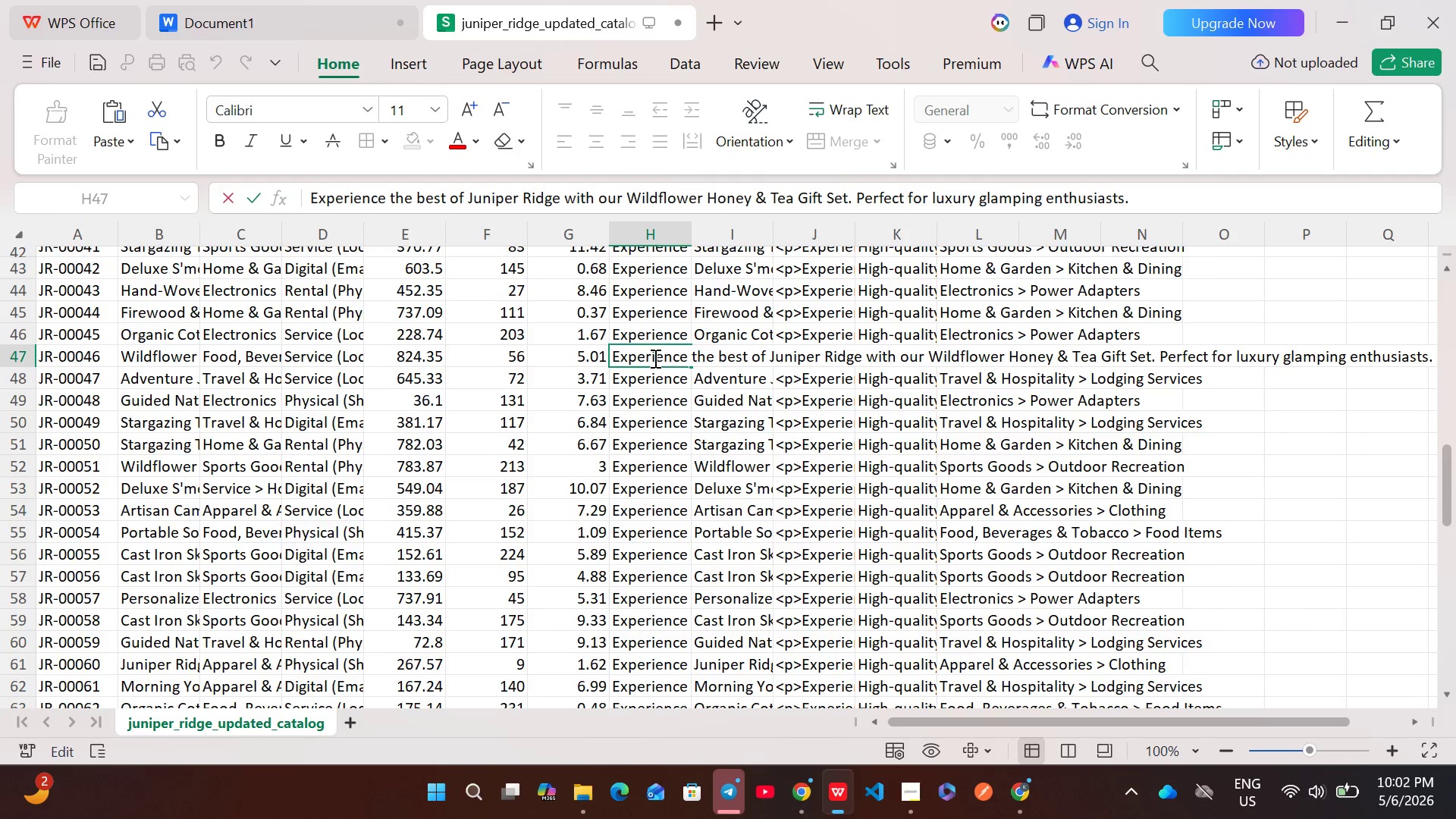 
key(Control+A)
 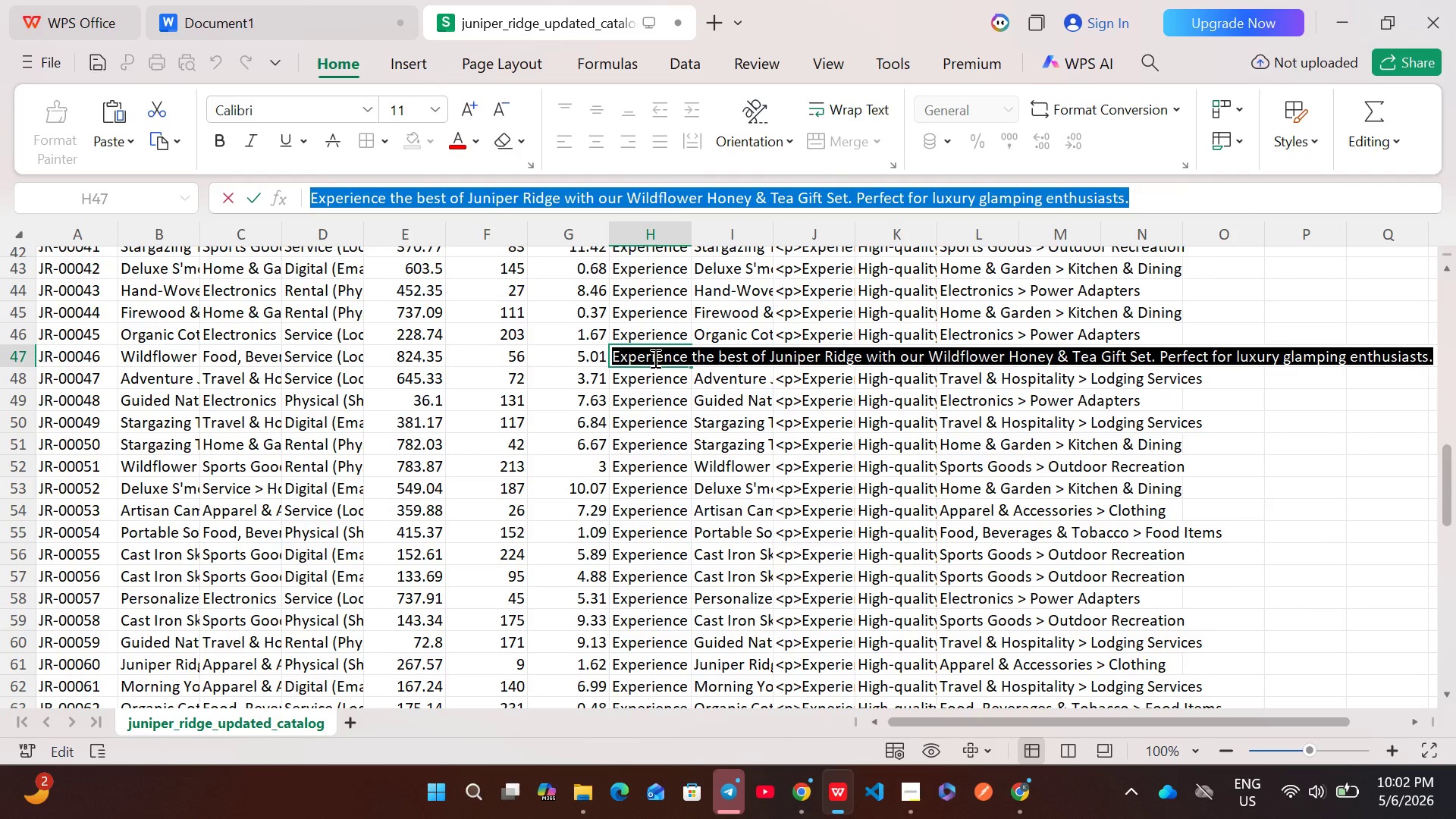 
key(Control+C)
 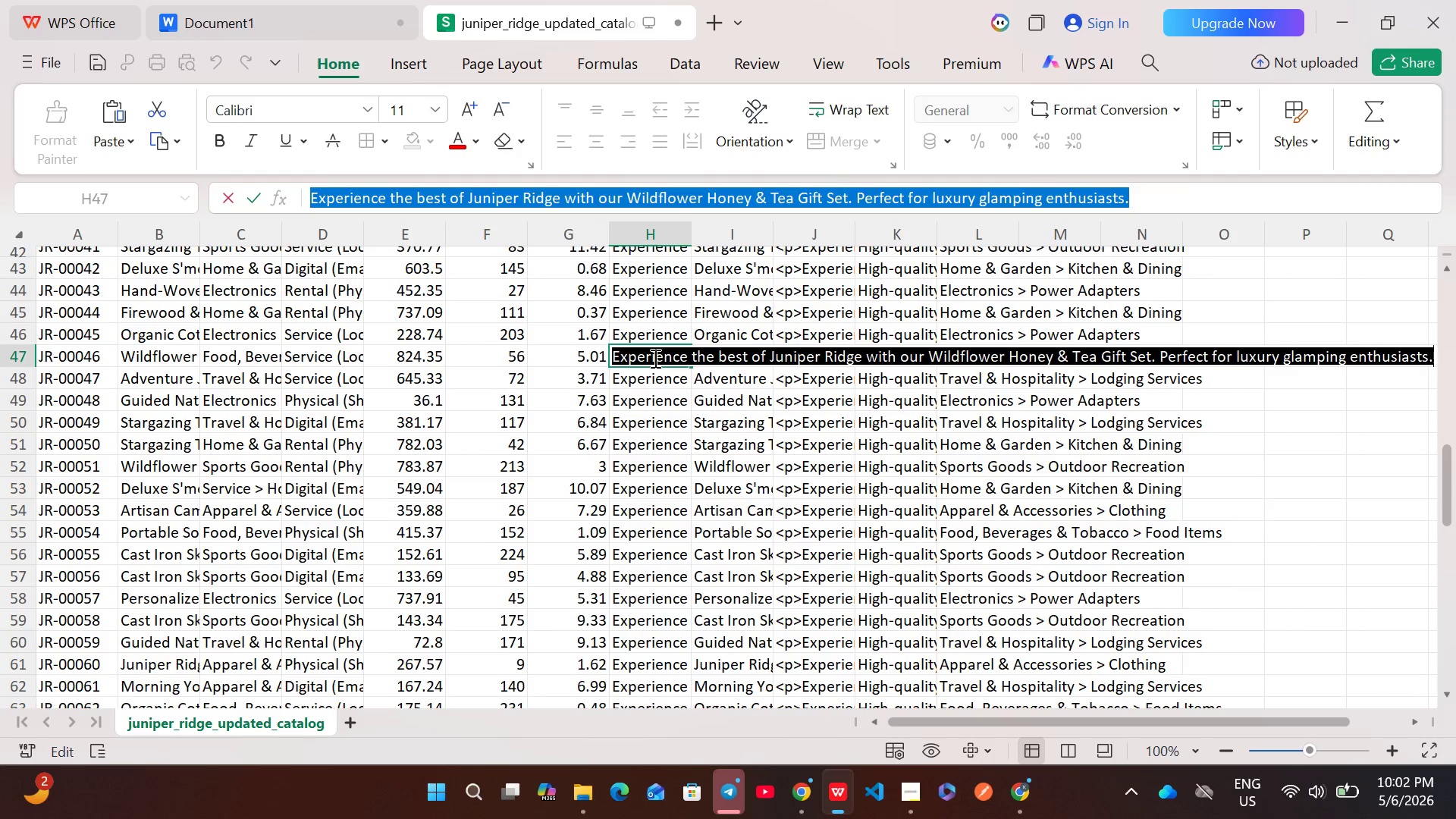 
wait(9.83)
 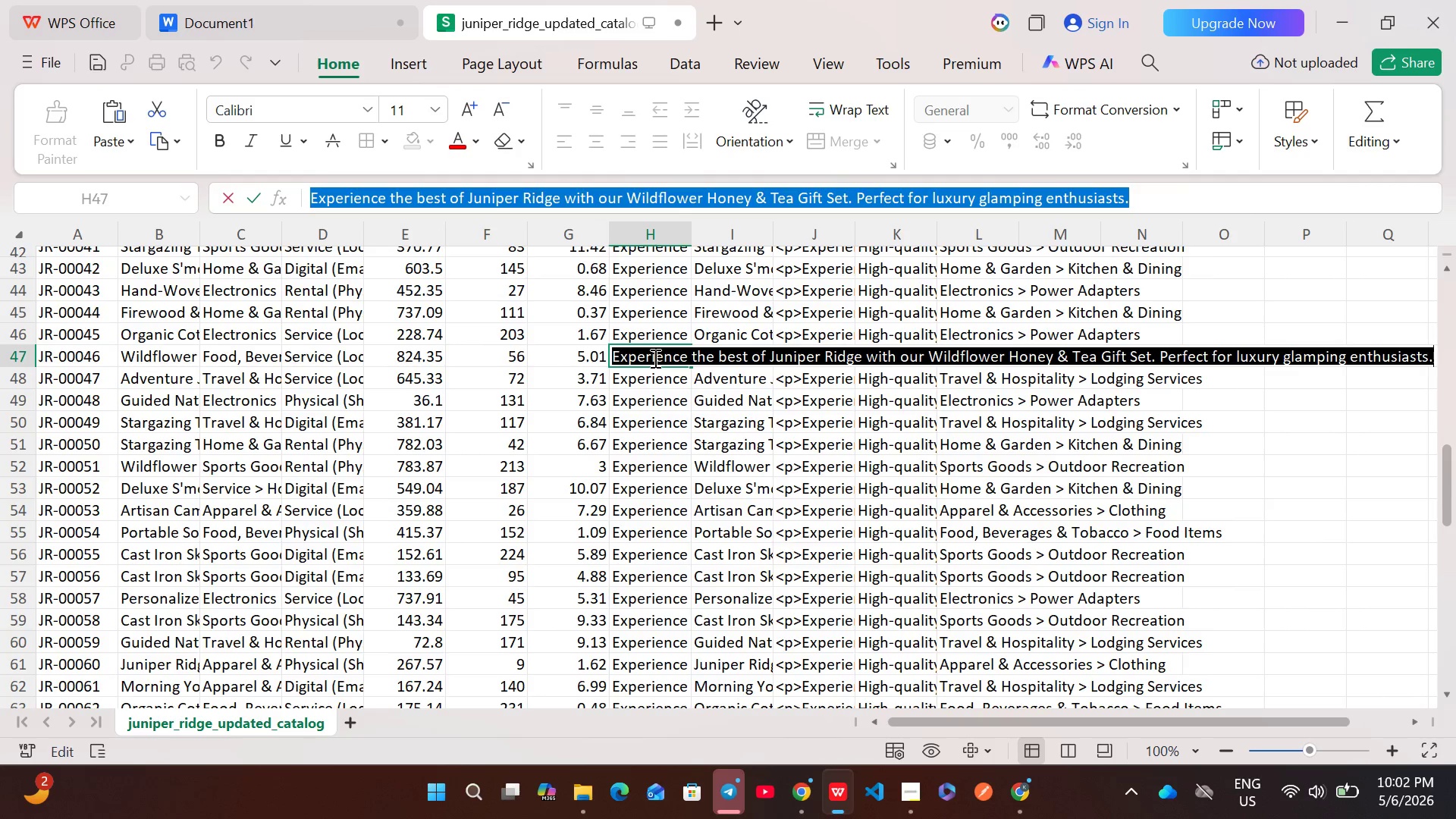 
left_click([796, 774])
 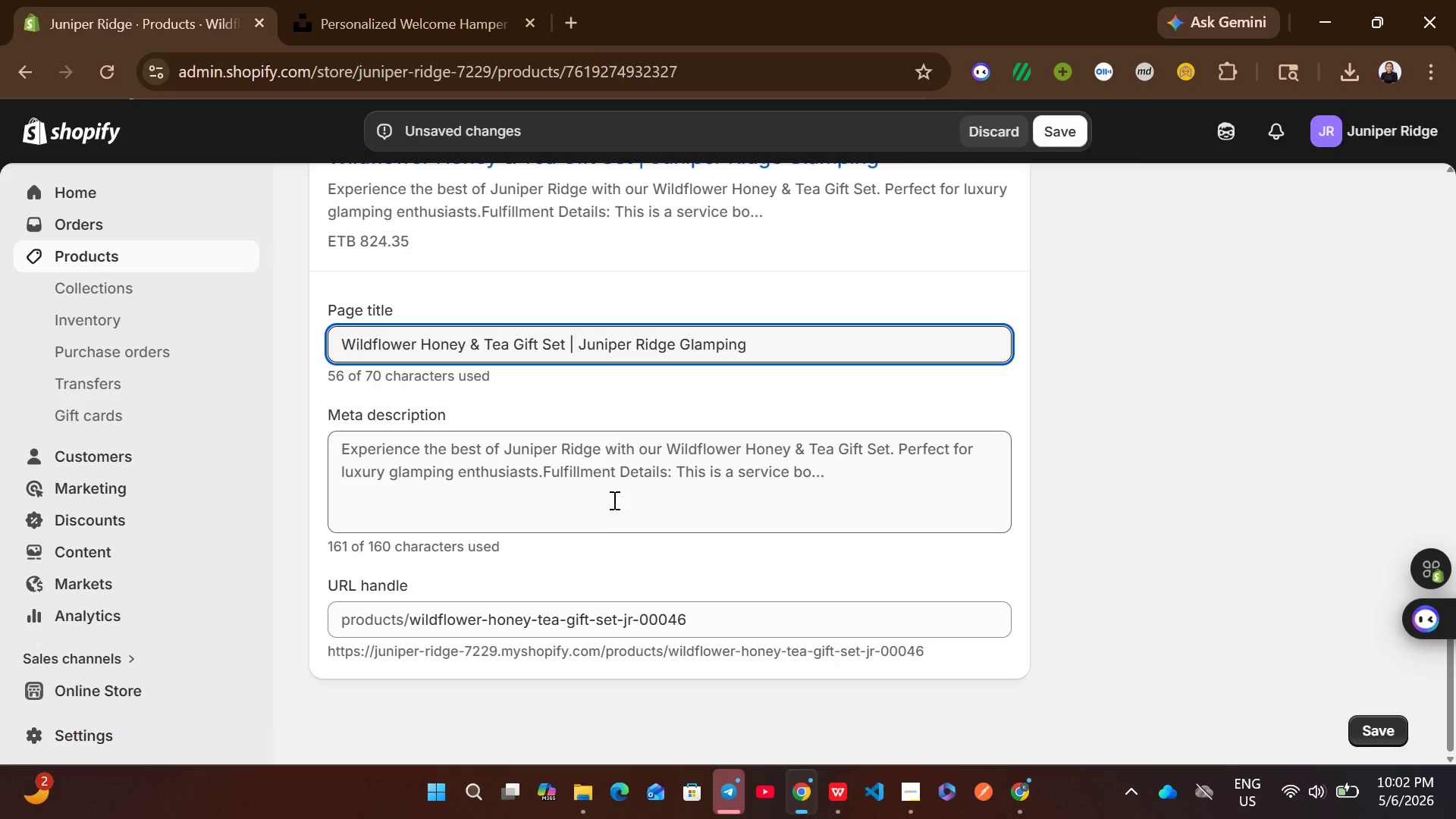 
left_click([612, 495])
 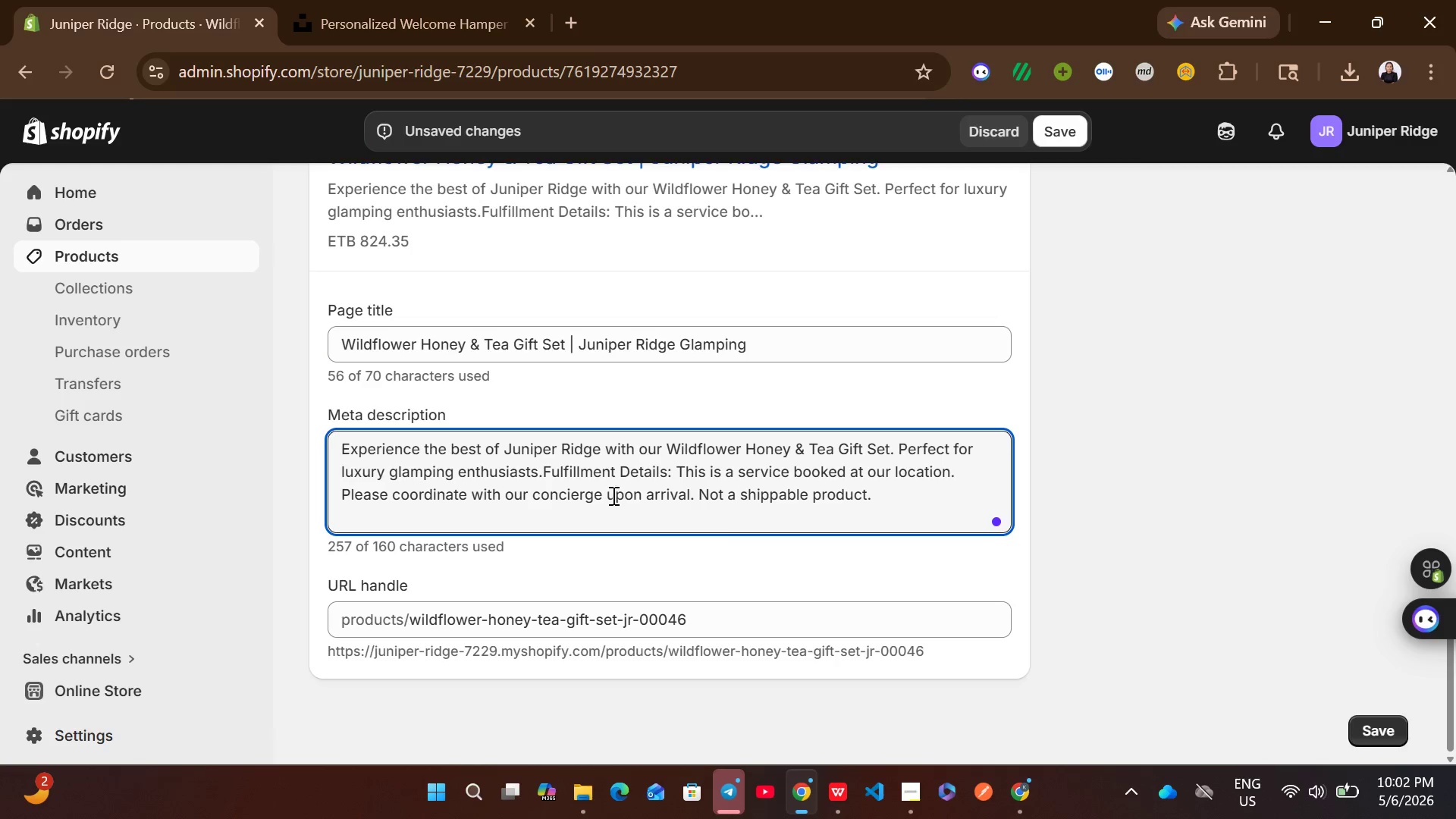 
key(Control+A)
 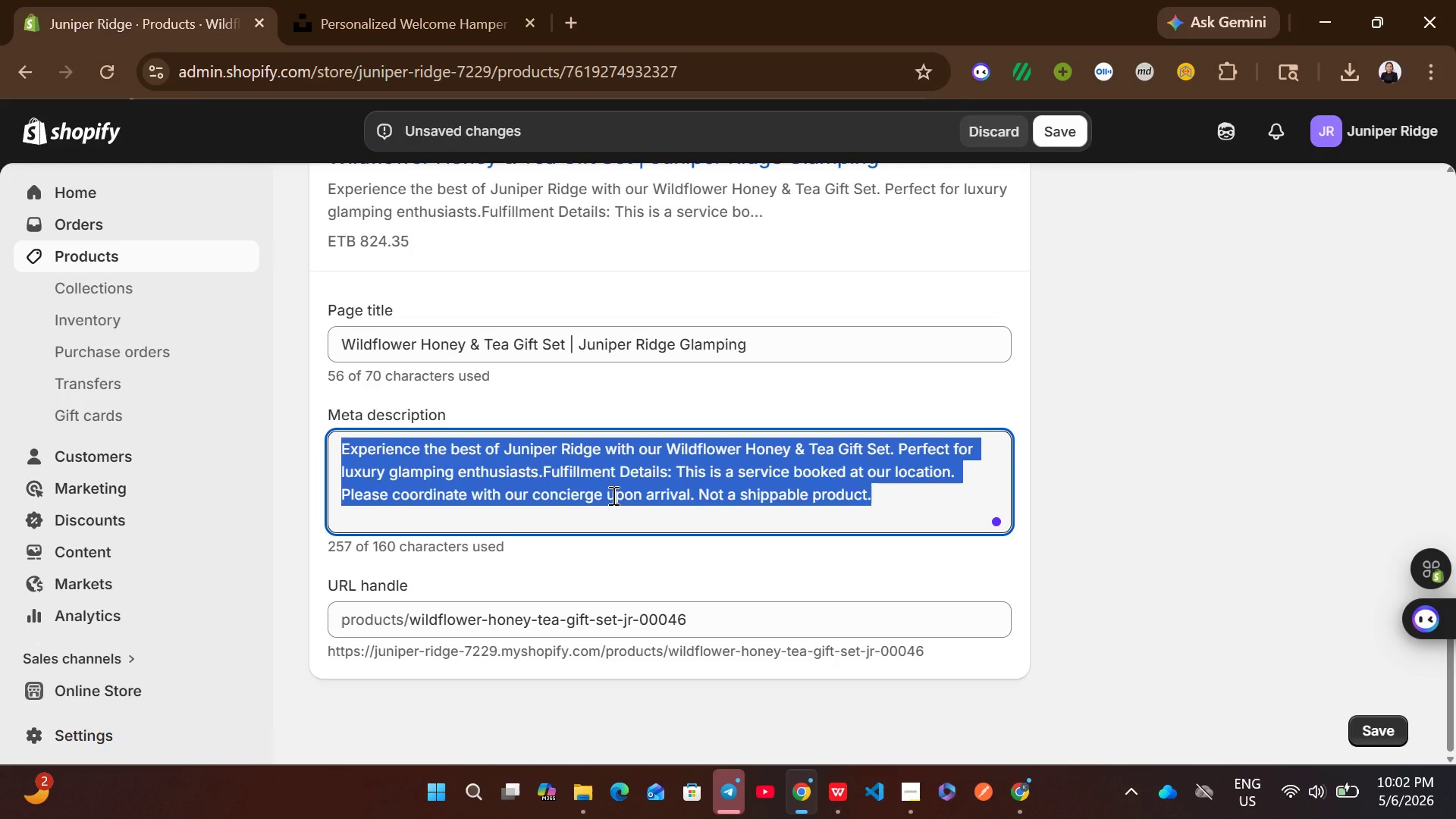 
key(Control+V)
 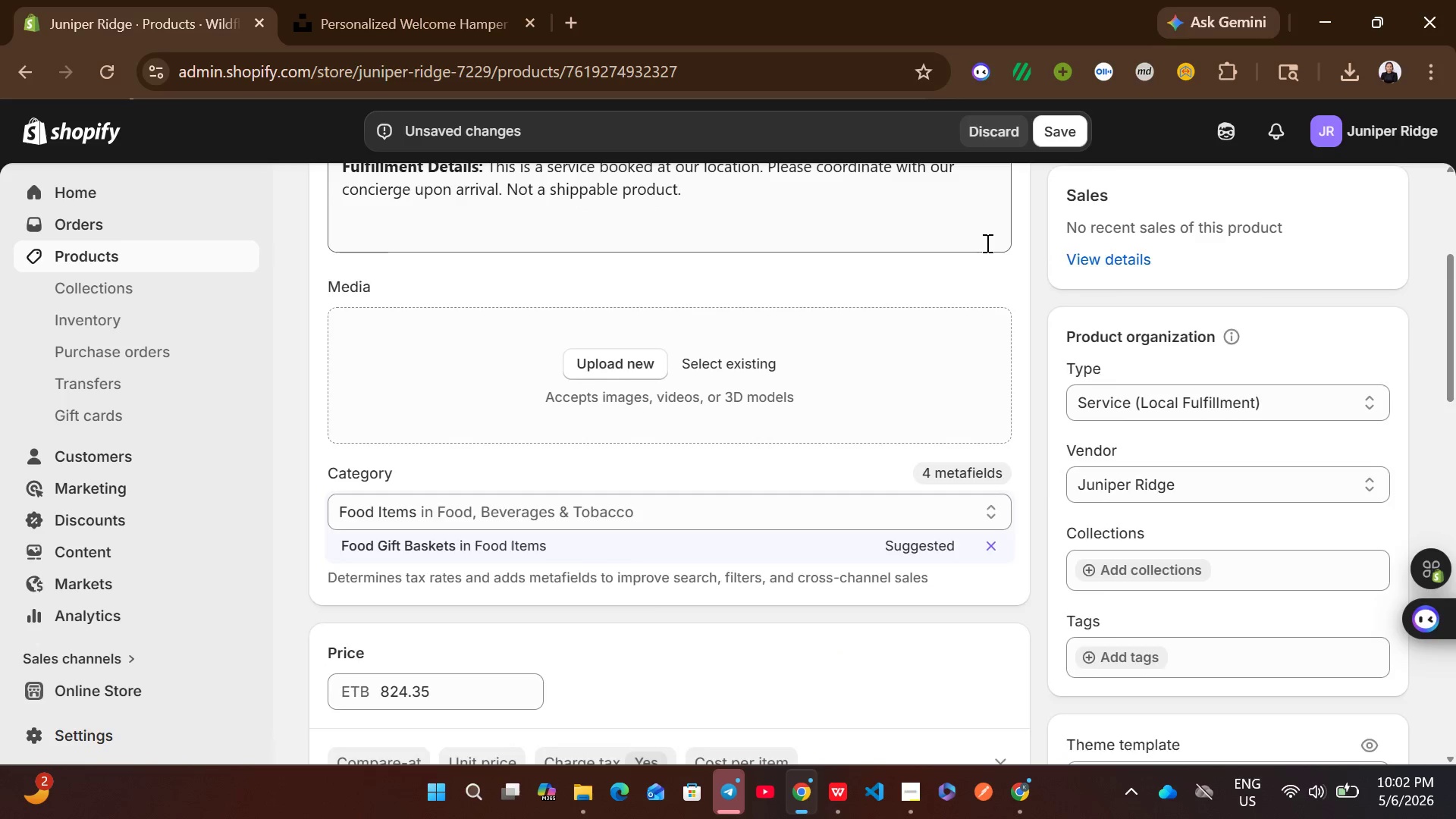 
left_click([1071, 135])
 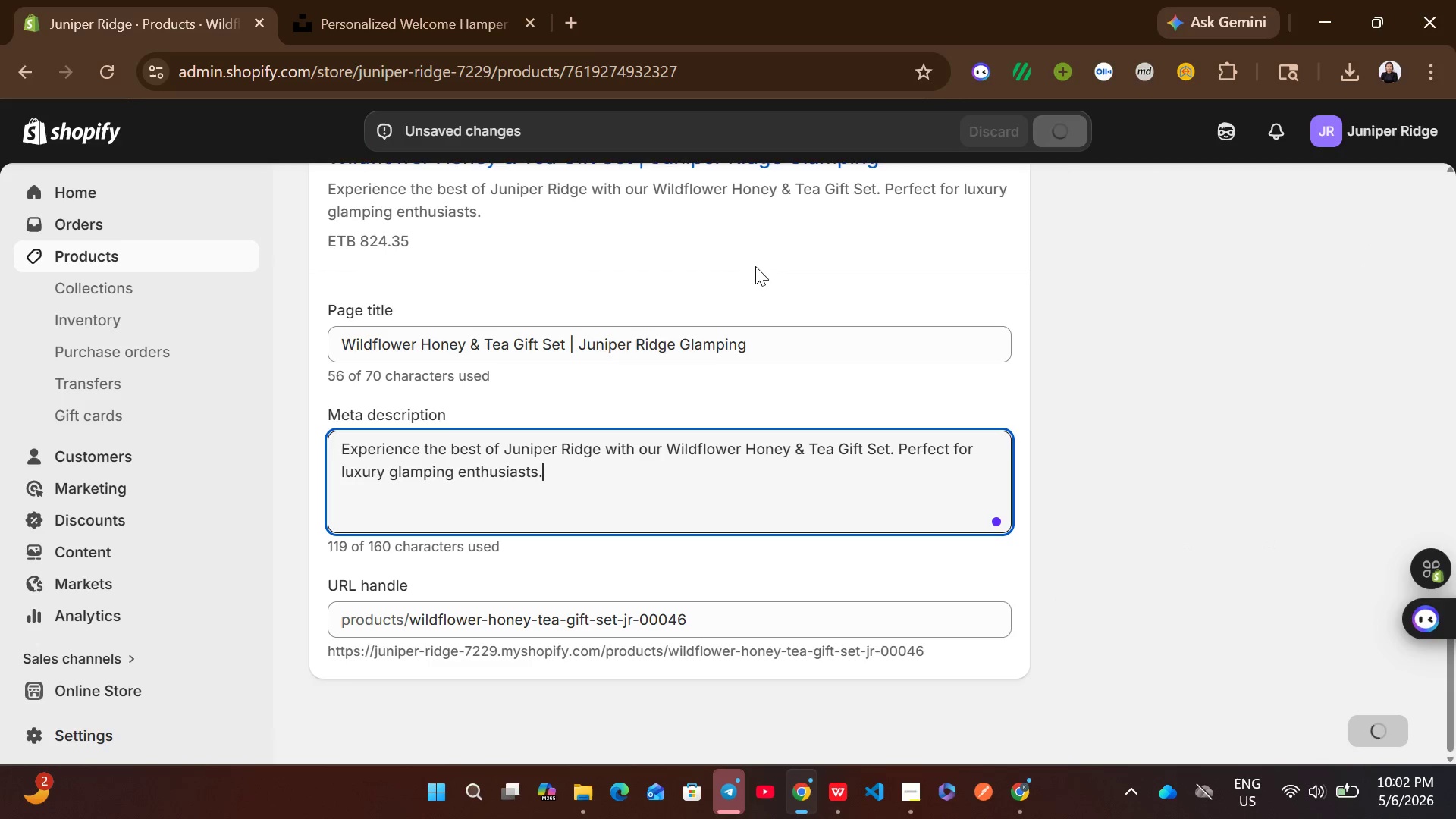 
left_click([202, 259])
 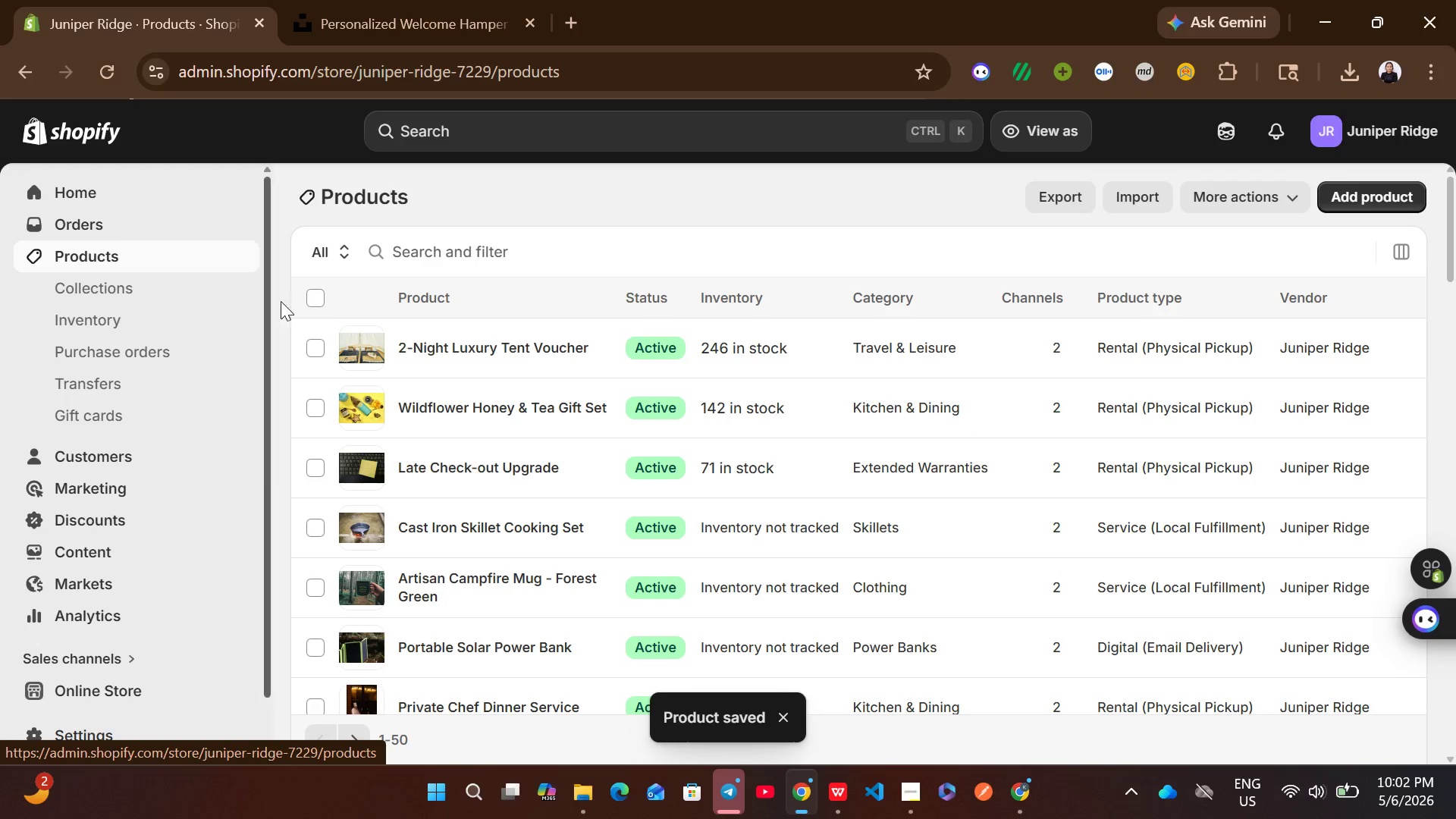 
wait(6.34)
 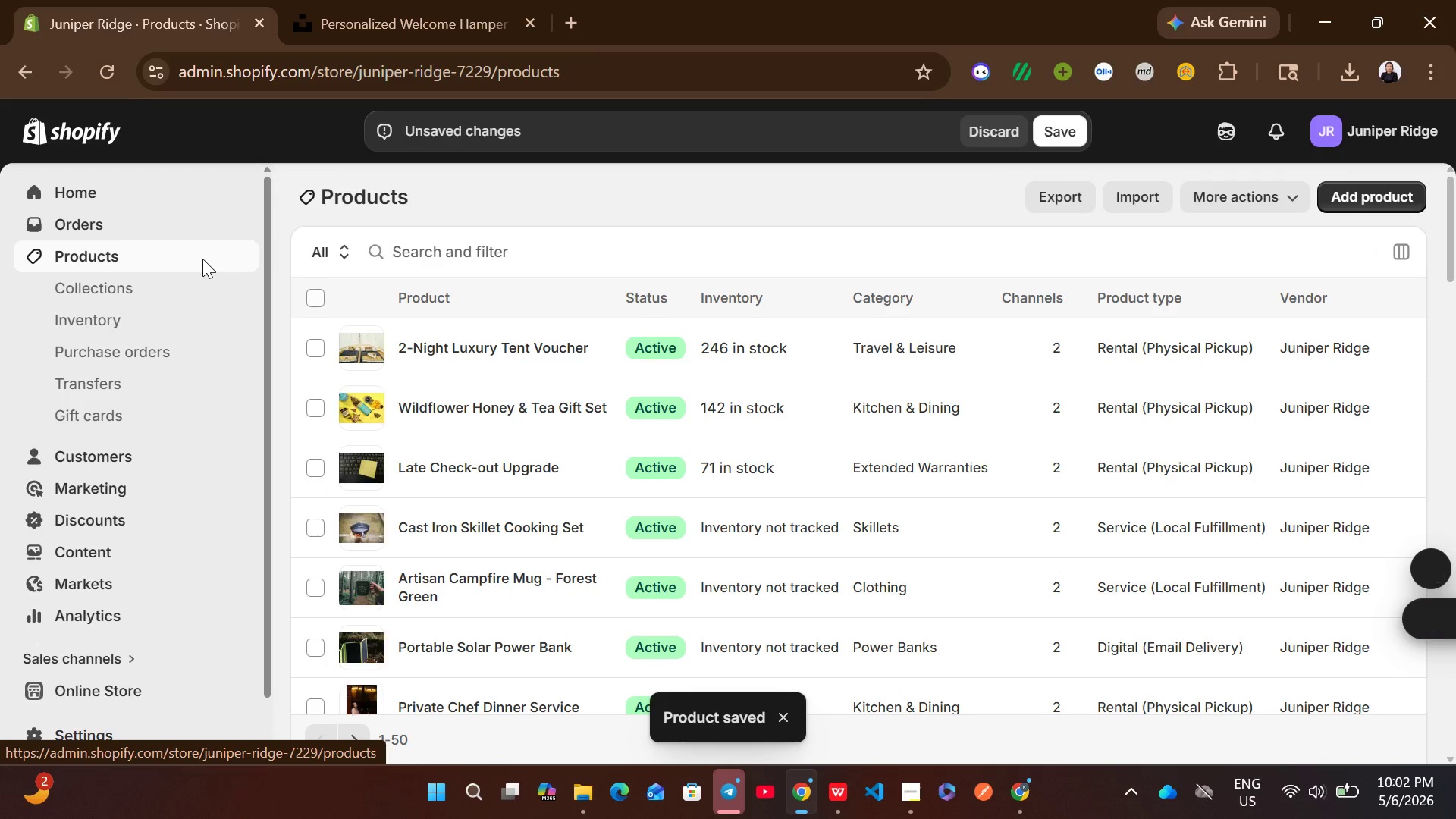 
left_click([360, 735])
 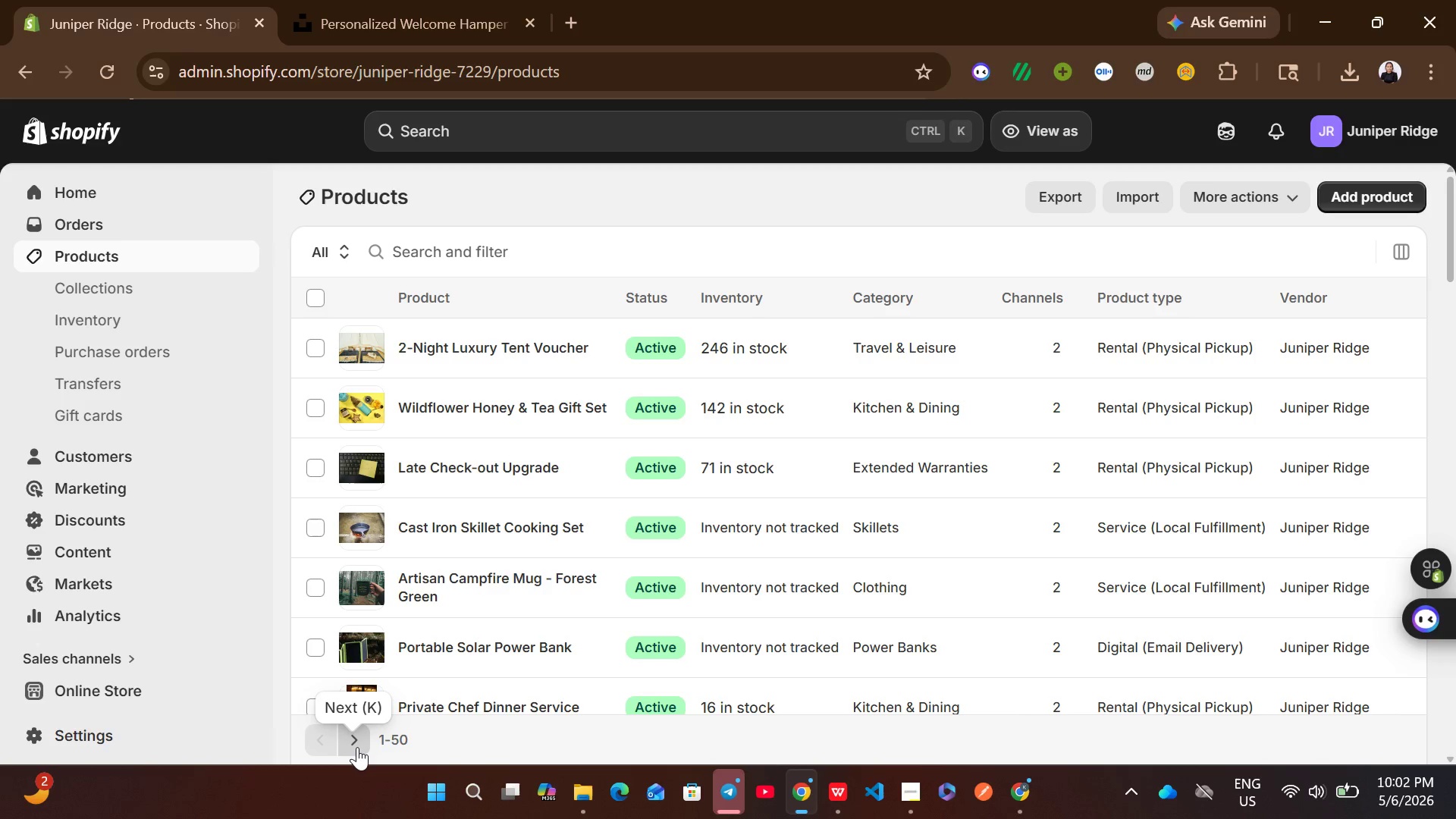 
left_click([357, 747])
 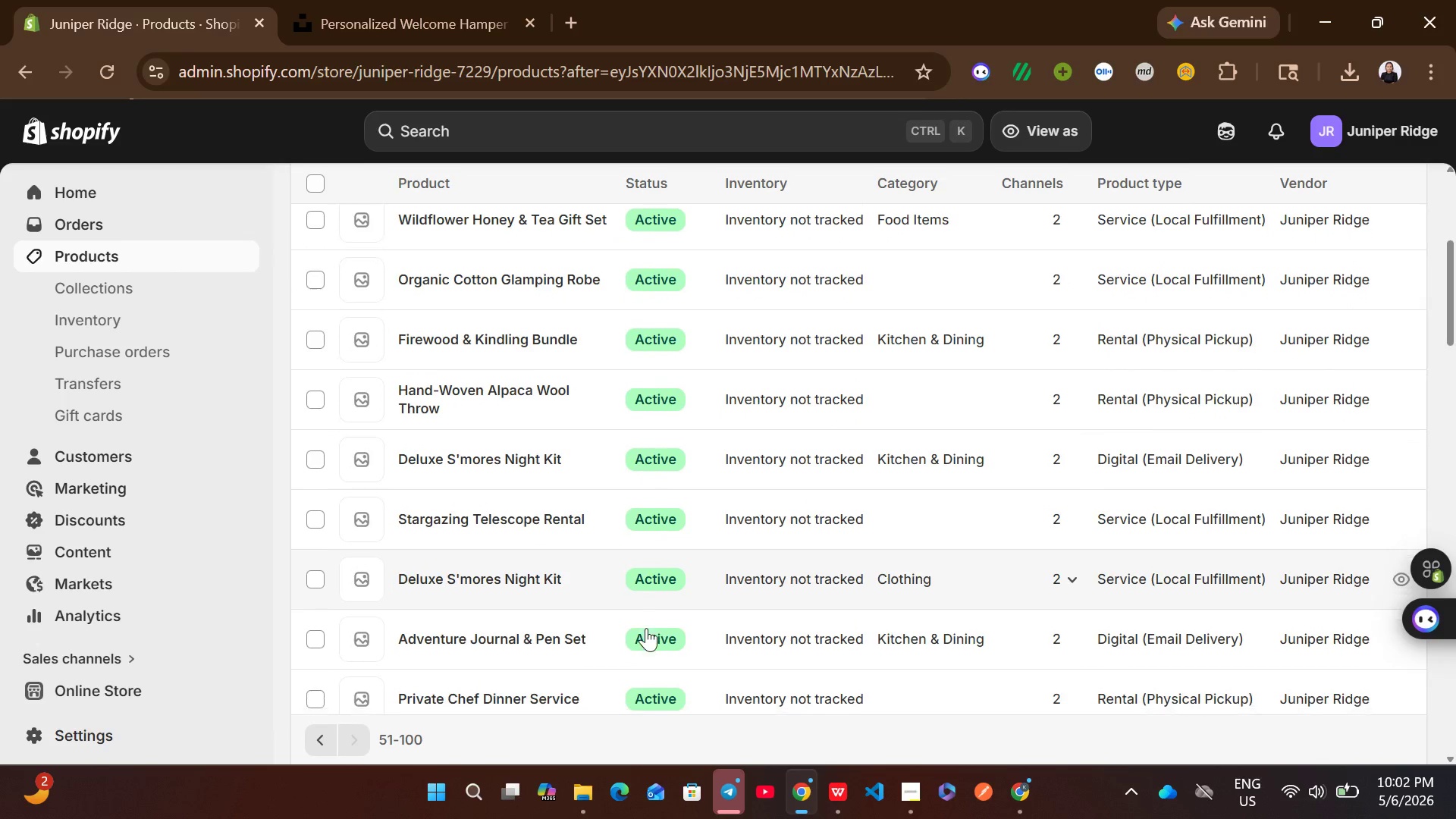 
wait(8.41)
 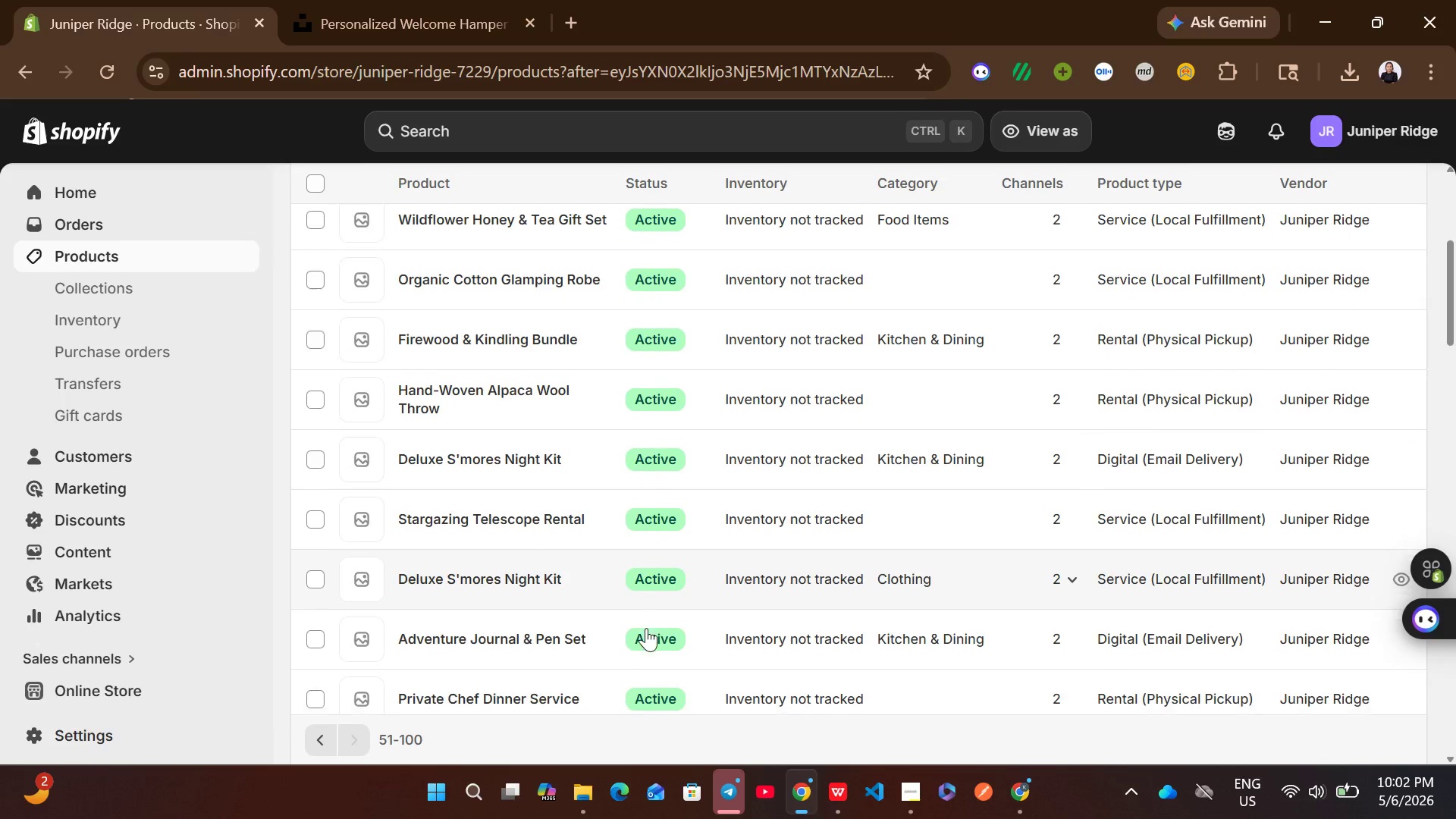 
left_click([836, 791])
 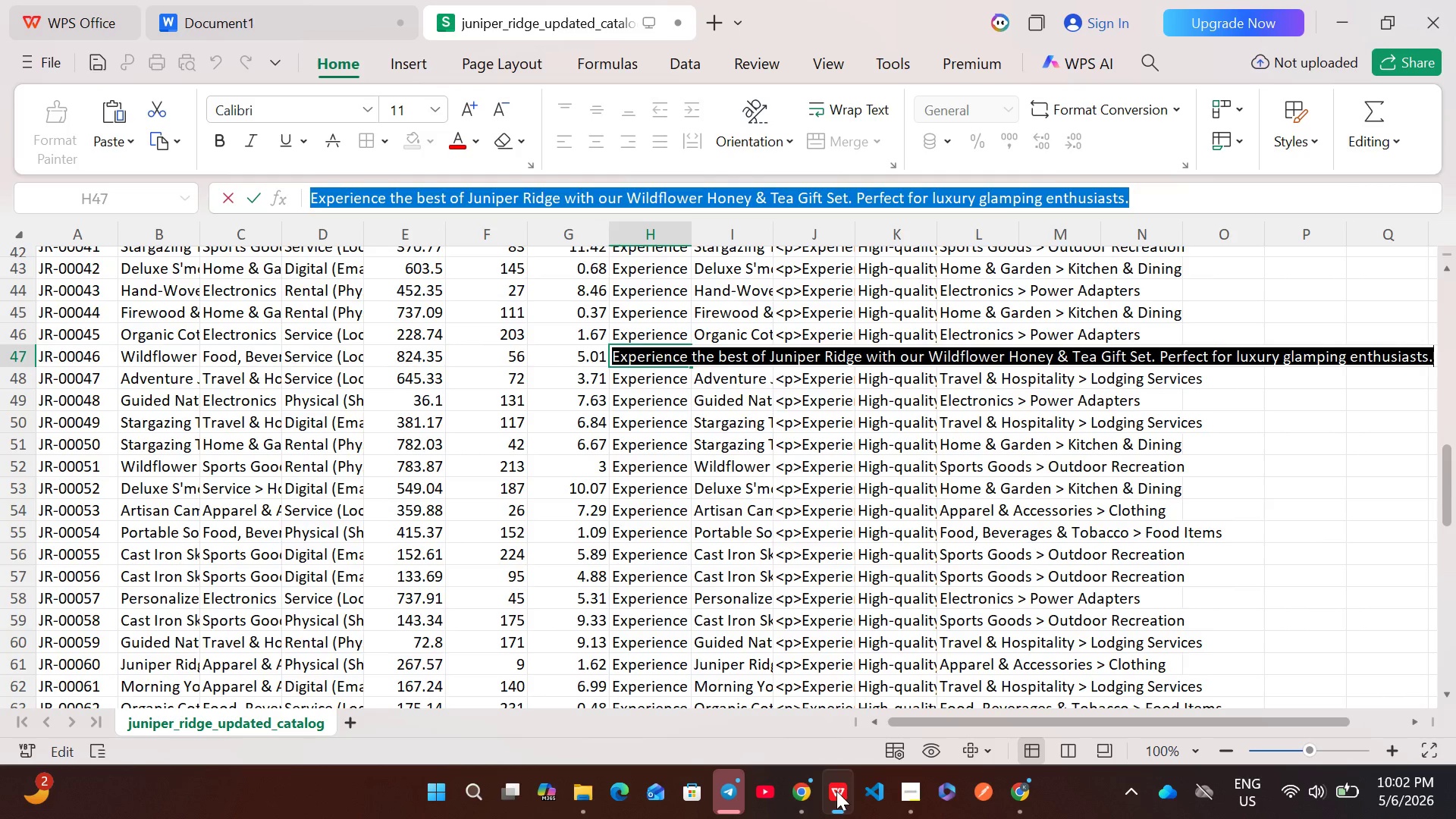 
left_click([836, 791])
 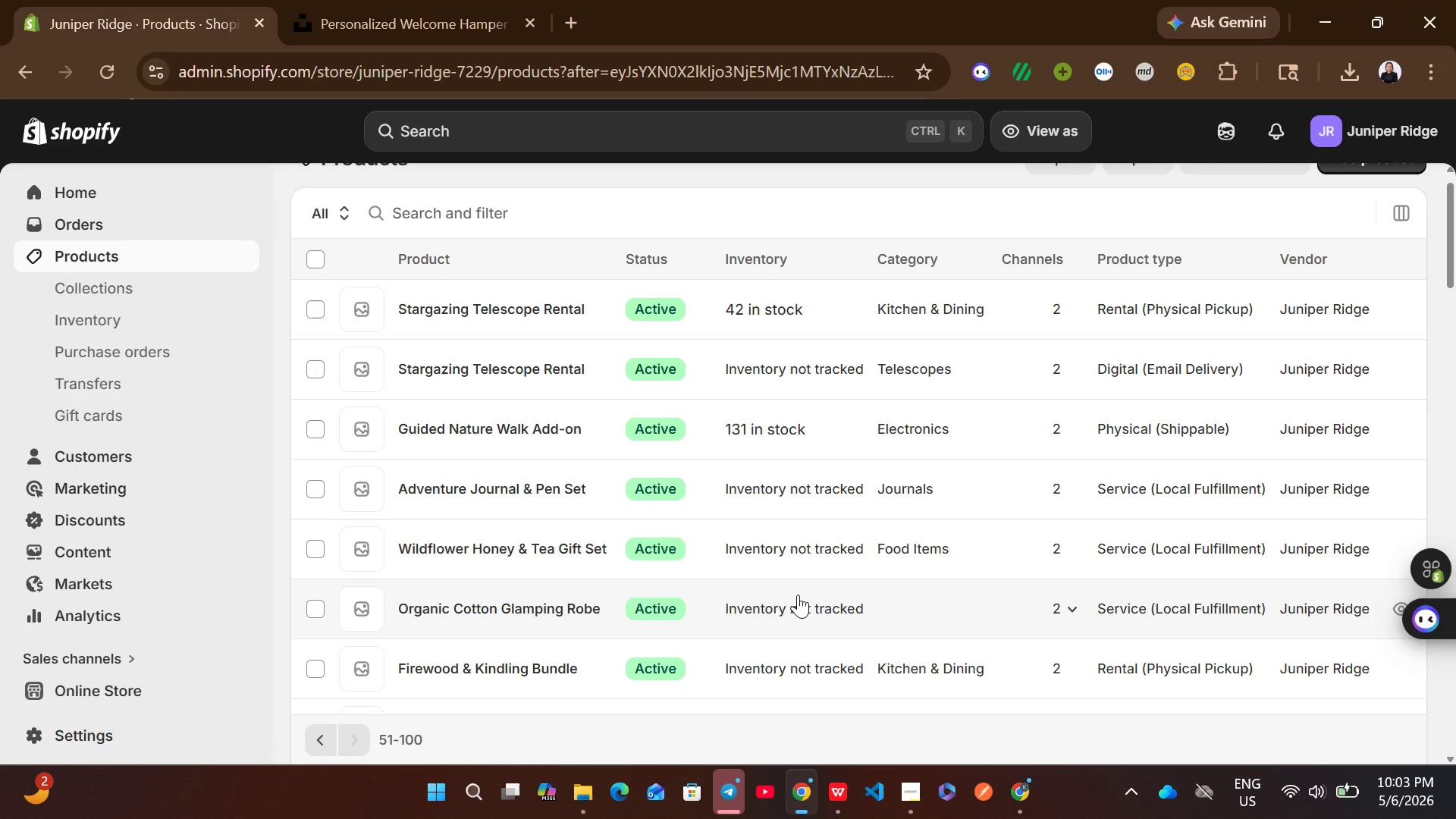 
wait(8.69)
 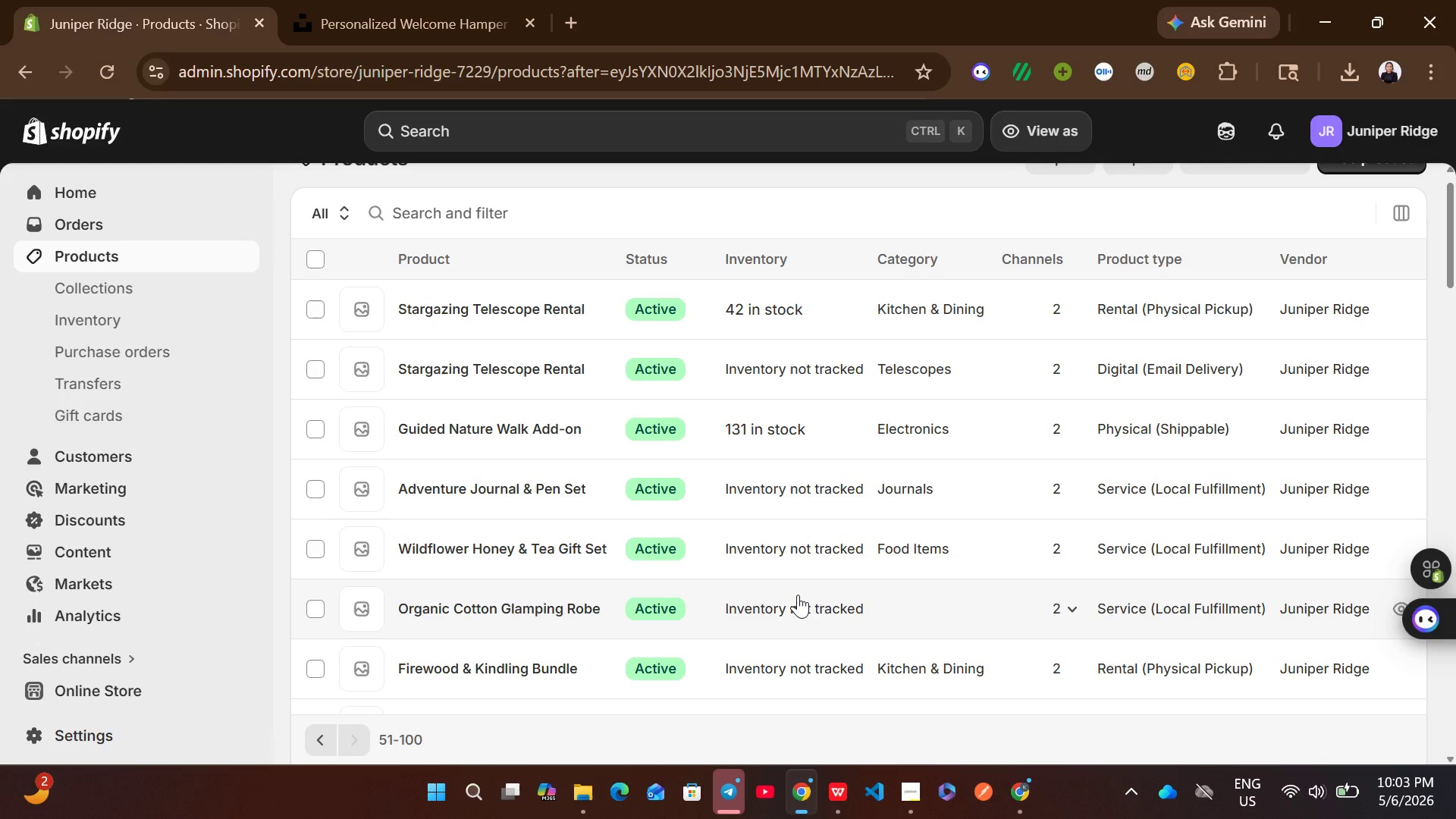 
left_click([894, 569])
 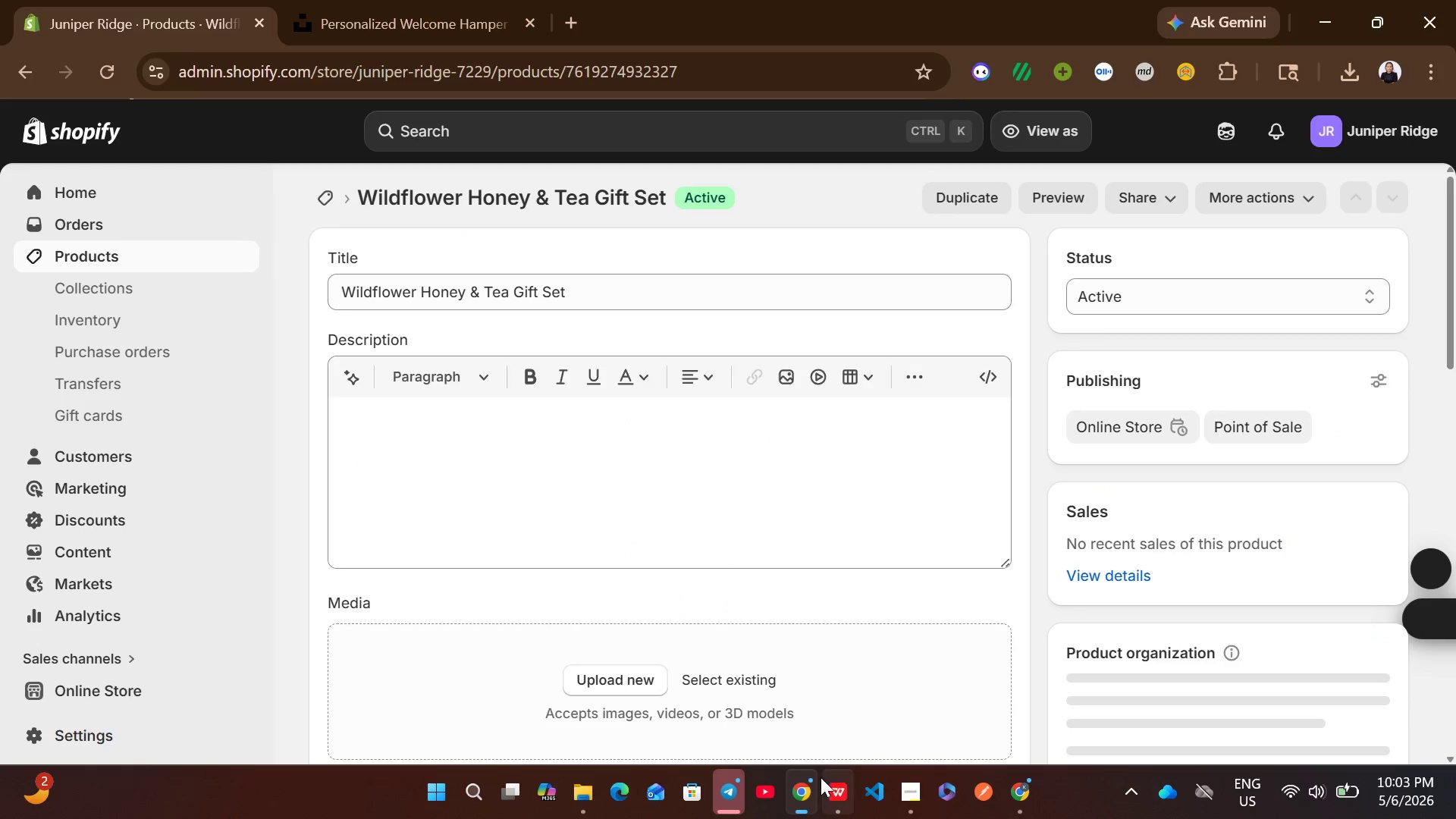 
left_click([831, 791])
 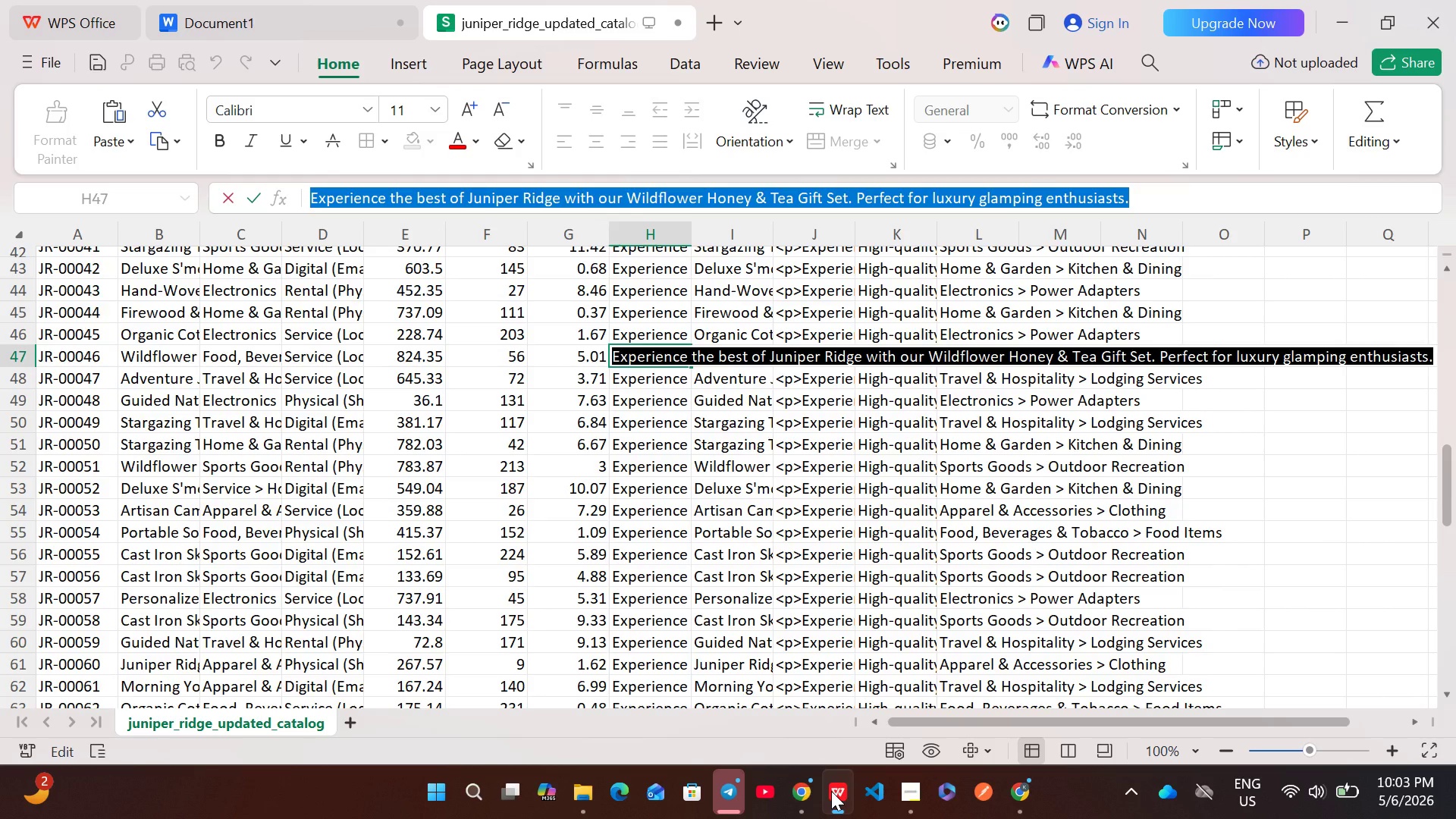 
wait(5.16)
 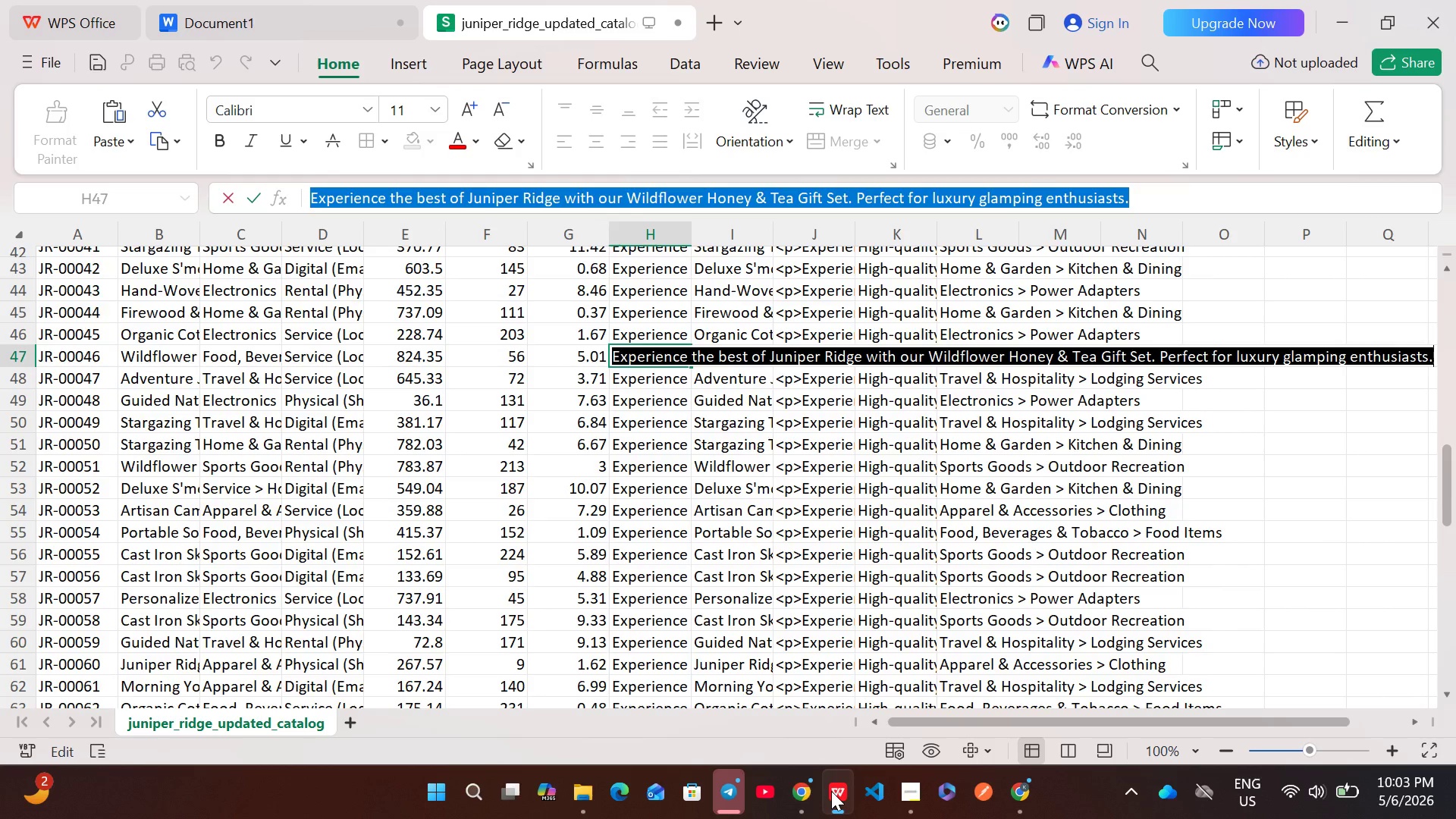 
left_click([811, 792])
 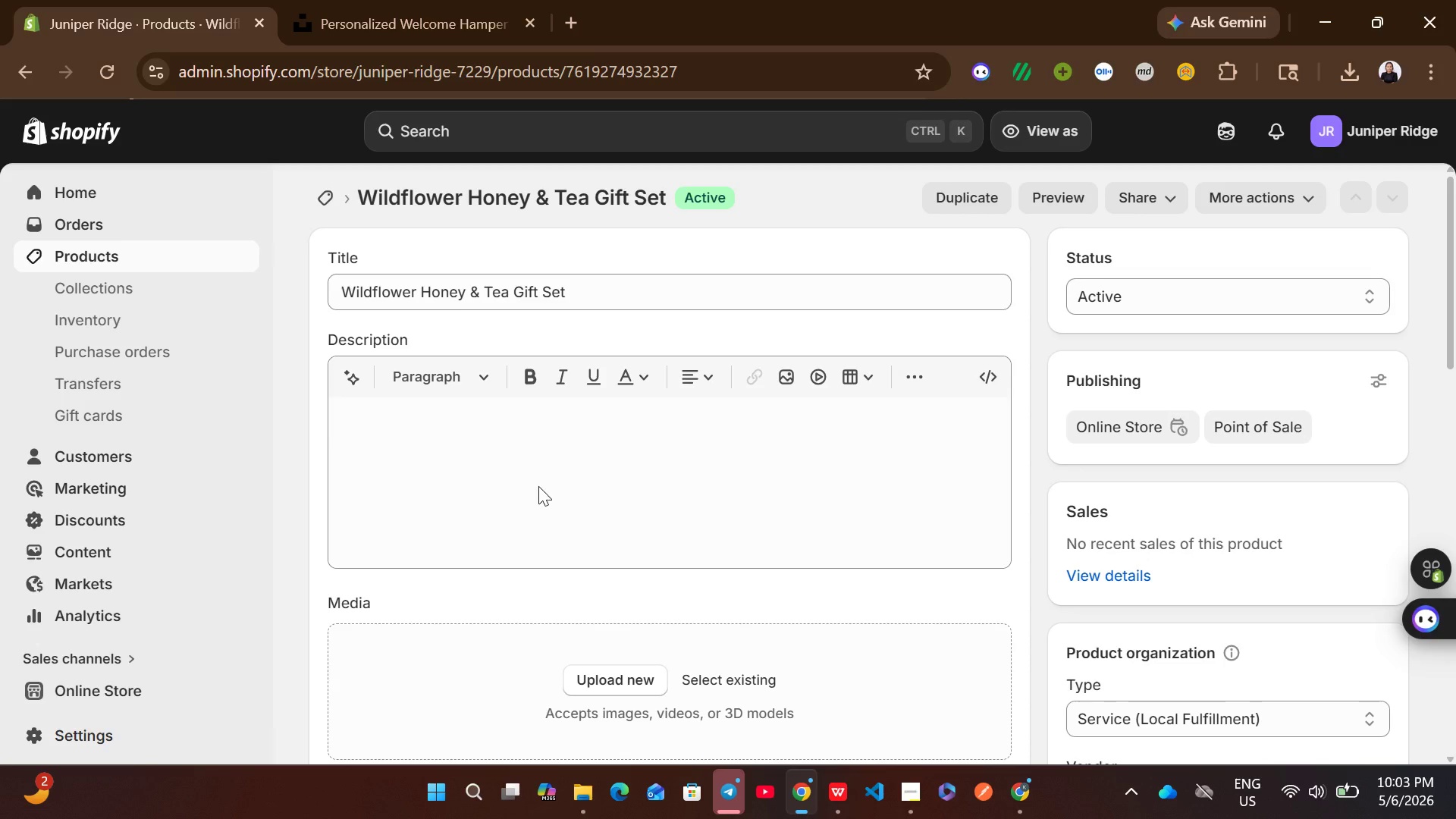 
left_click([538, 486])
 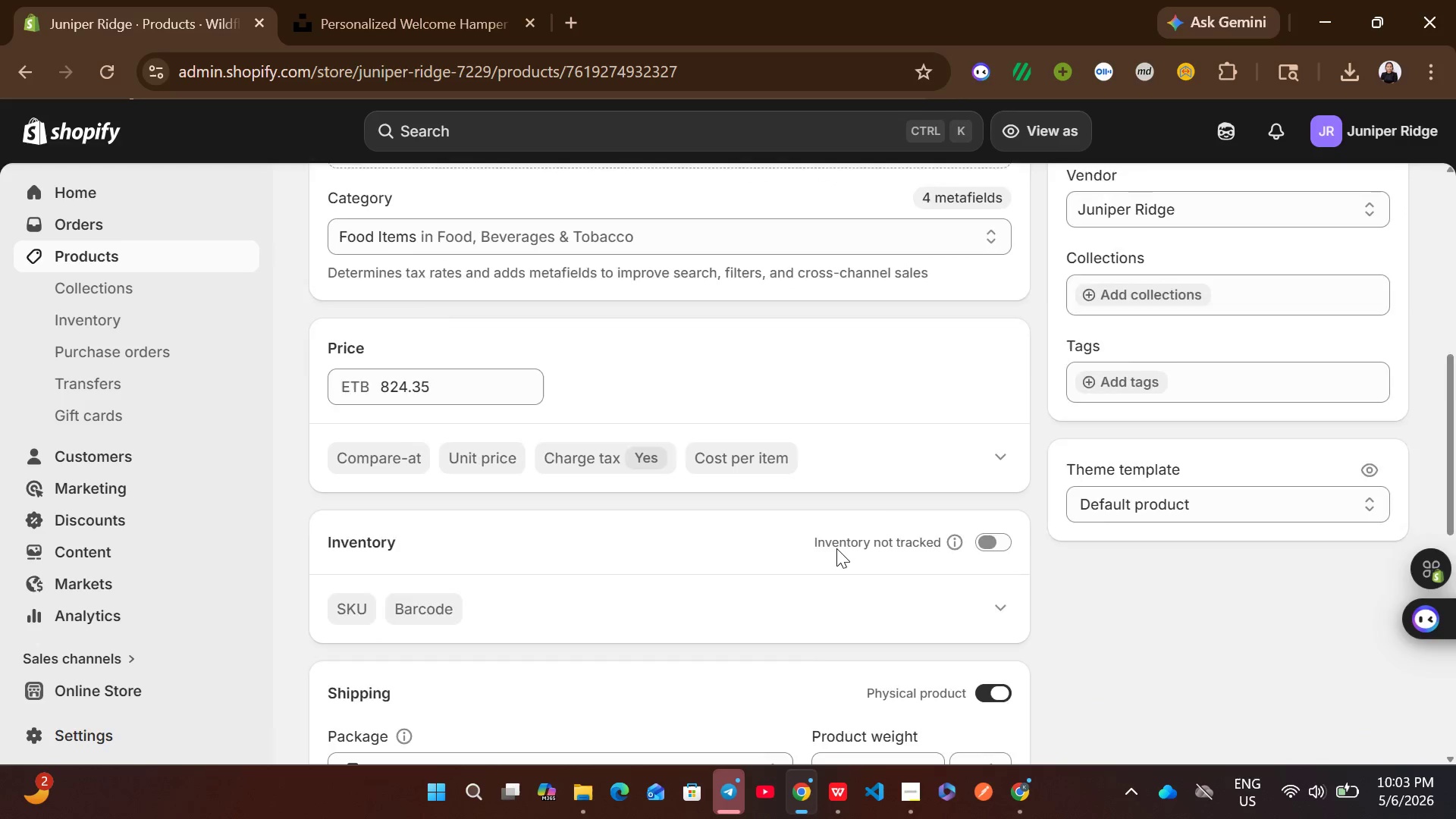 
wait(5.34)
 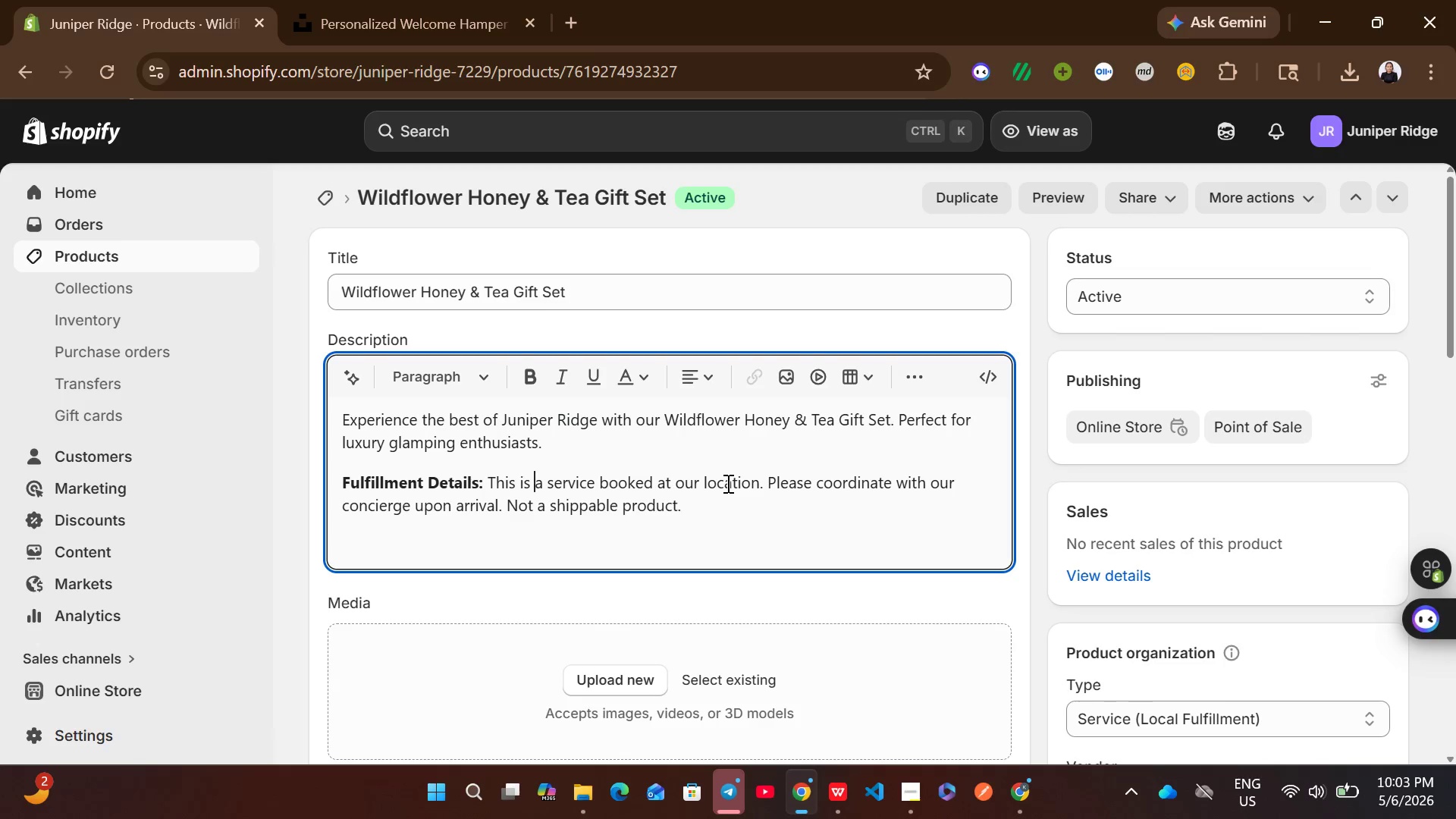 
left_click([821, 791])
 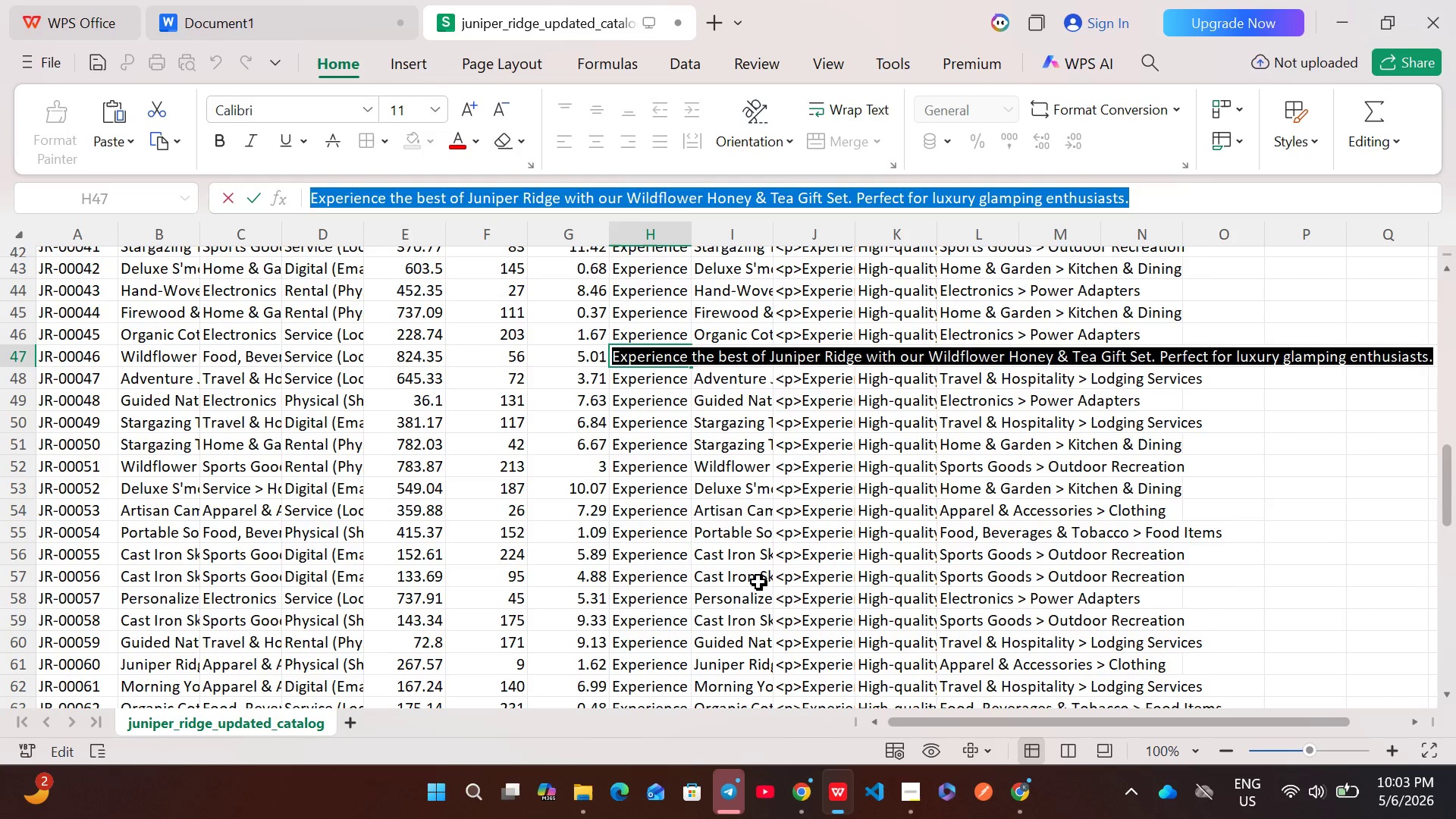 
left_click([805, 800])
 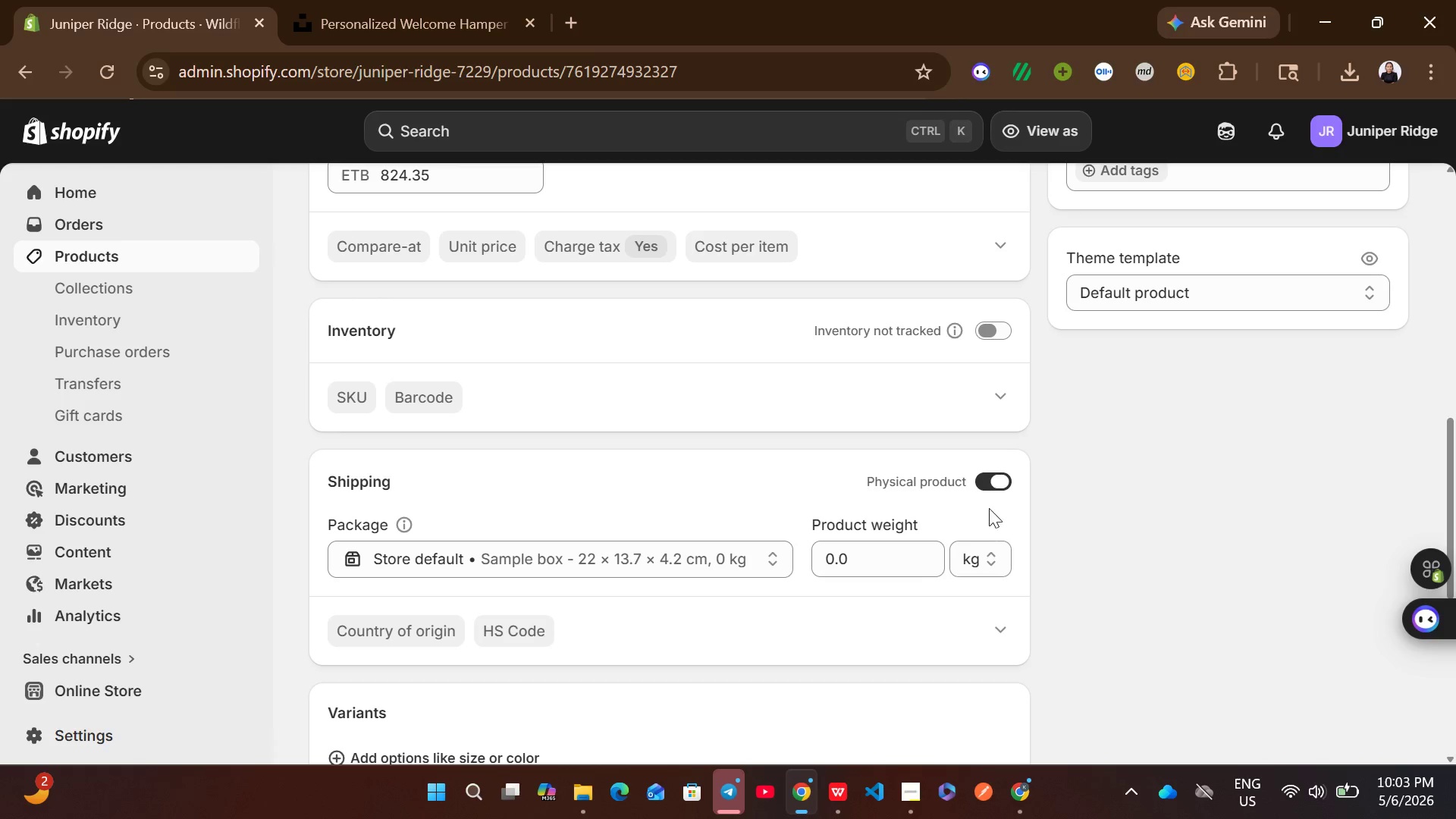 
left_click([993, 479])
 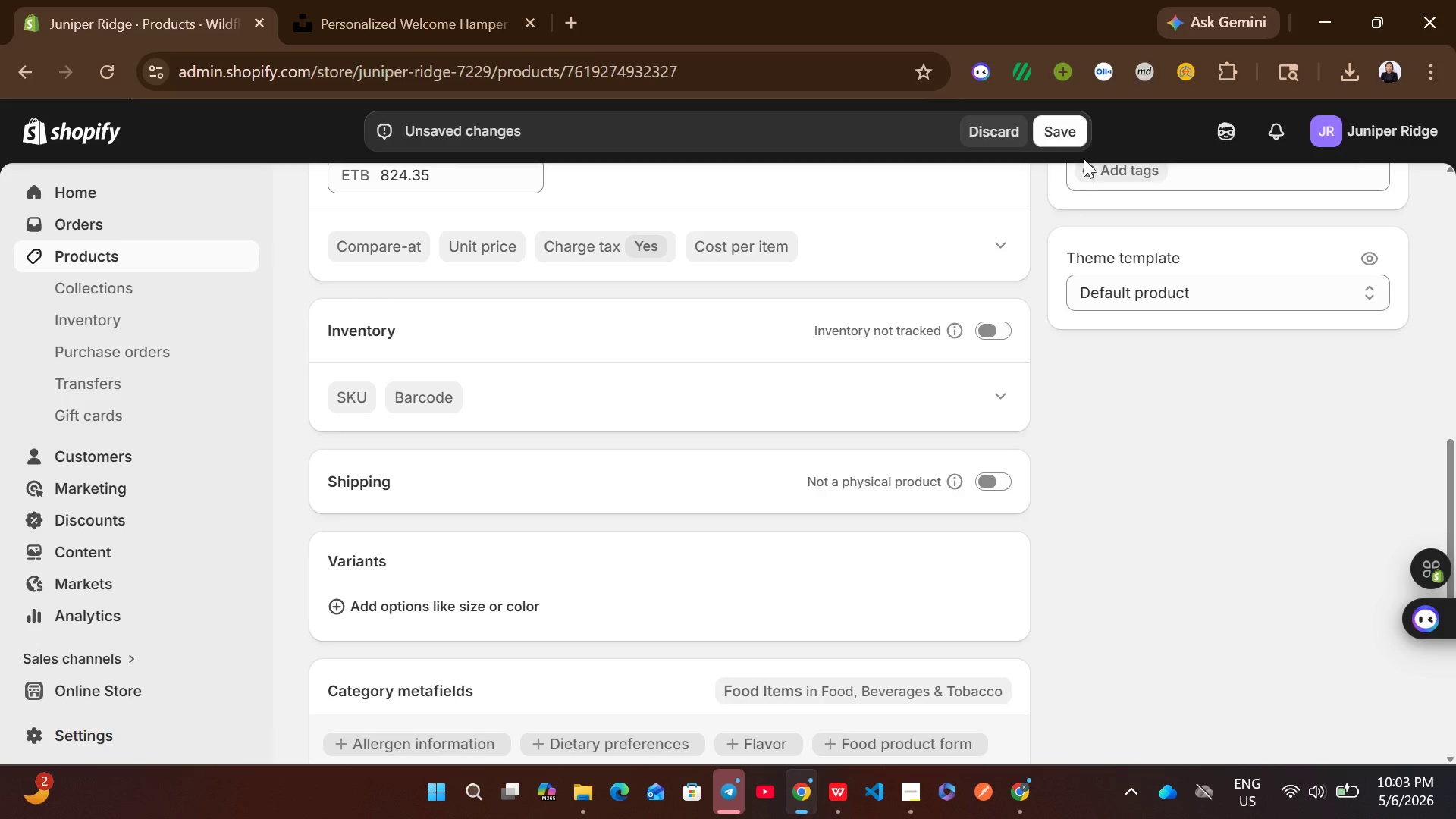 
left_click([1066, 133])
 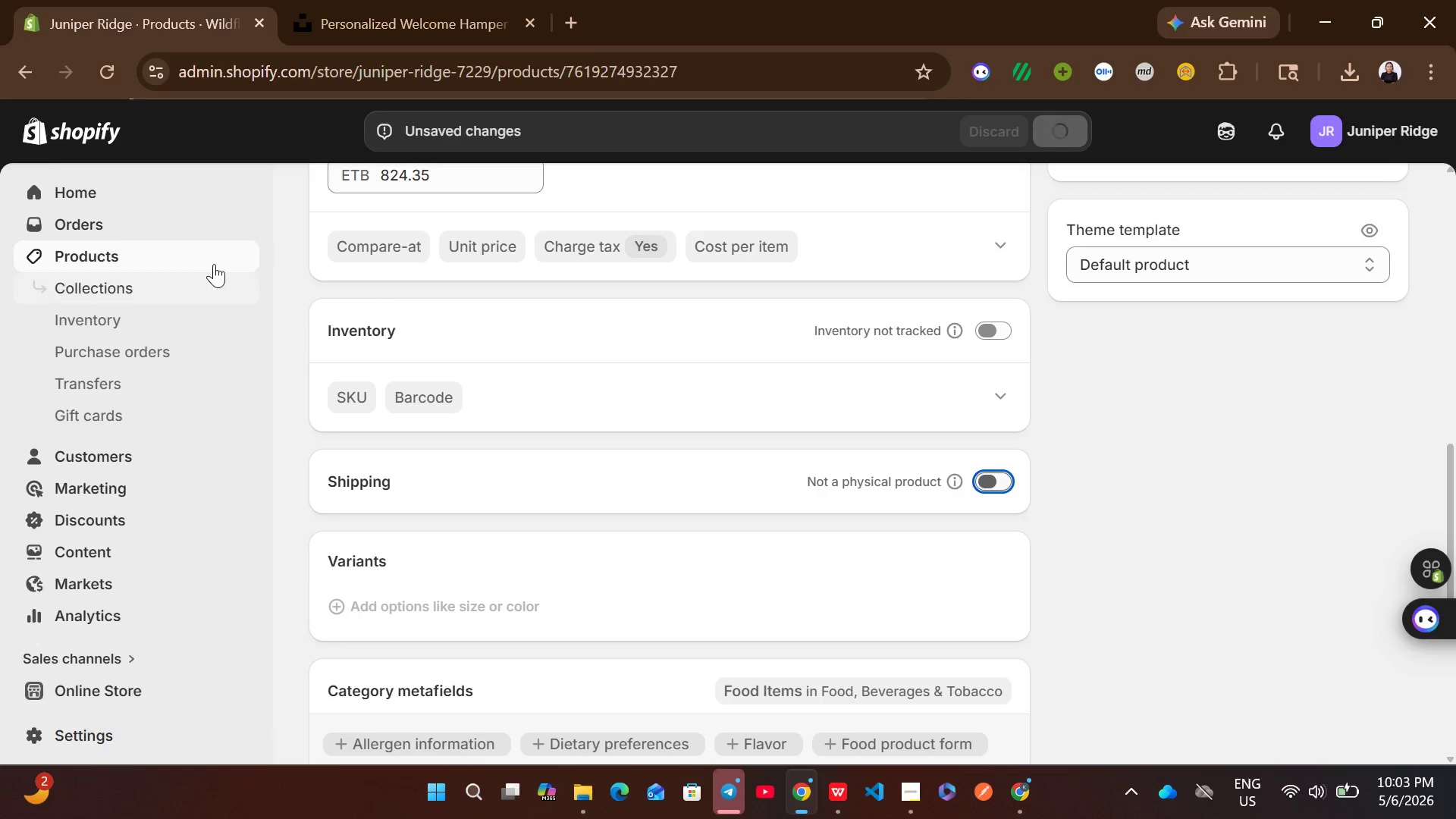 
left_click([214, 264])
 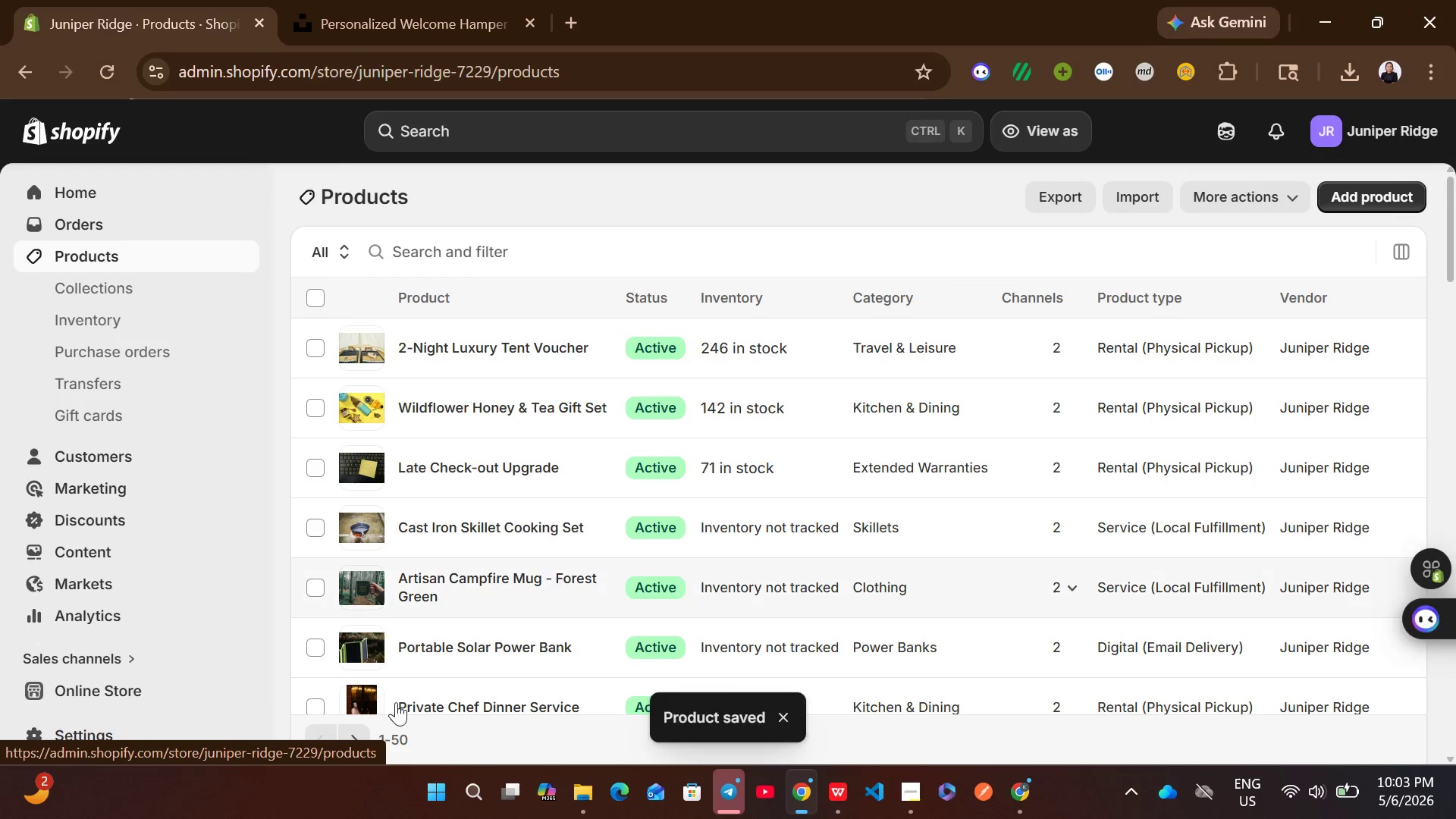 
left_click([358, 735])
 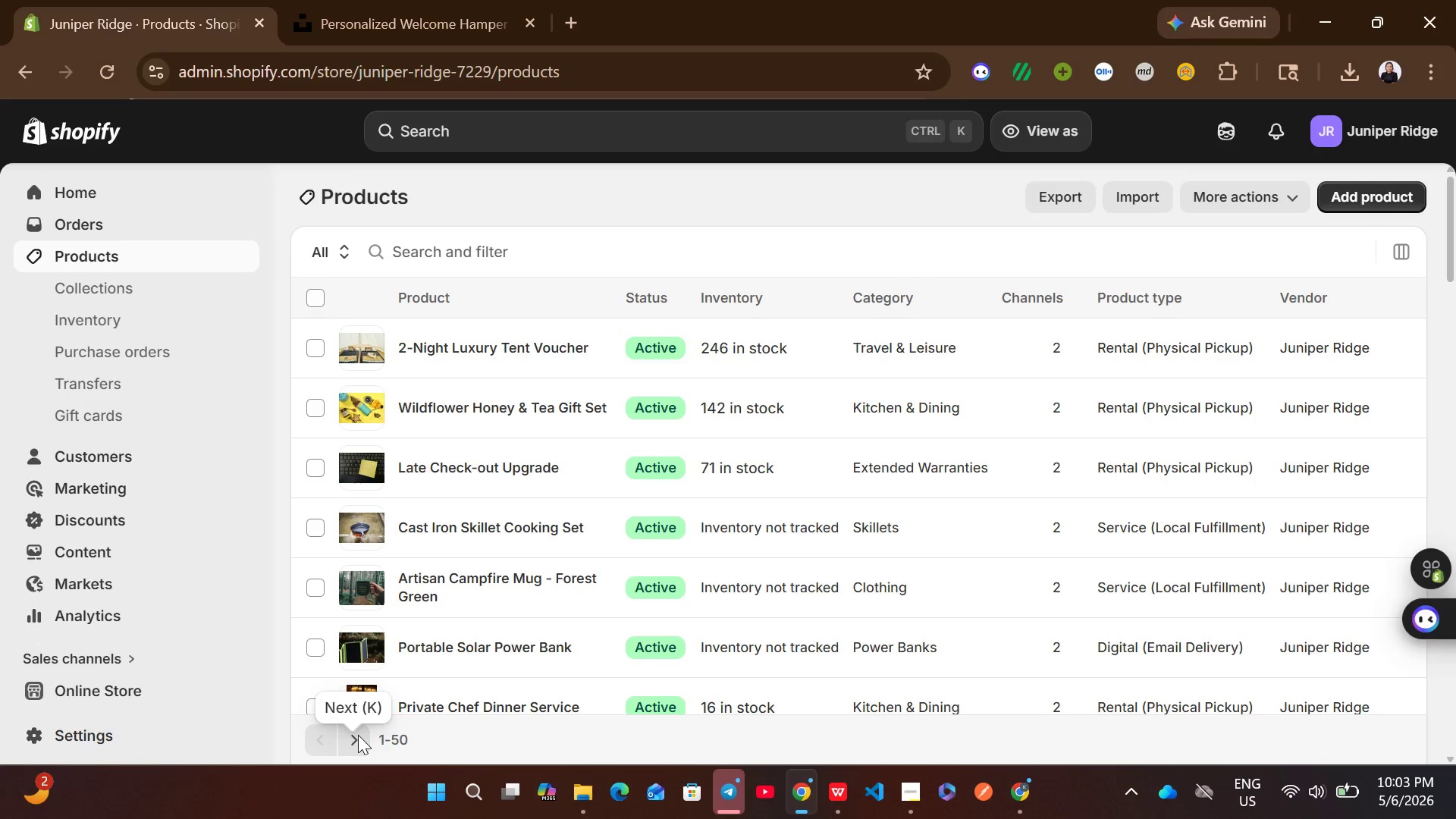 
left_click([347, 741])
 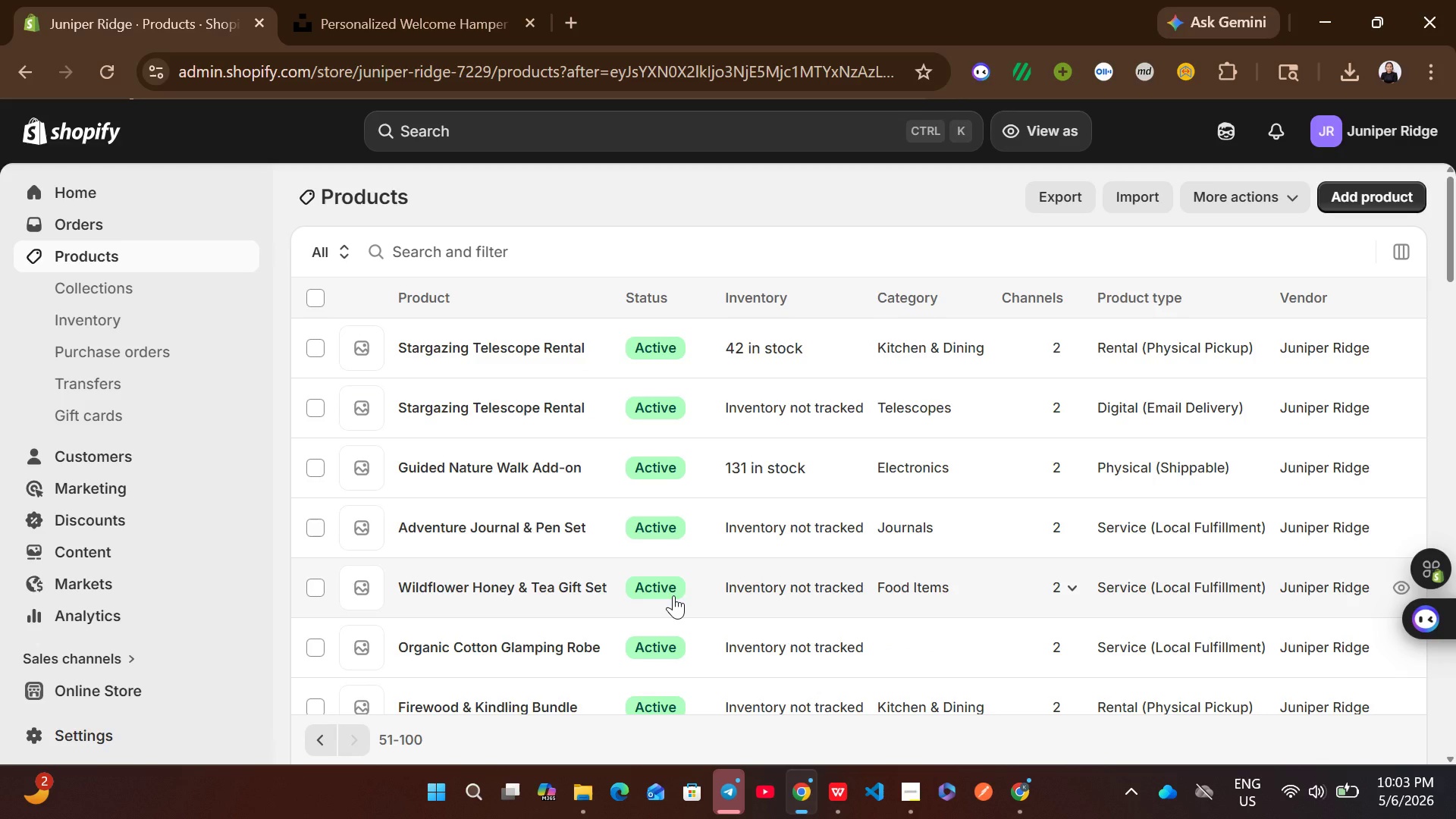 
left_click([867, 658])
 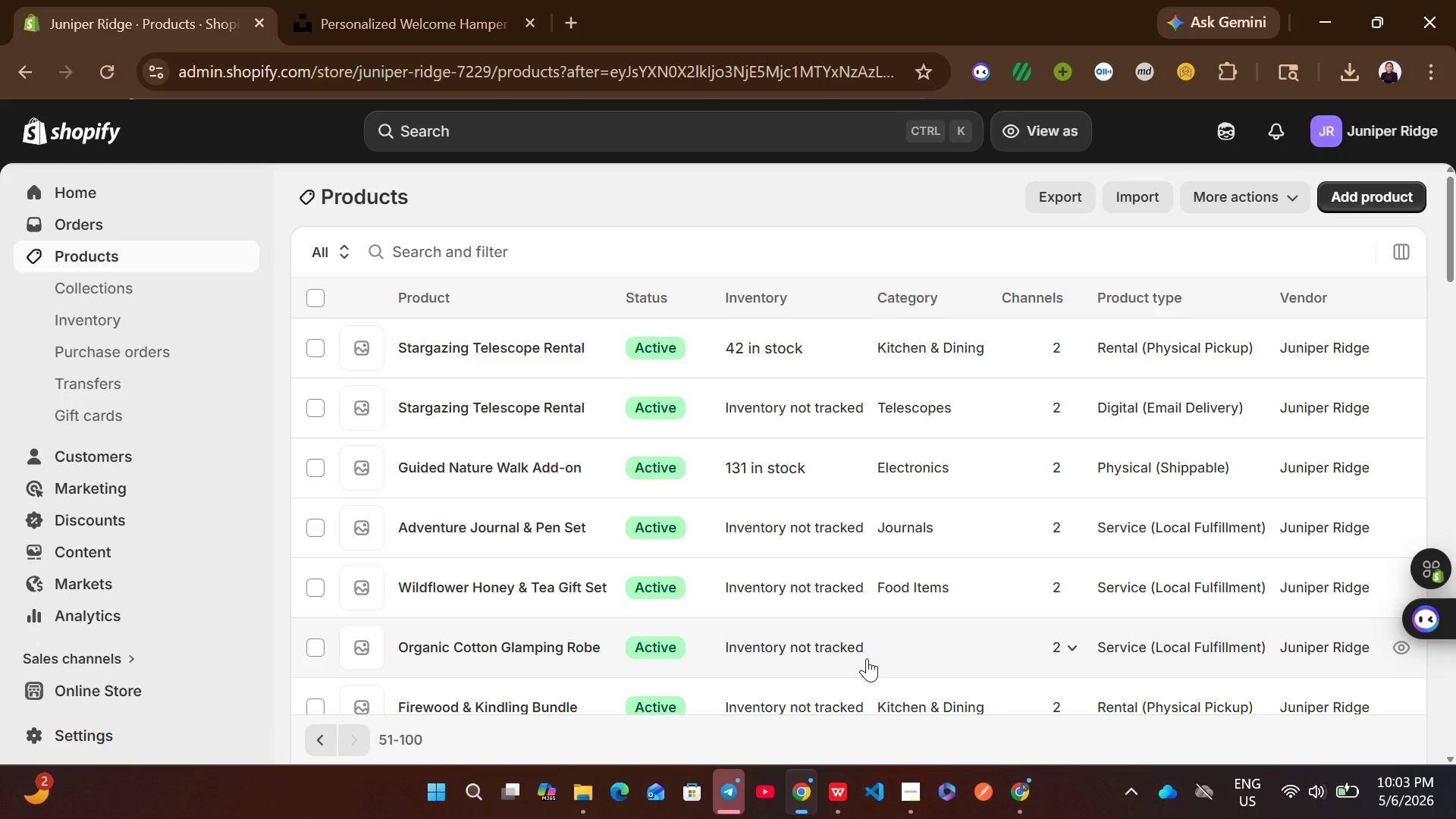 
left_click([867, 658])
 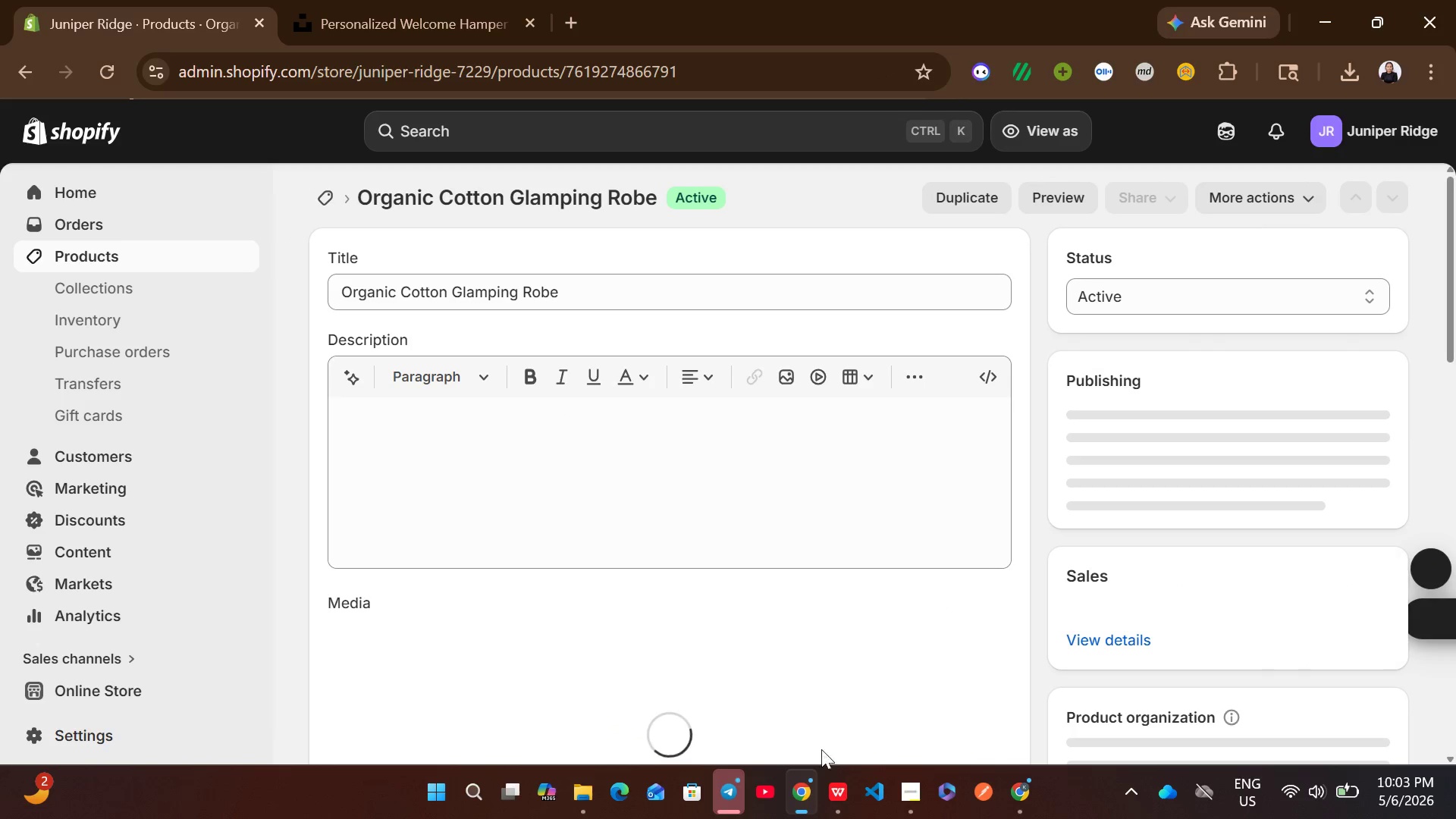 
left_click([833, 789])
 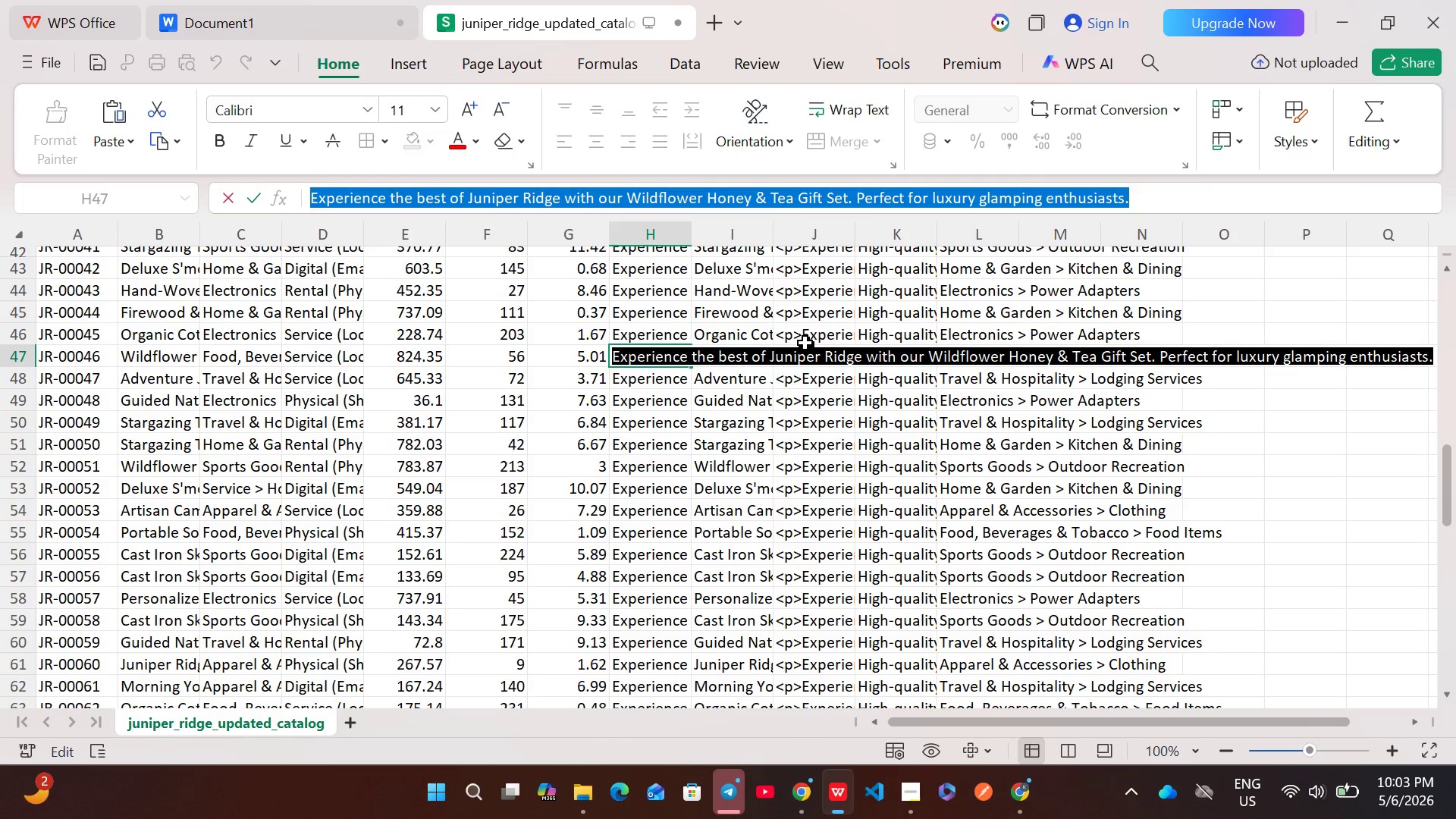 
double_click([805, 340])
 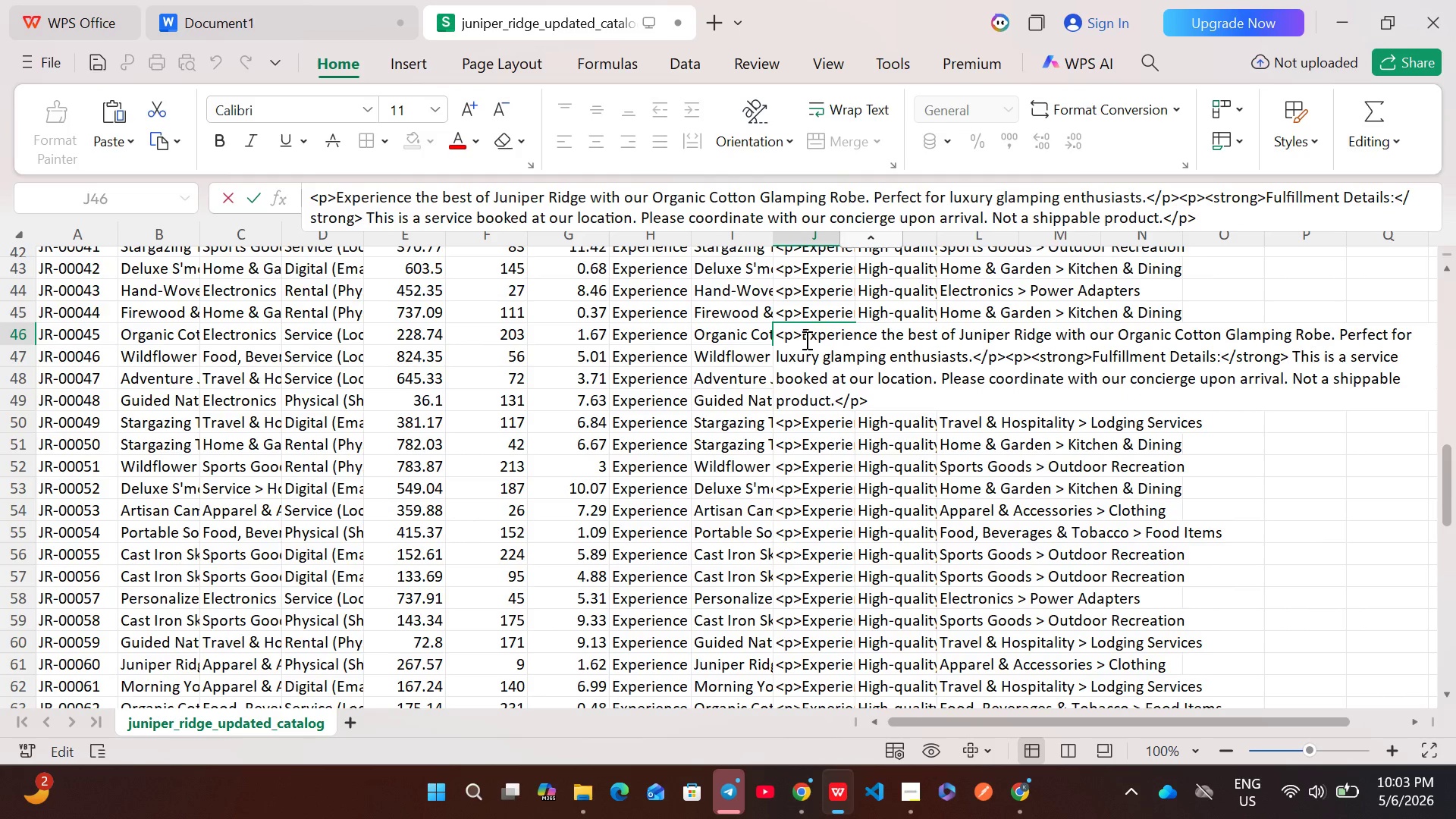 
key(Control+A)
 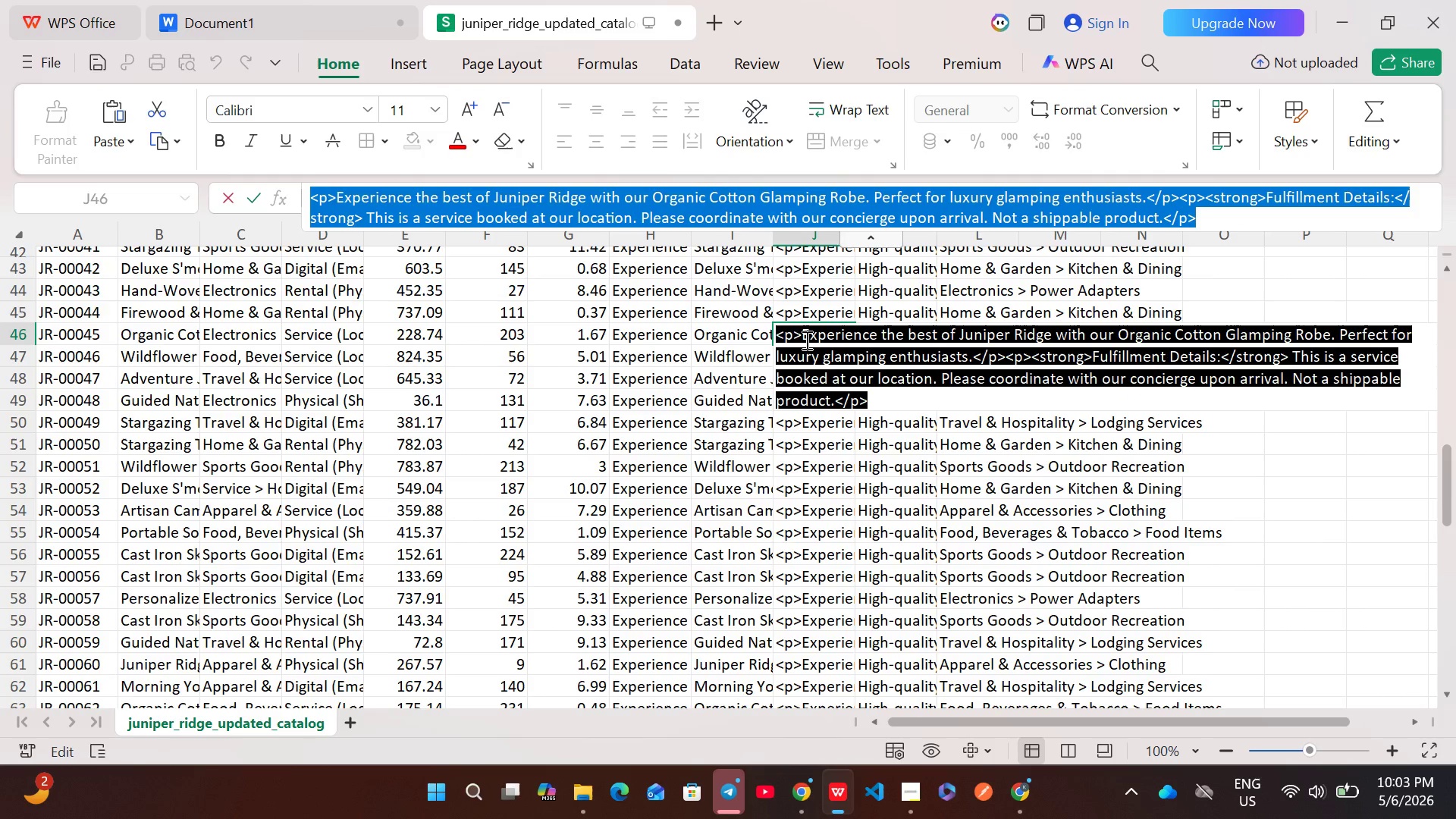 
key(Control+C)
 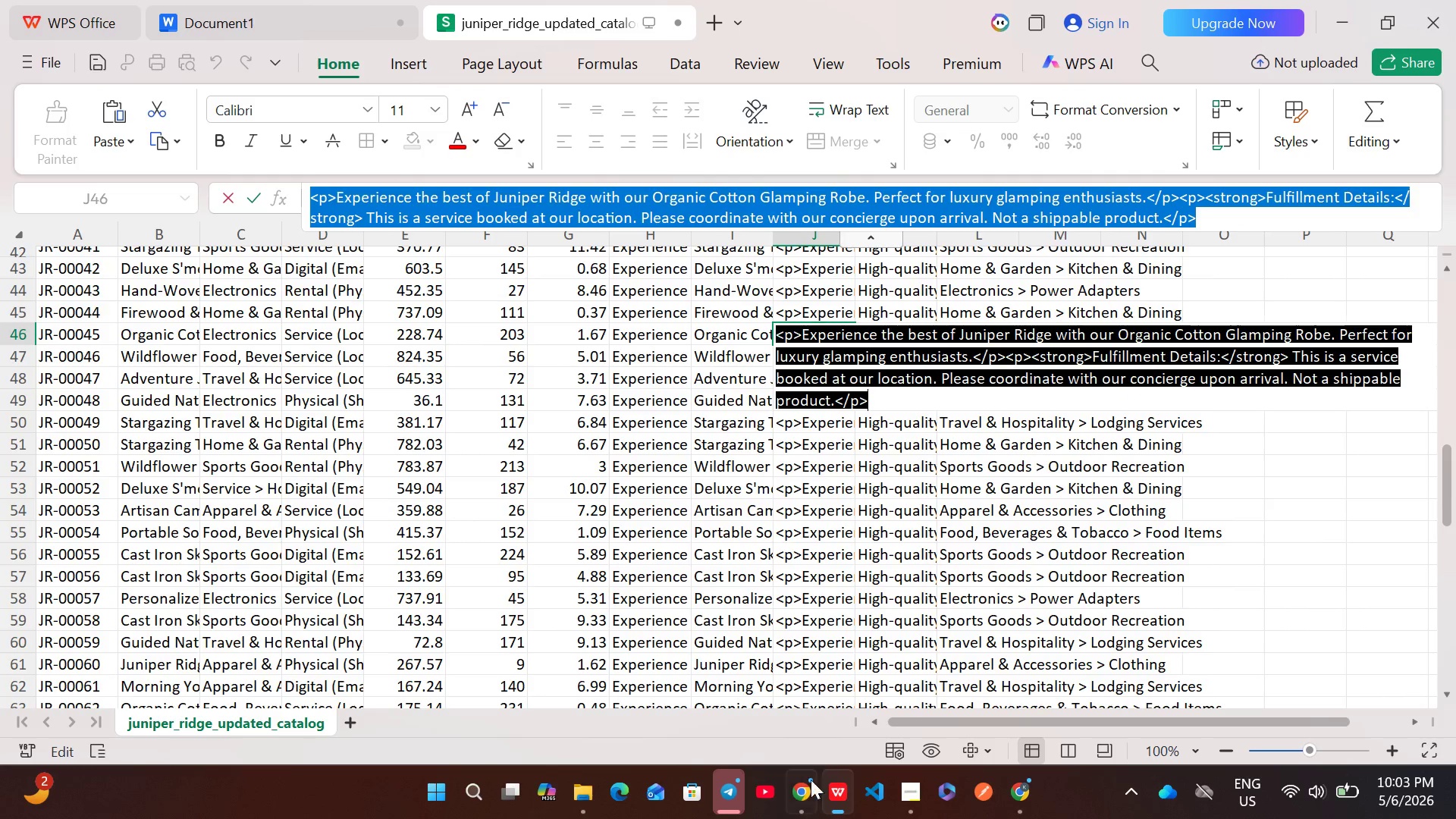 
left_click([805, 801])
 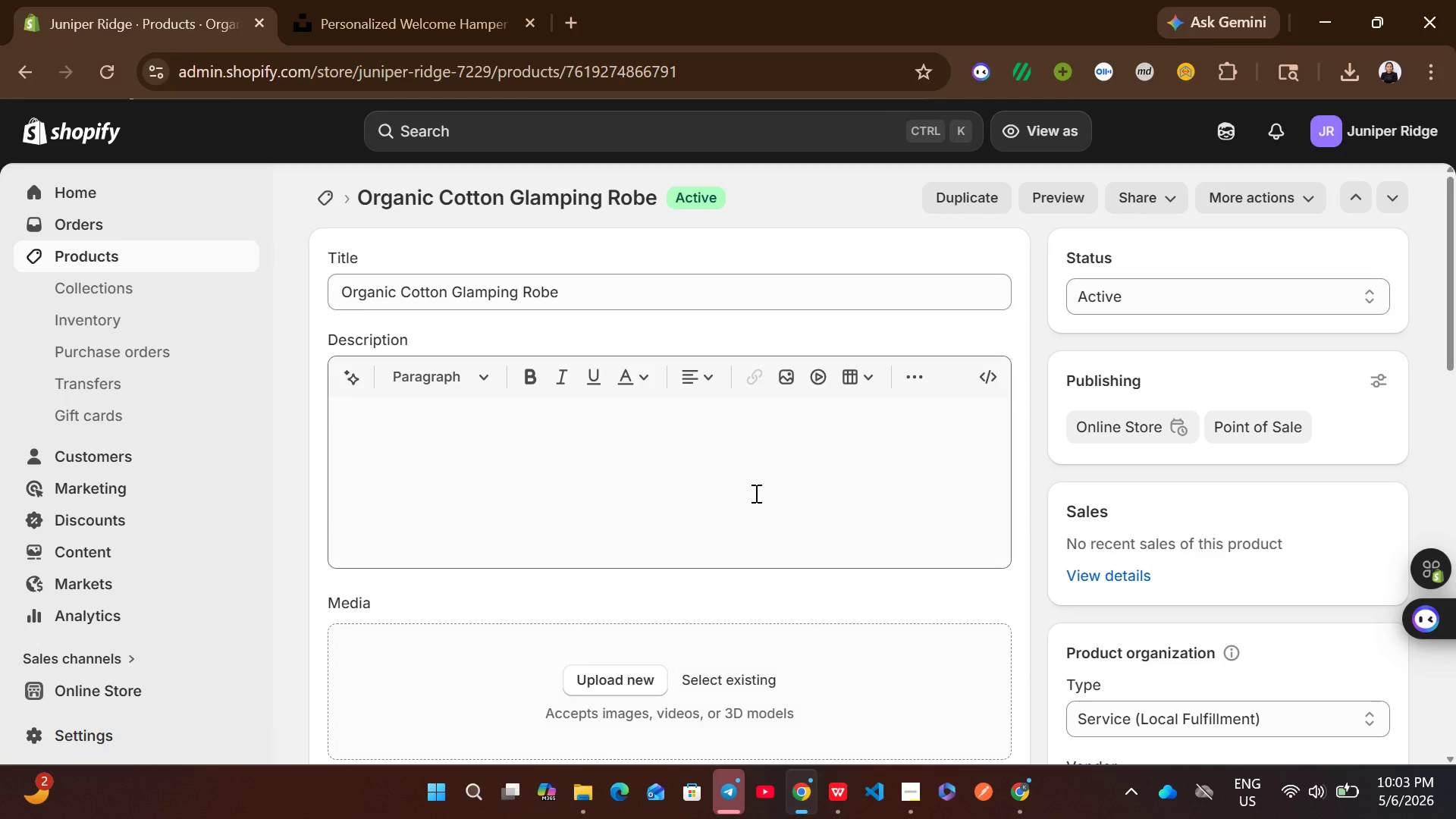 
left_click([755, 493])
 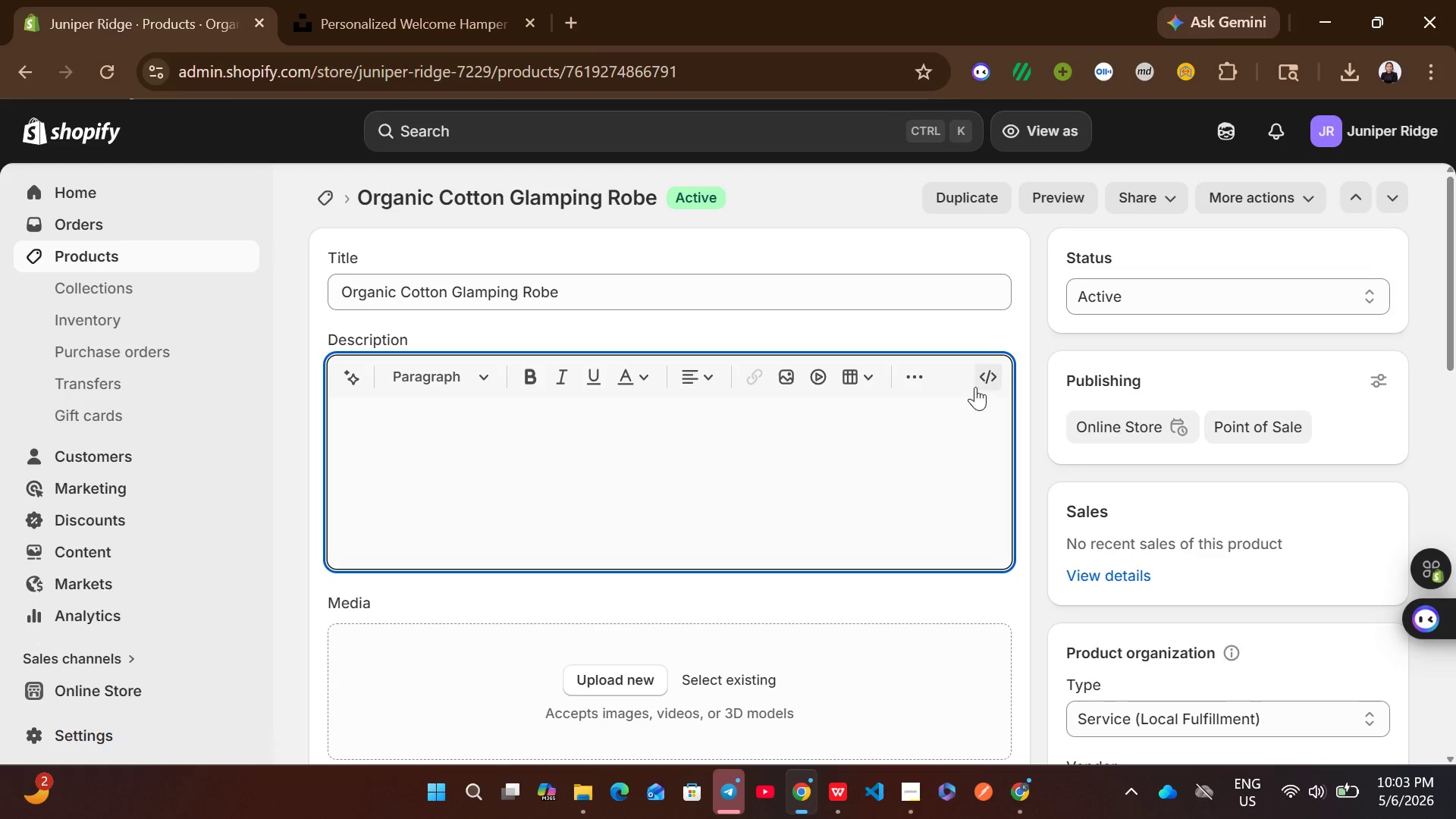 
left_click([976, 387])
 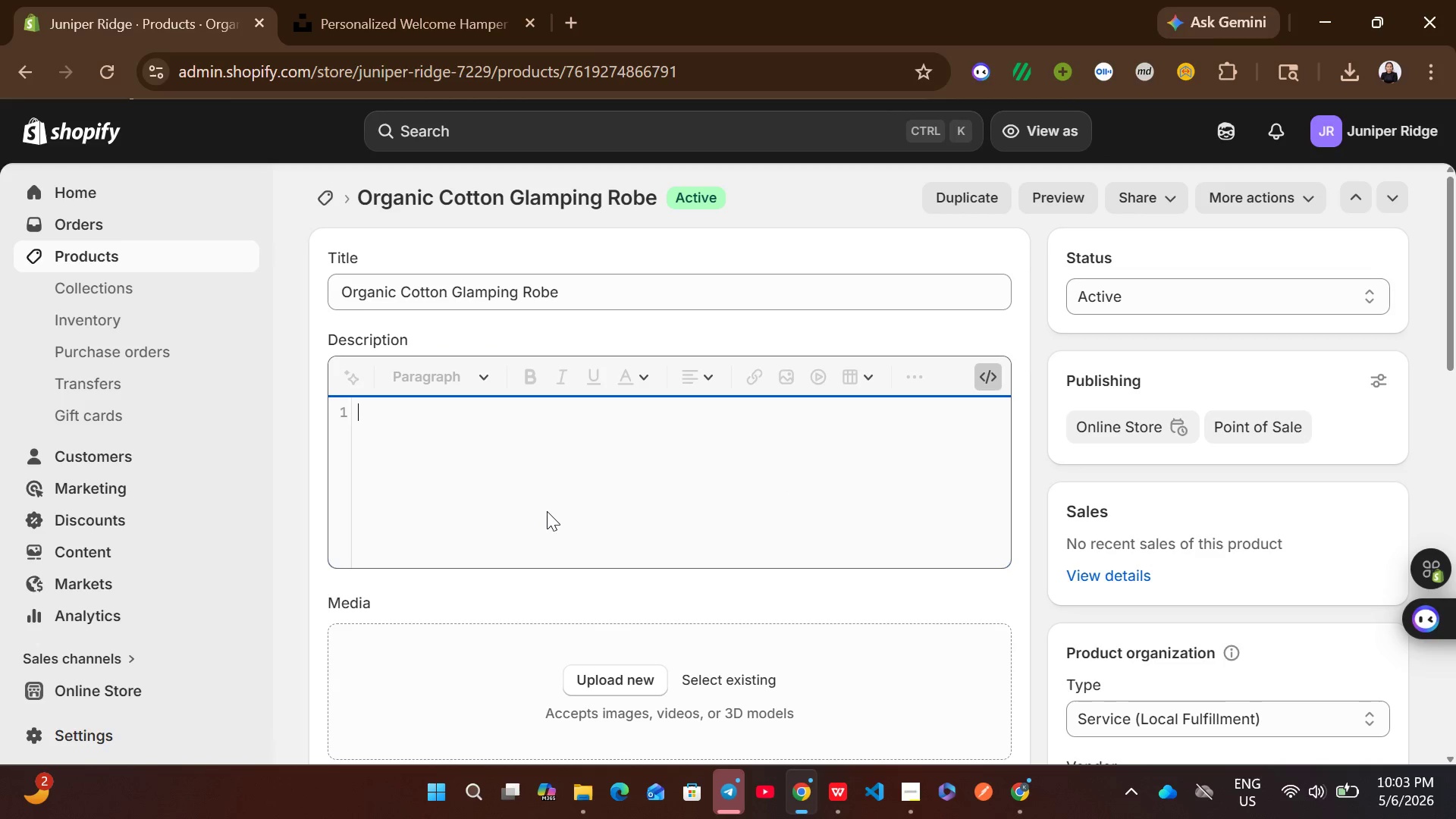 
left_click([547, 511])
 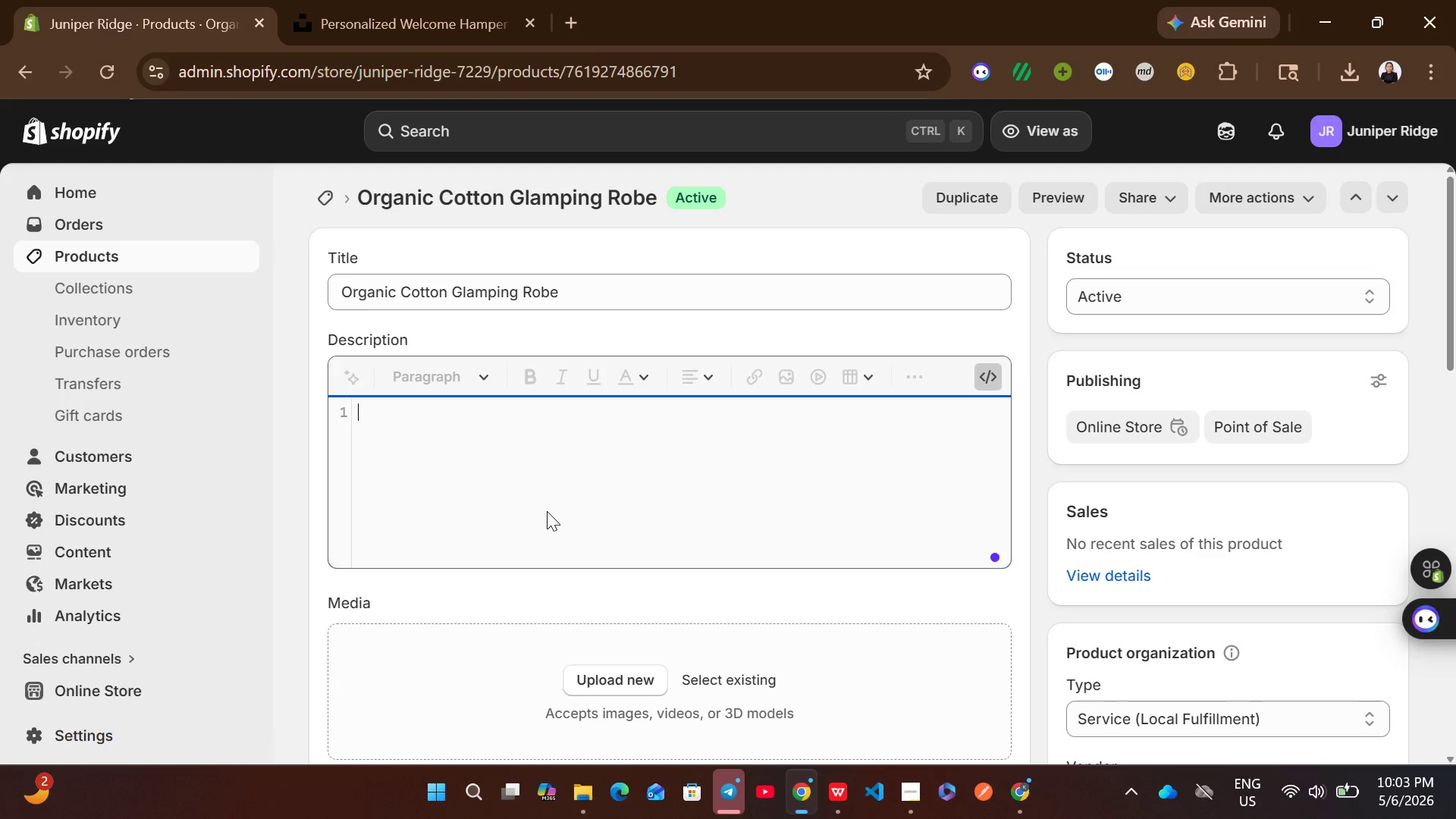 
key(Control+V)
 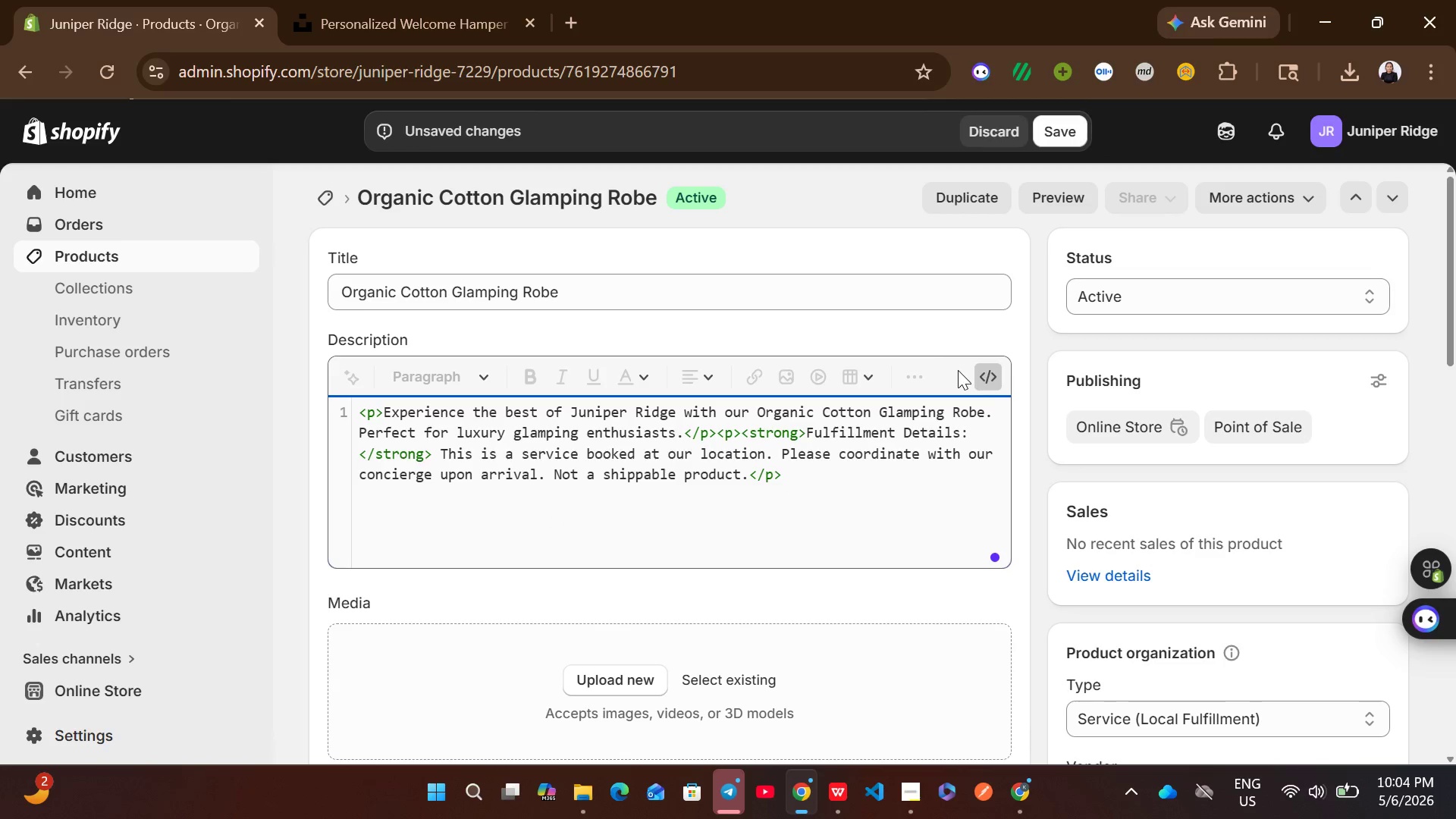 
left_click([989, 371])
 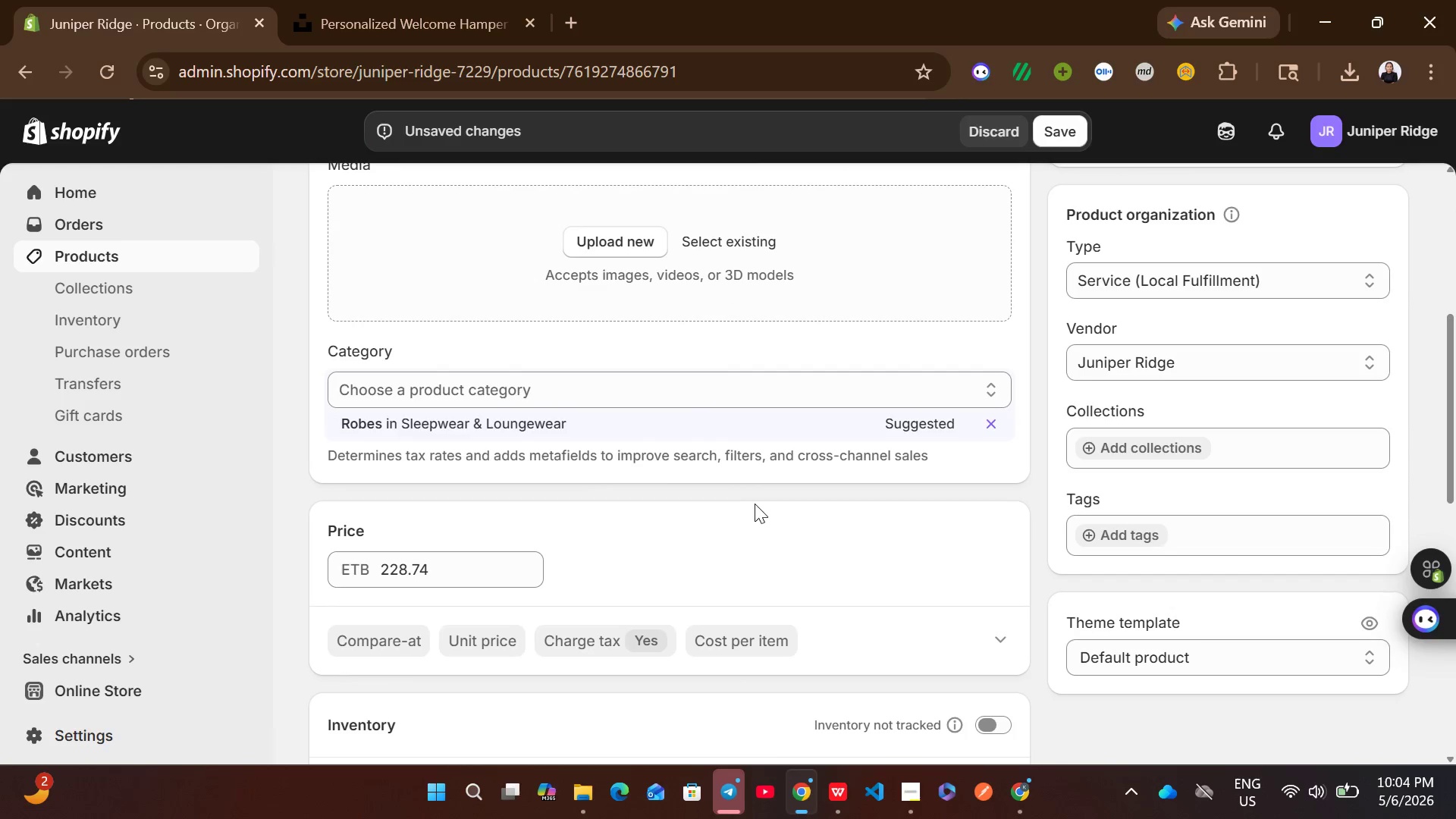 
left_click([572, 412])
 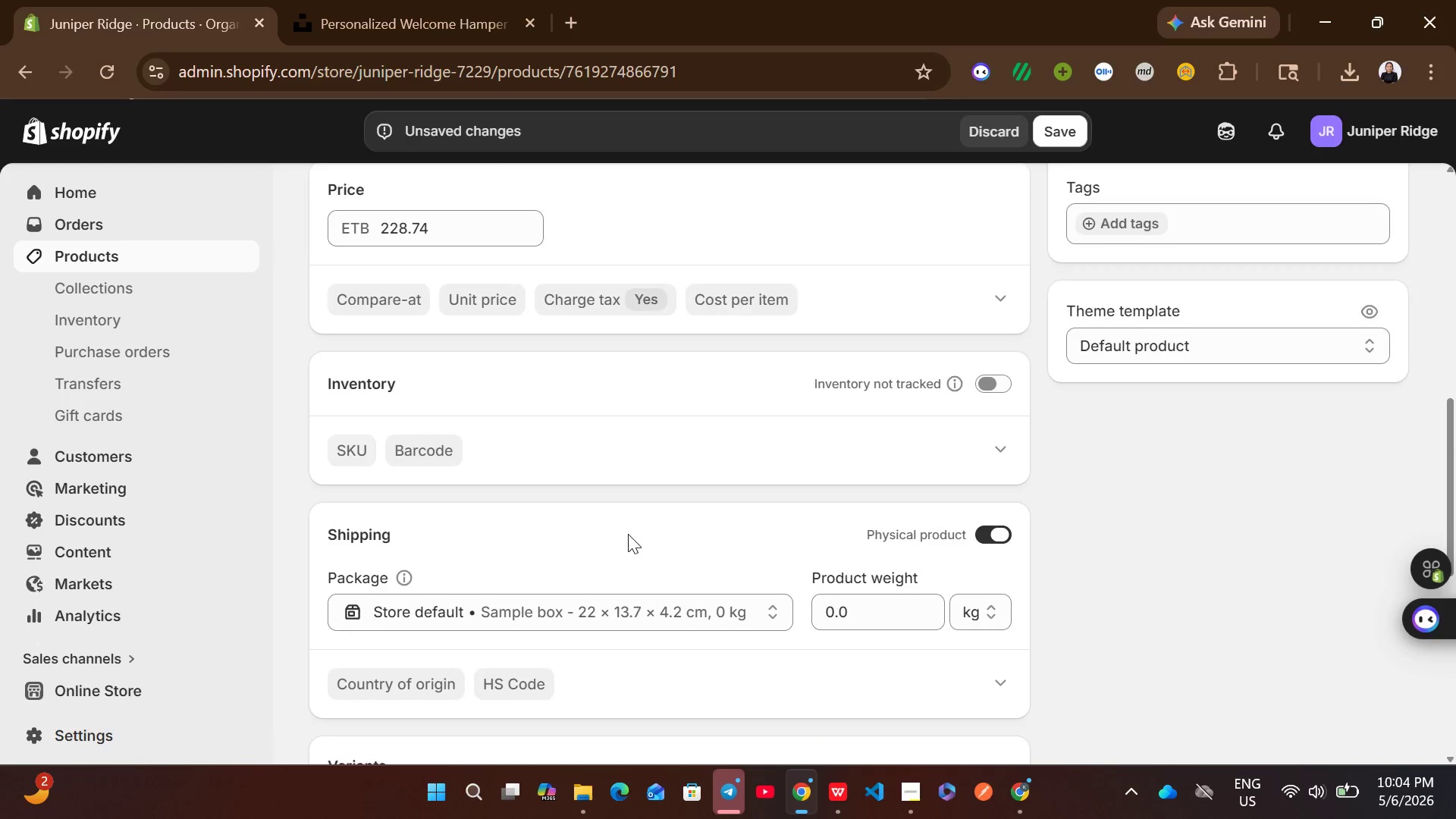 
wait(6.17)
 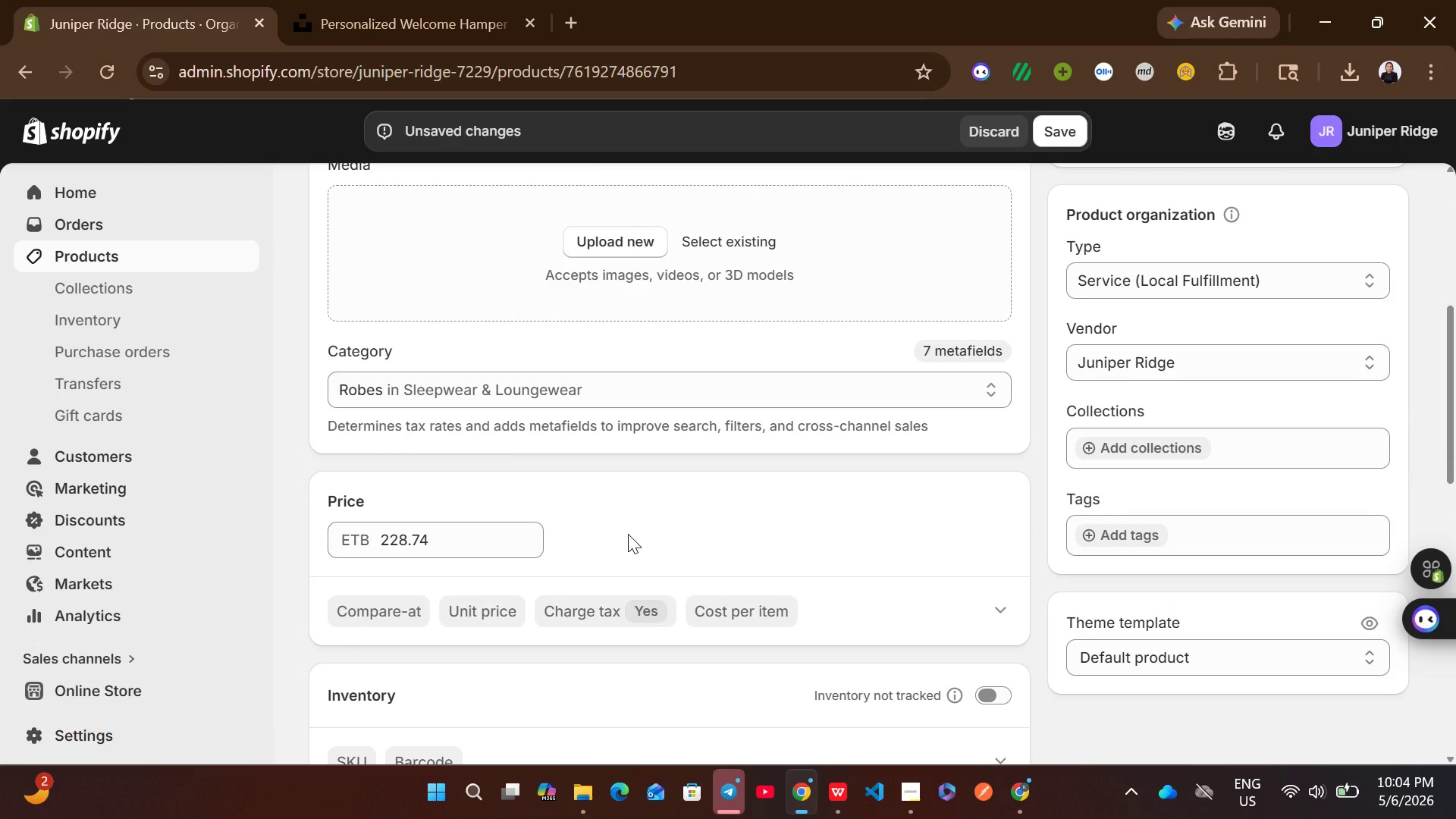 
left_click([1001, 482])
 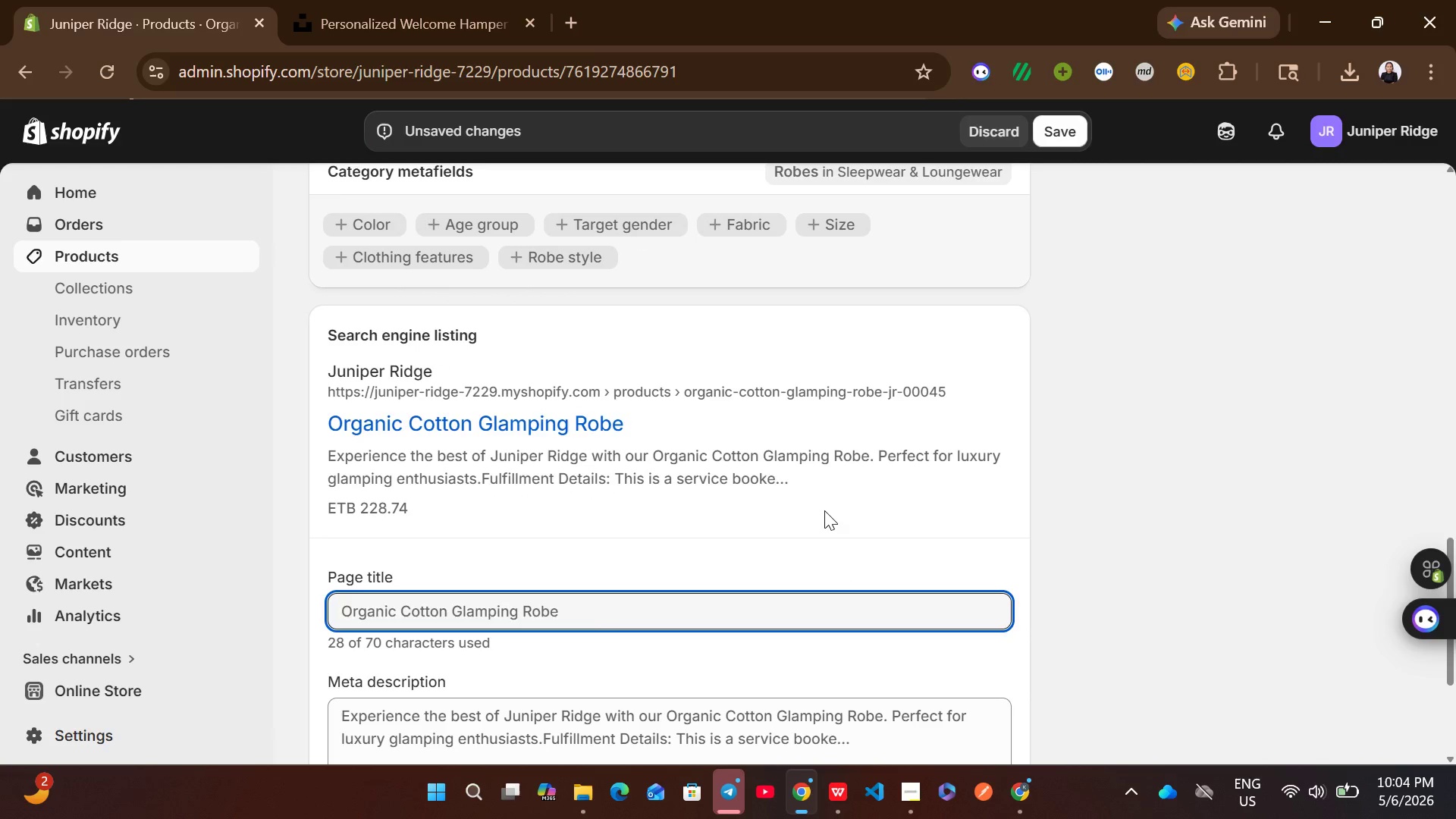 
wait(7.23)
 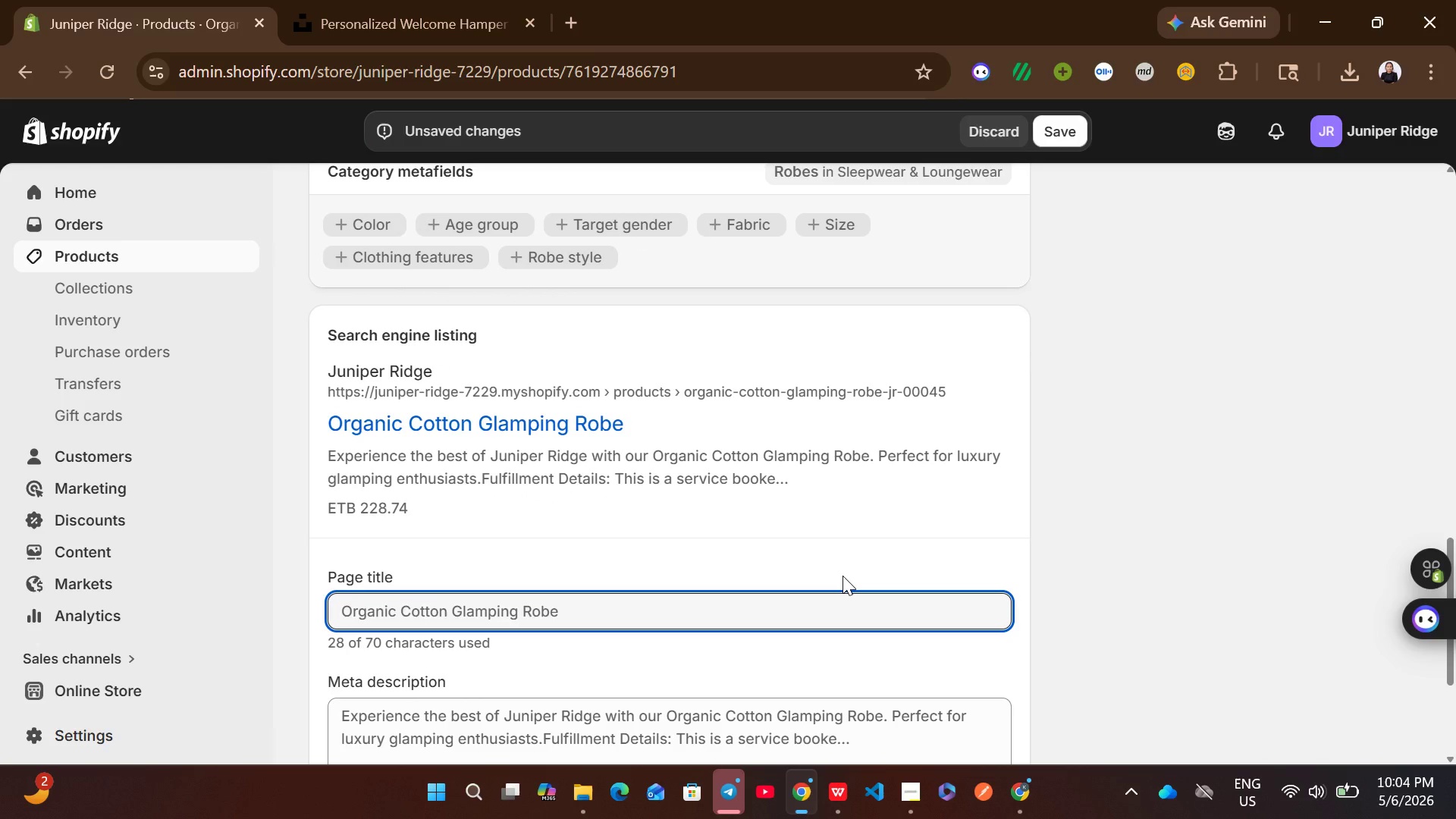 
left_click([859, 473])
 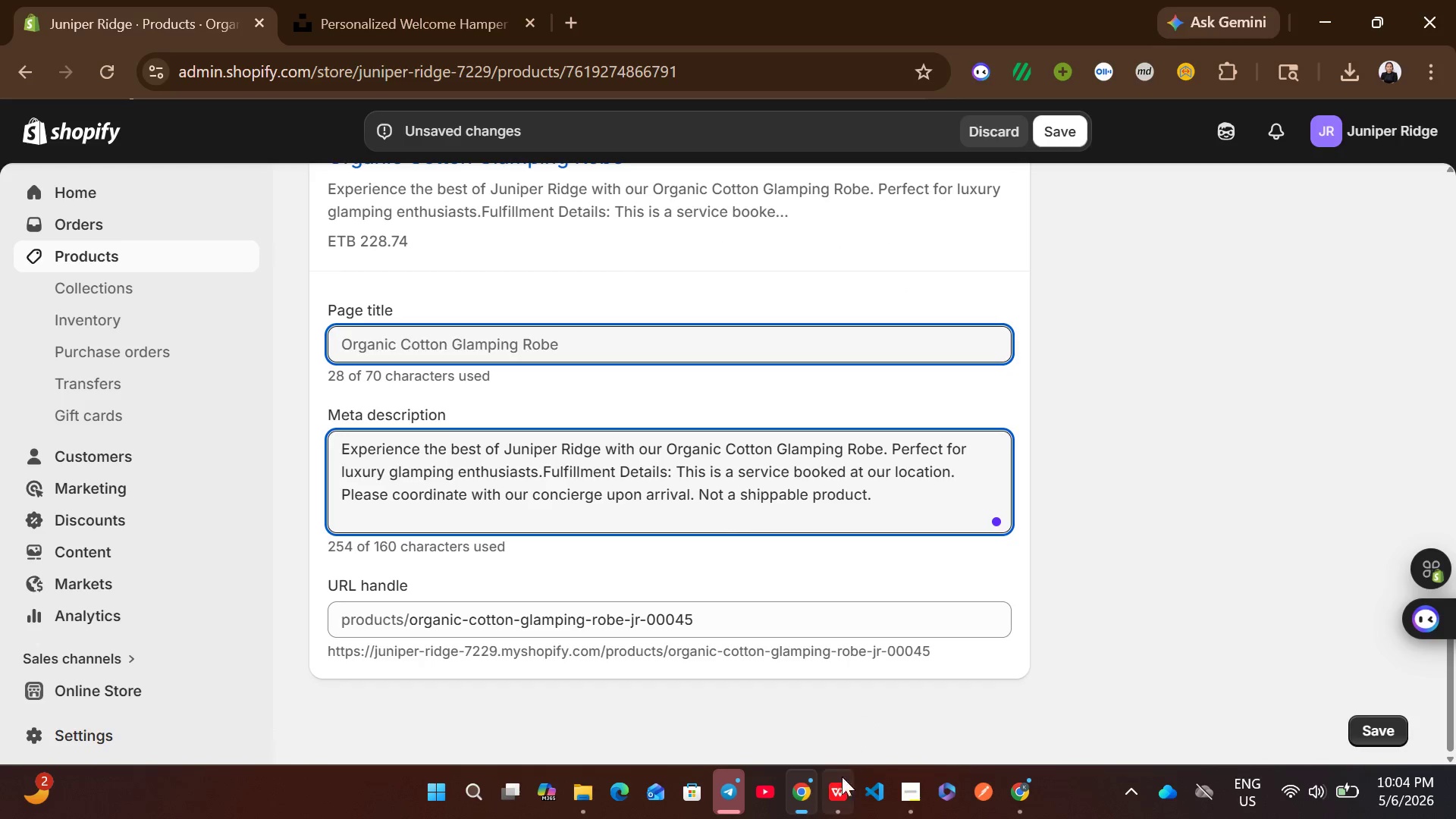 
left_click([835, 801])
 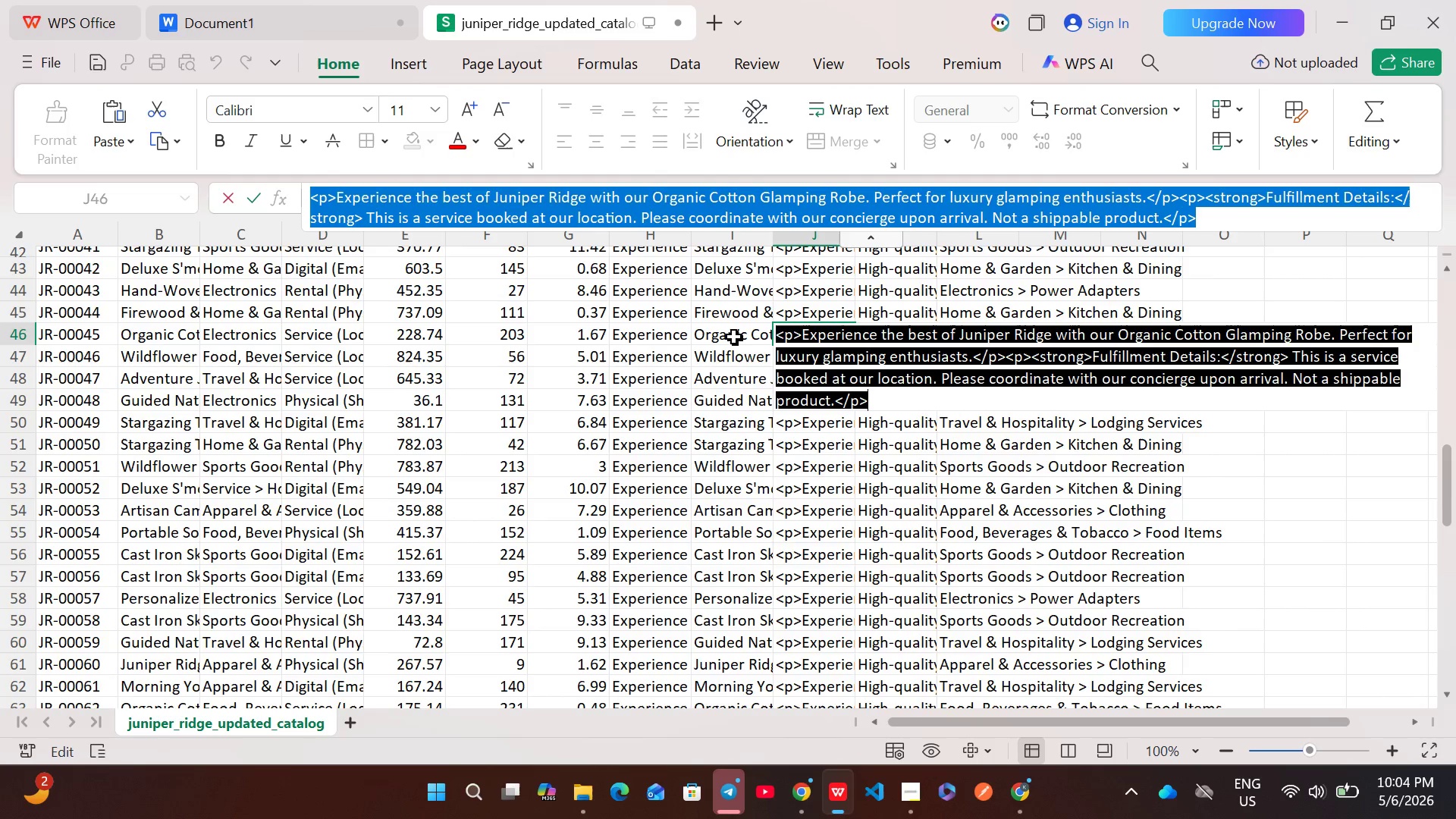 
double_click([734, 337])
 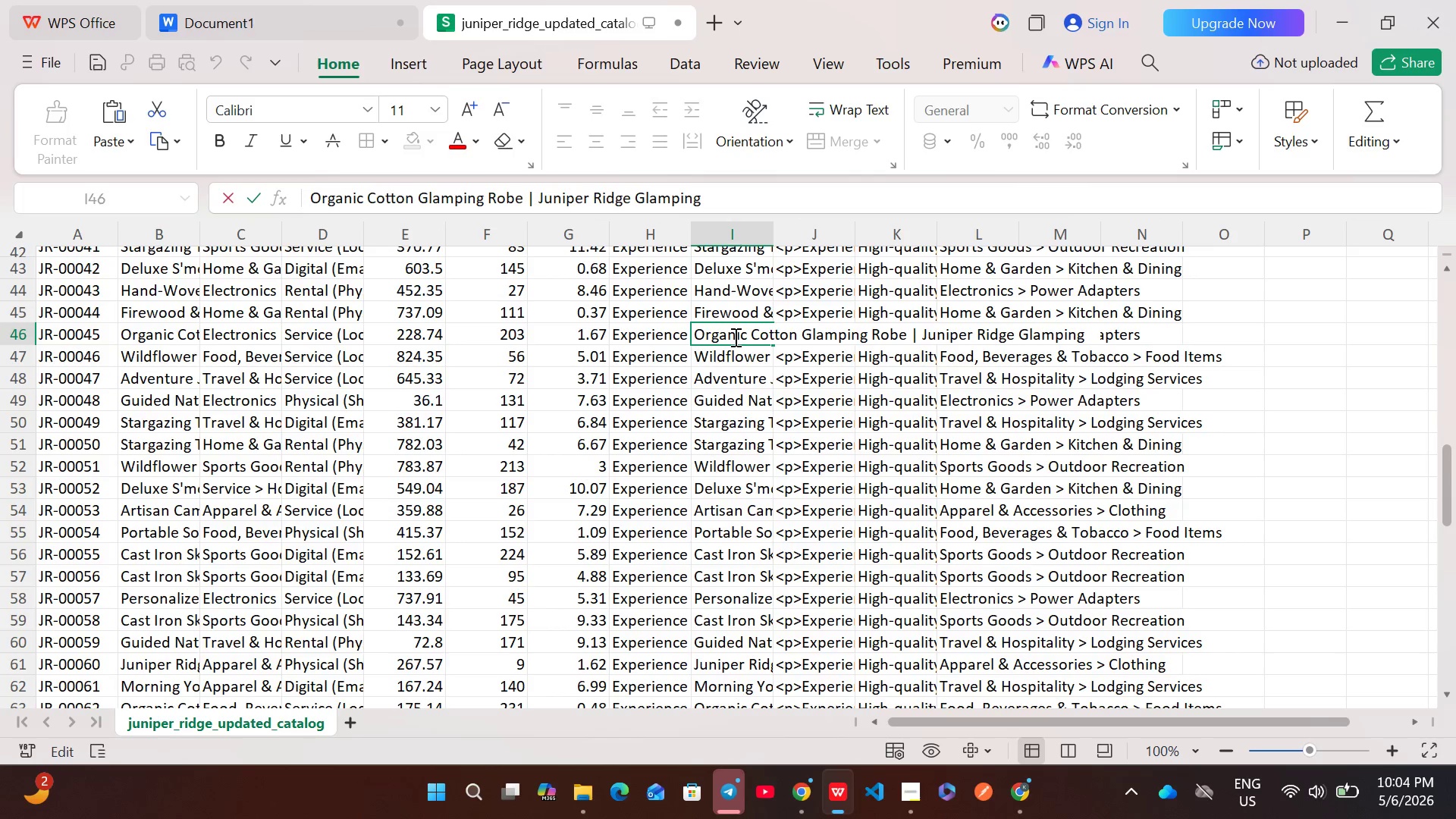 
key(Control+A)
 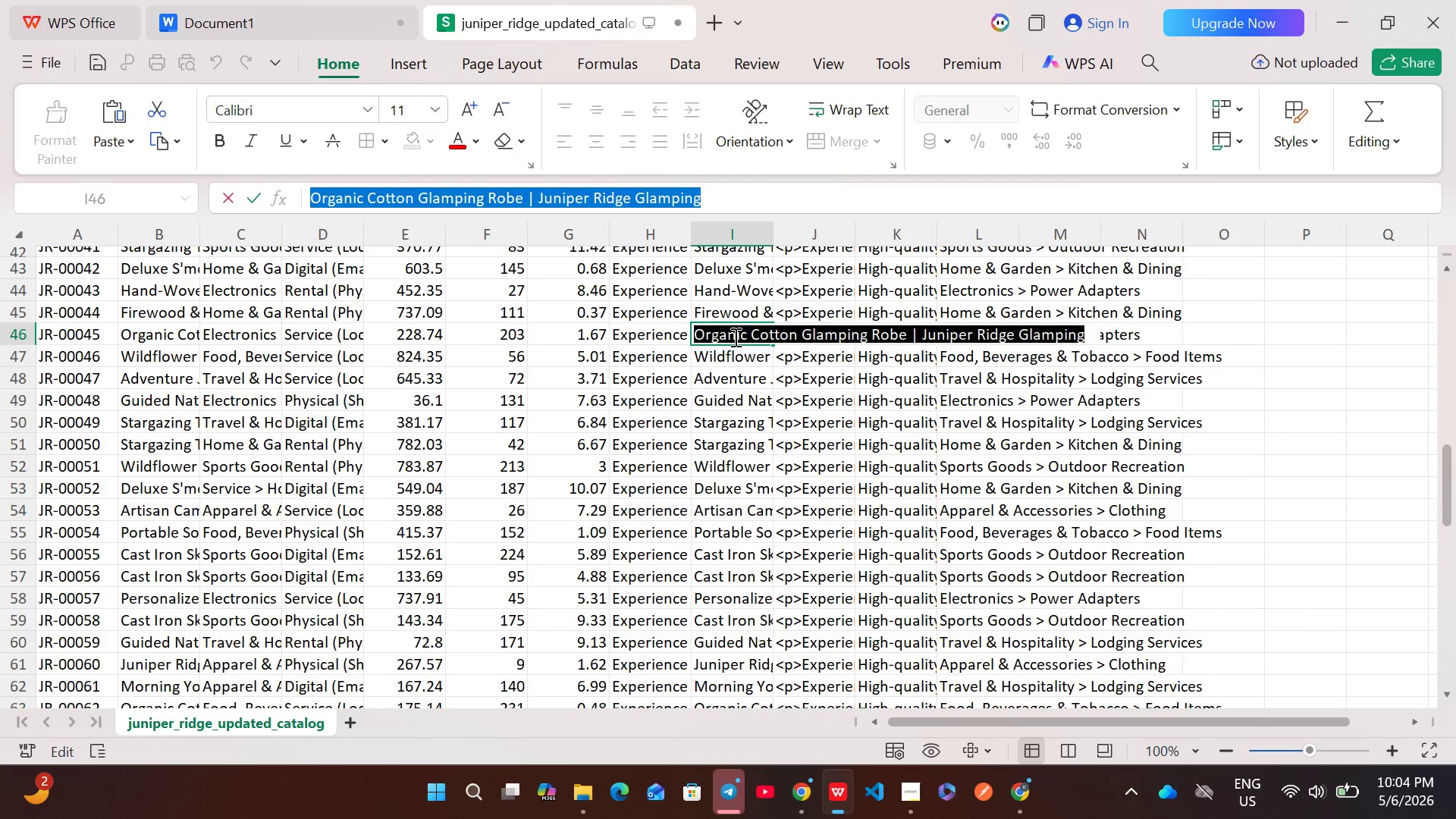 
key(Control+C)
 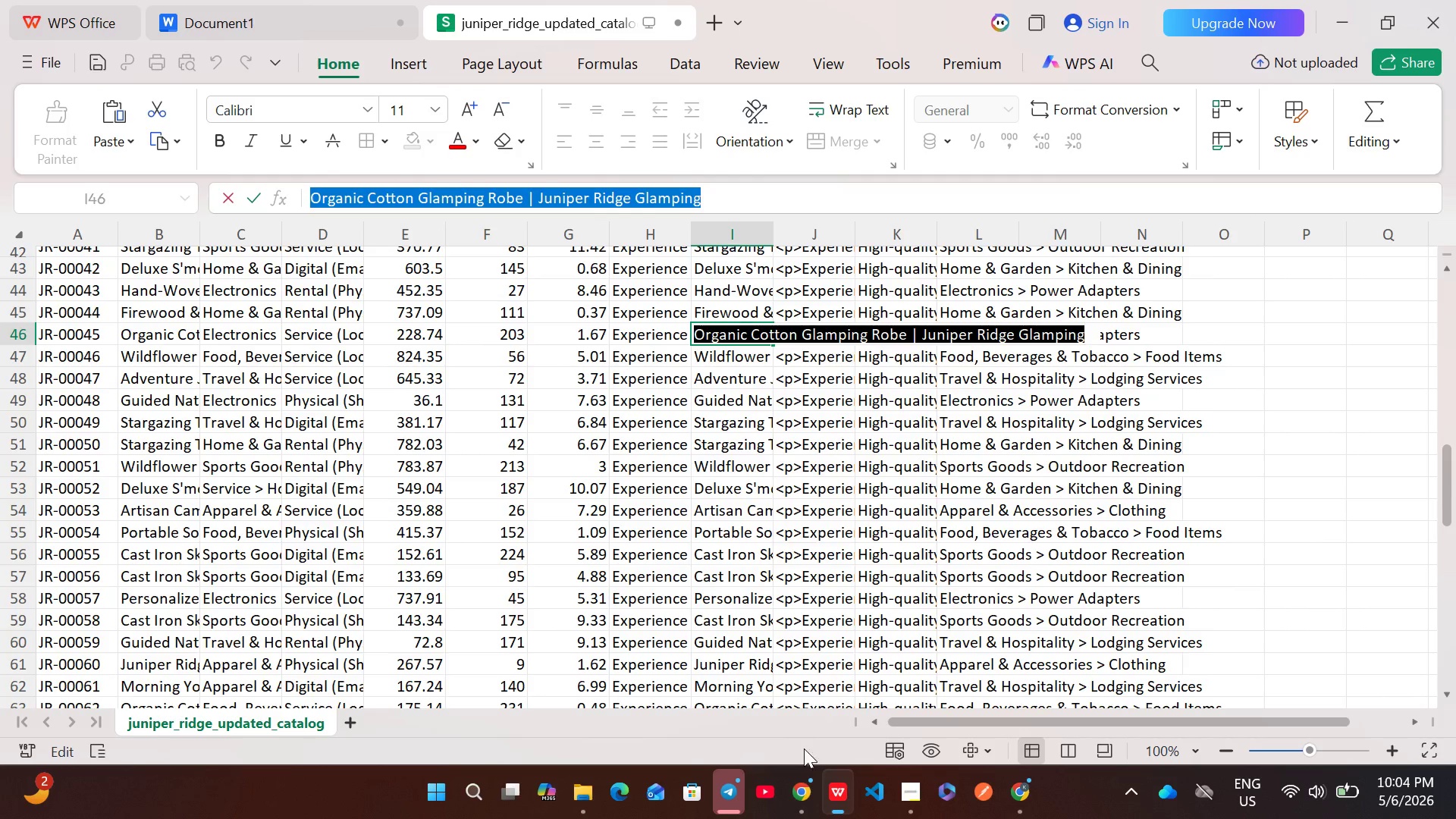 
left_click([807, 792])
 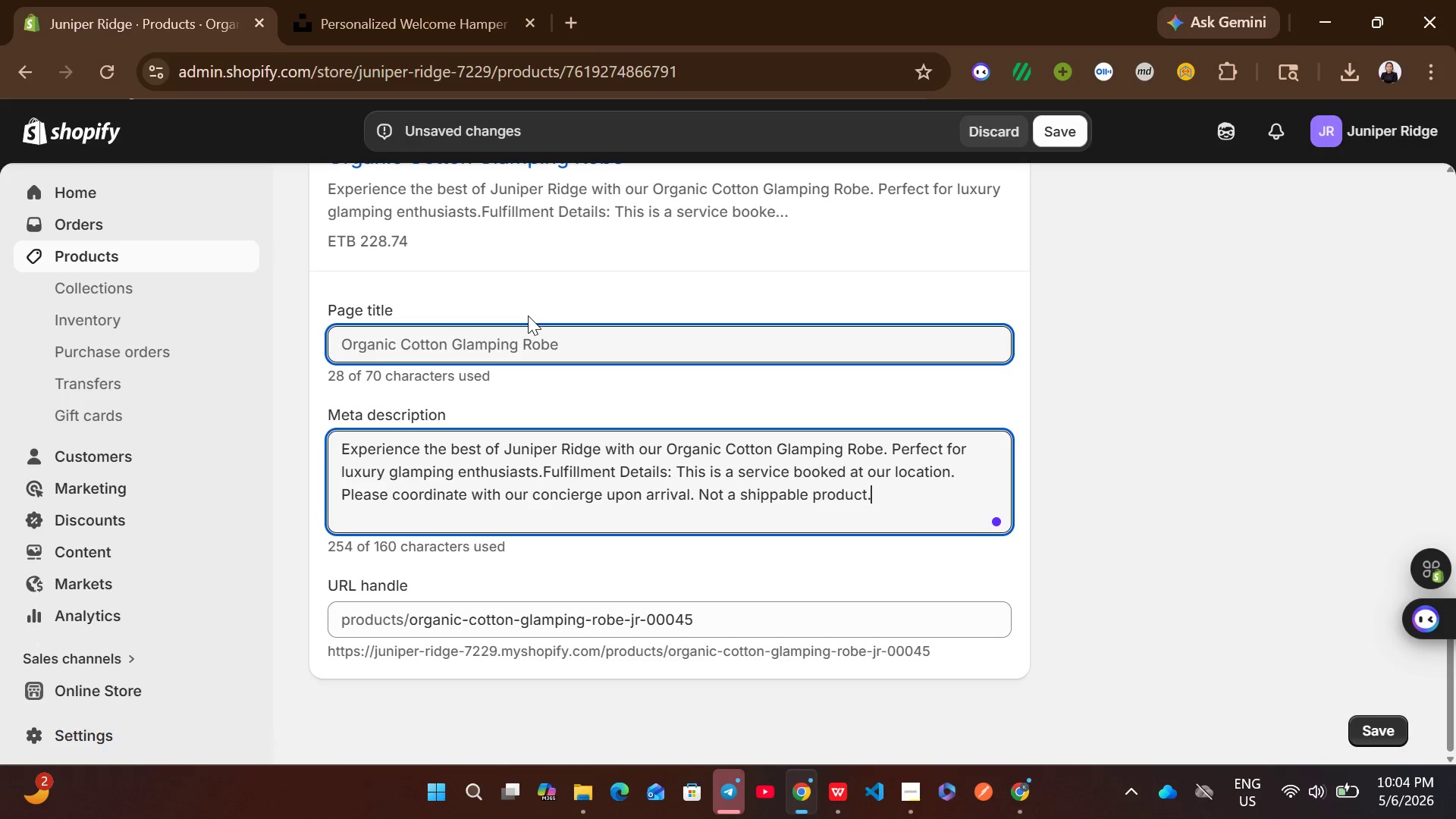 
left_click([528, 336])
 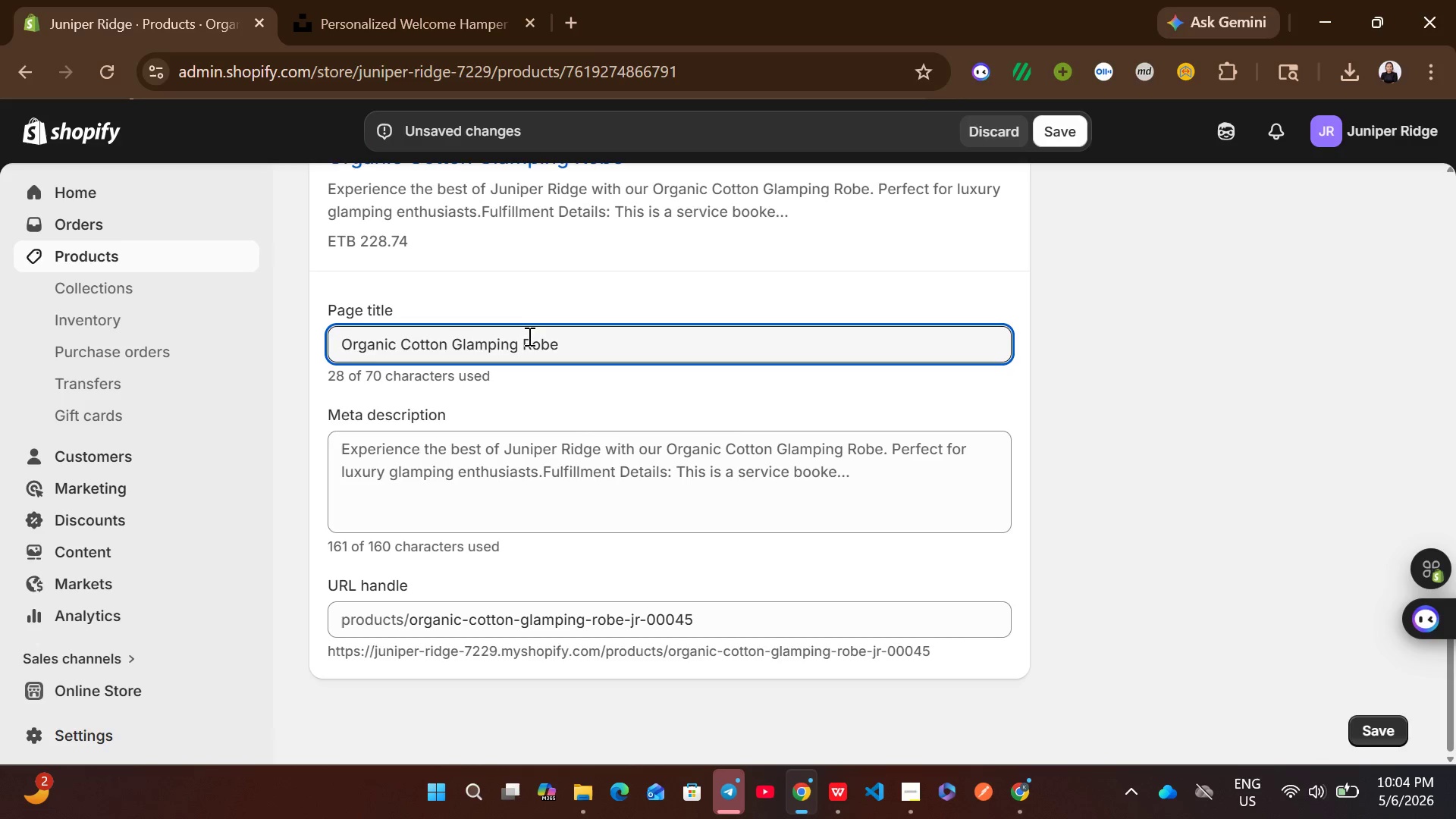 
key(Control+A)
 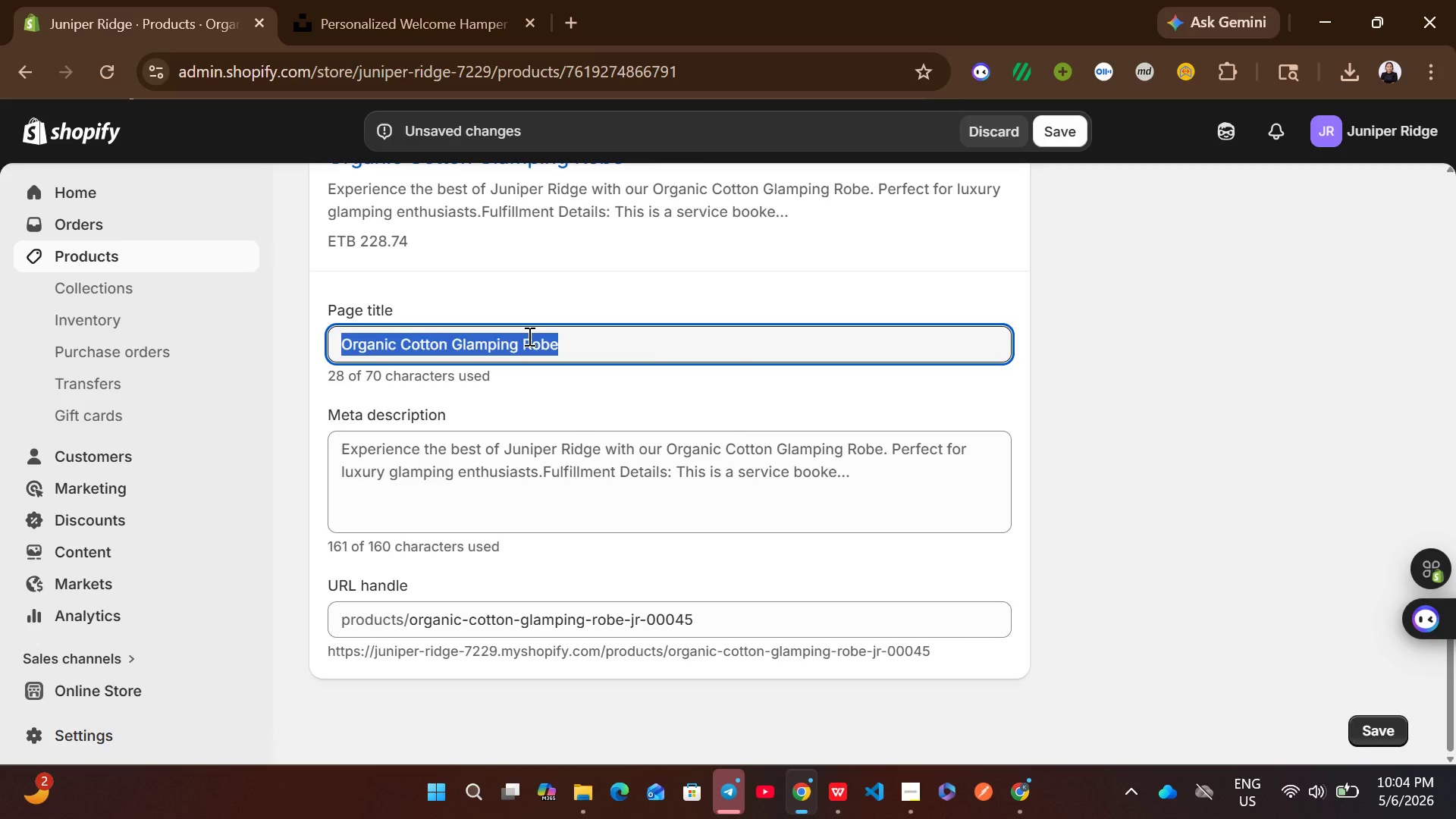 
key(Control+V)
 